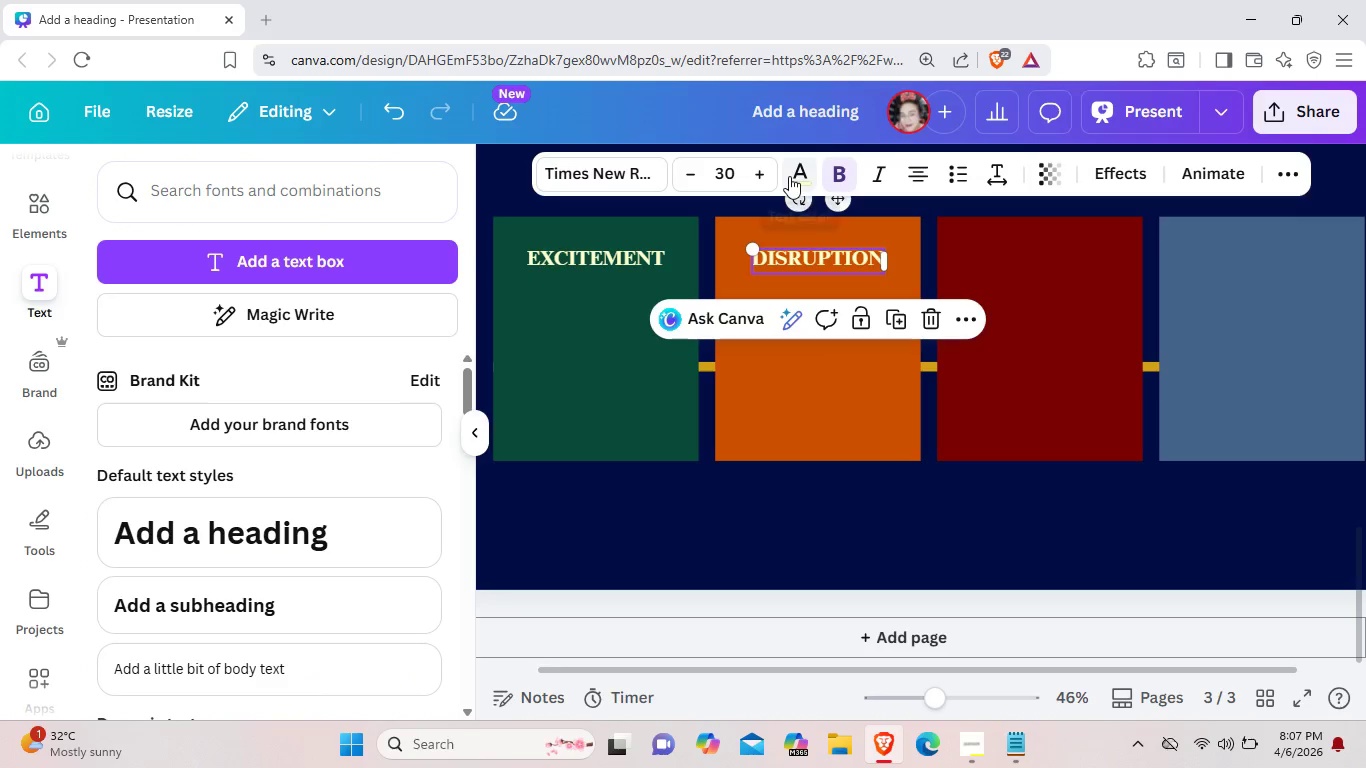 
left_click([789, 176])
 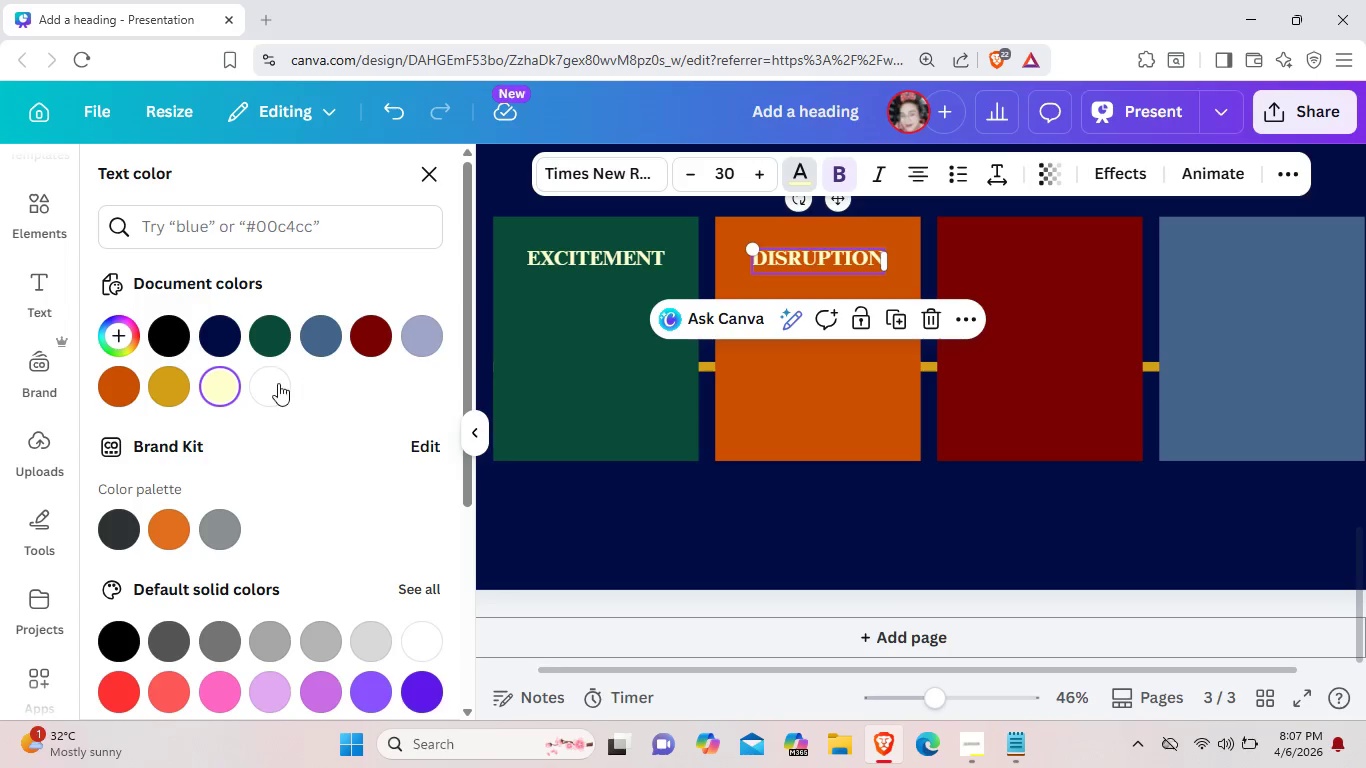 
left_click([275, 383])
 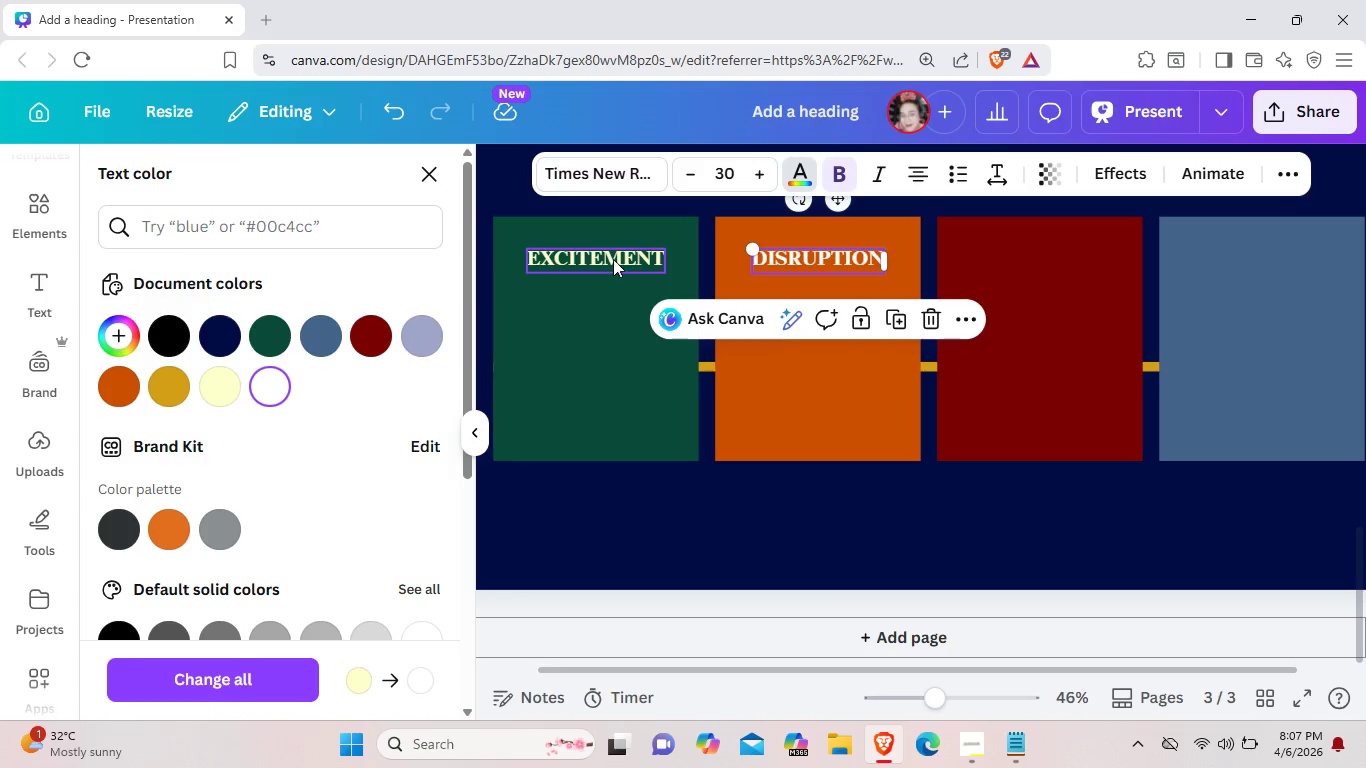 
left_click([613, 259])
 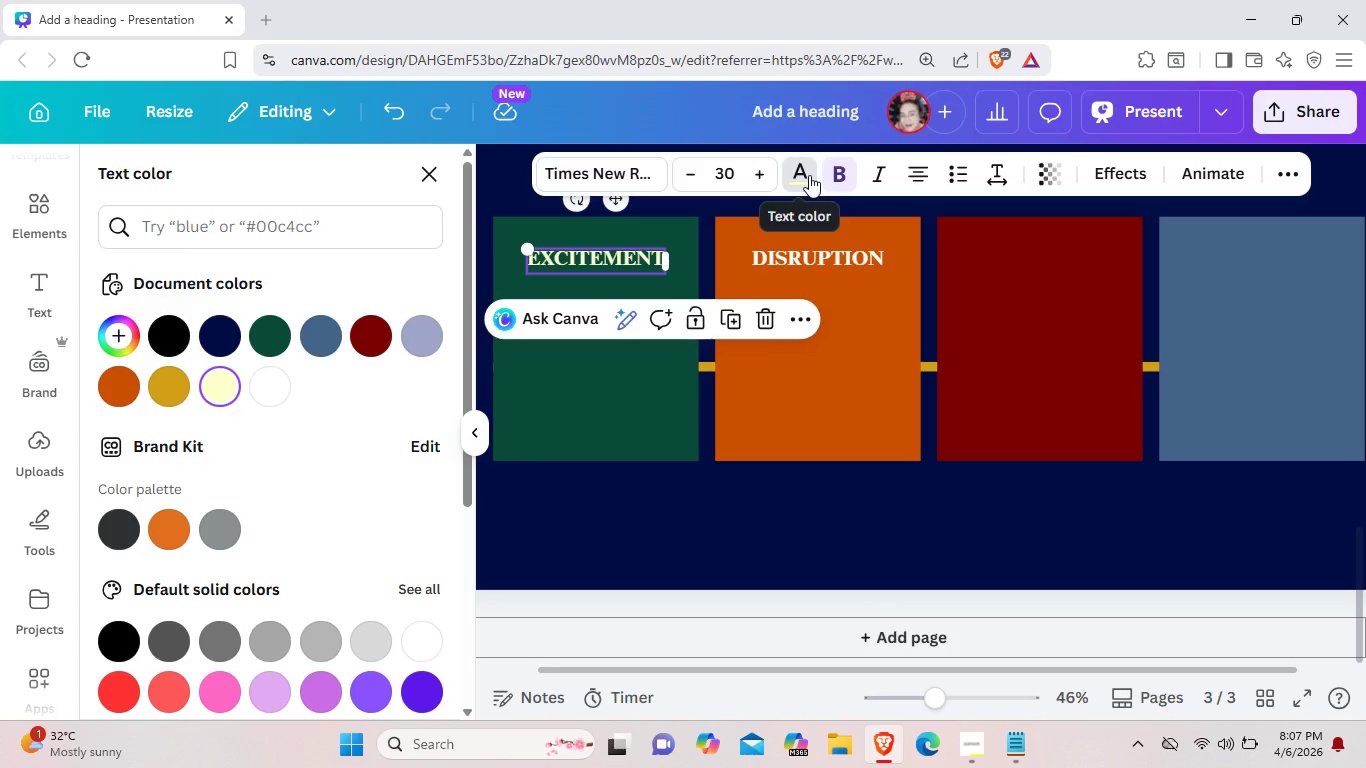 
left_click([809, 175])
 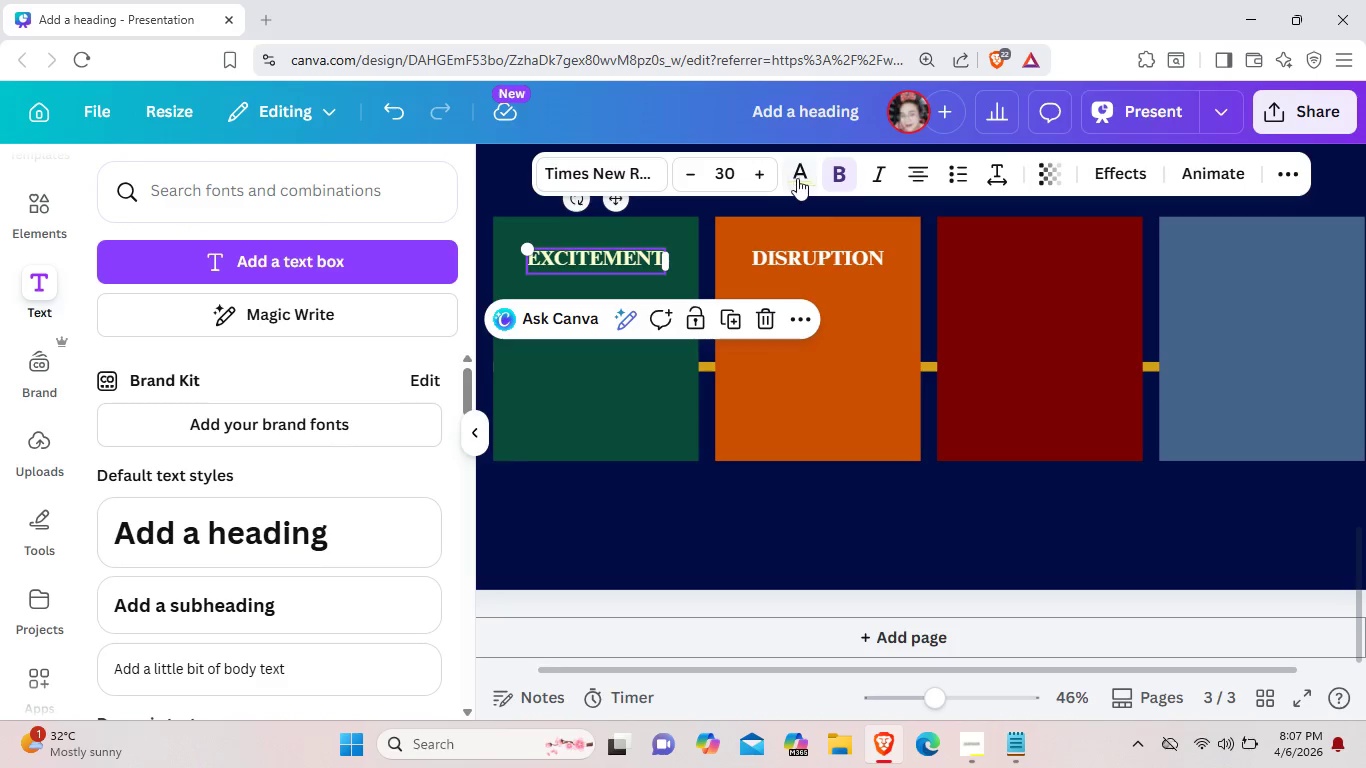 
left_click([797, 179])
 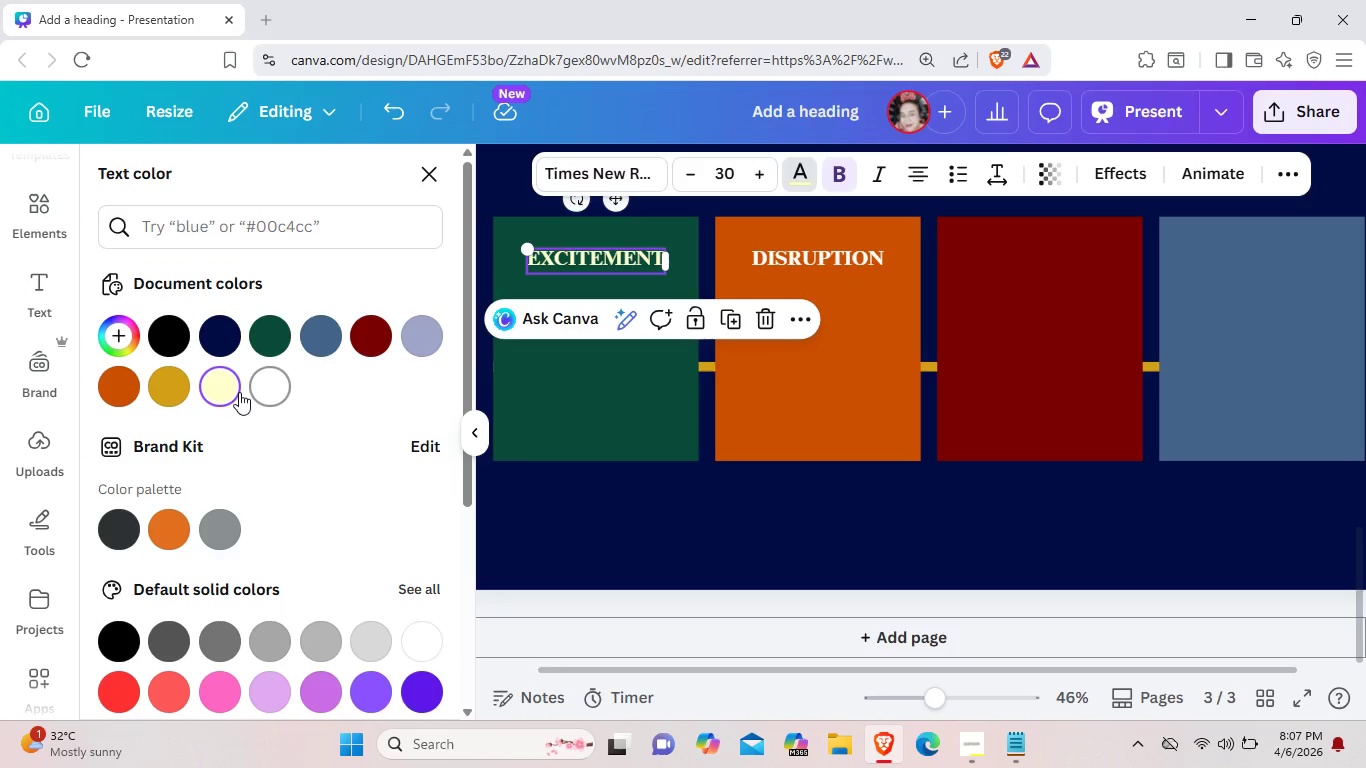 
left_click([285, 392])
 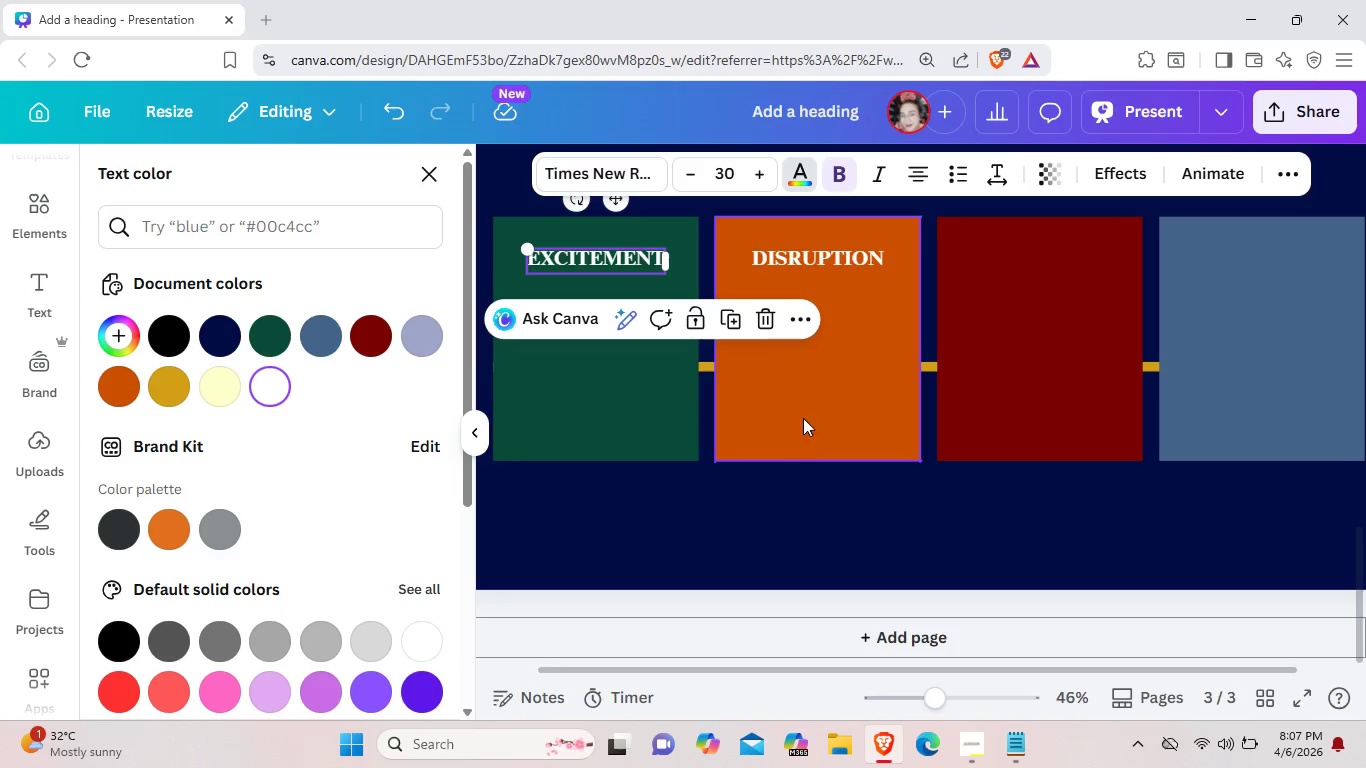 
left_click([803, 416])
 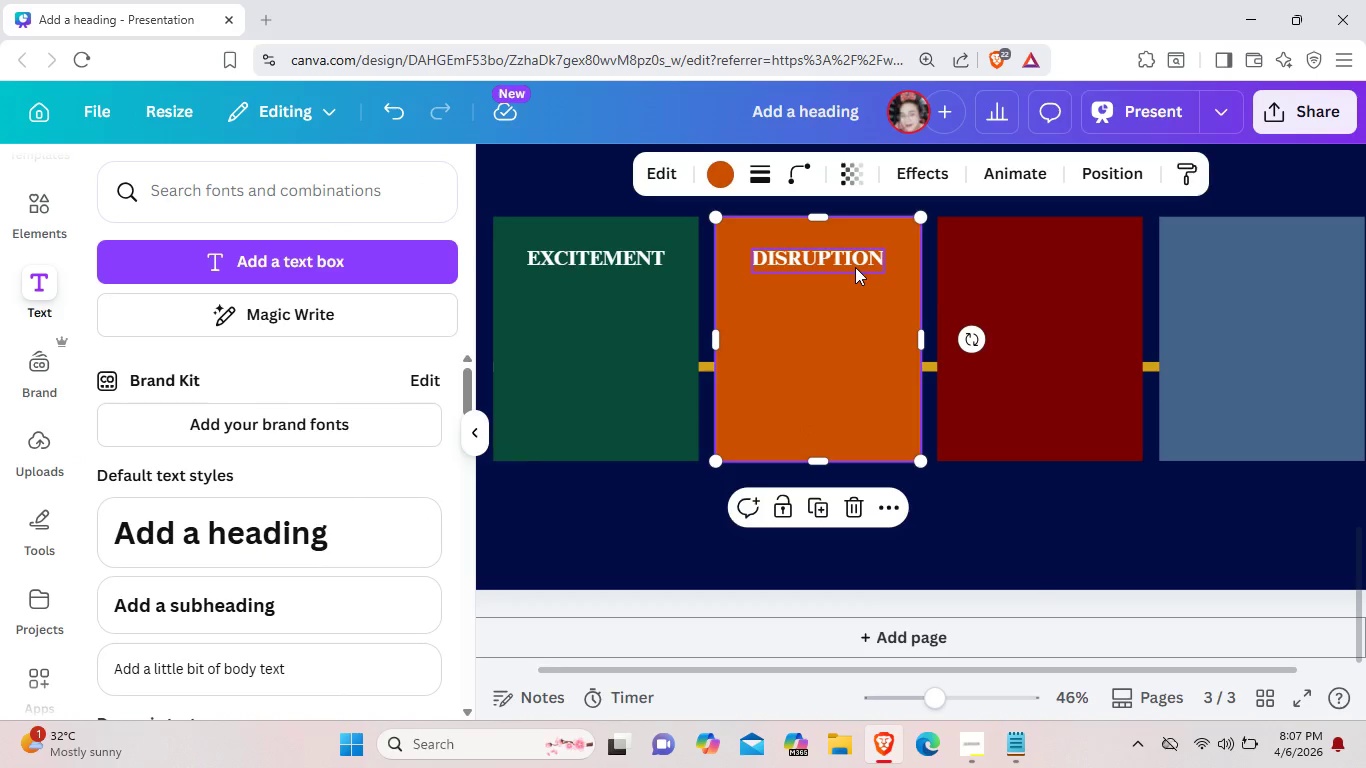 
left_click([855, 265])
 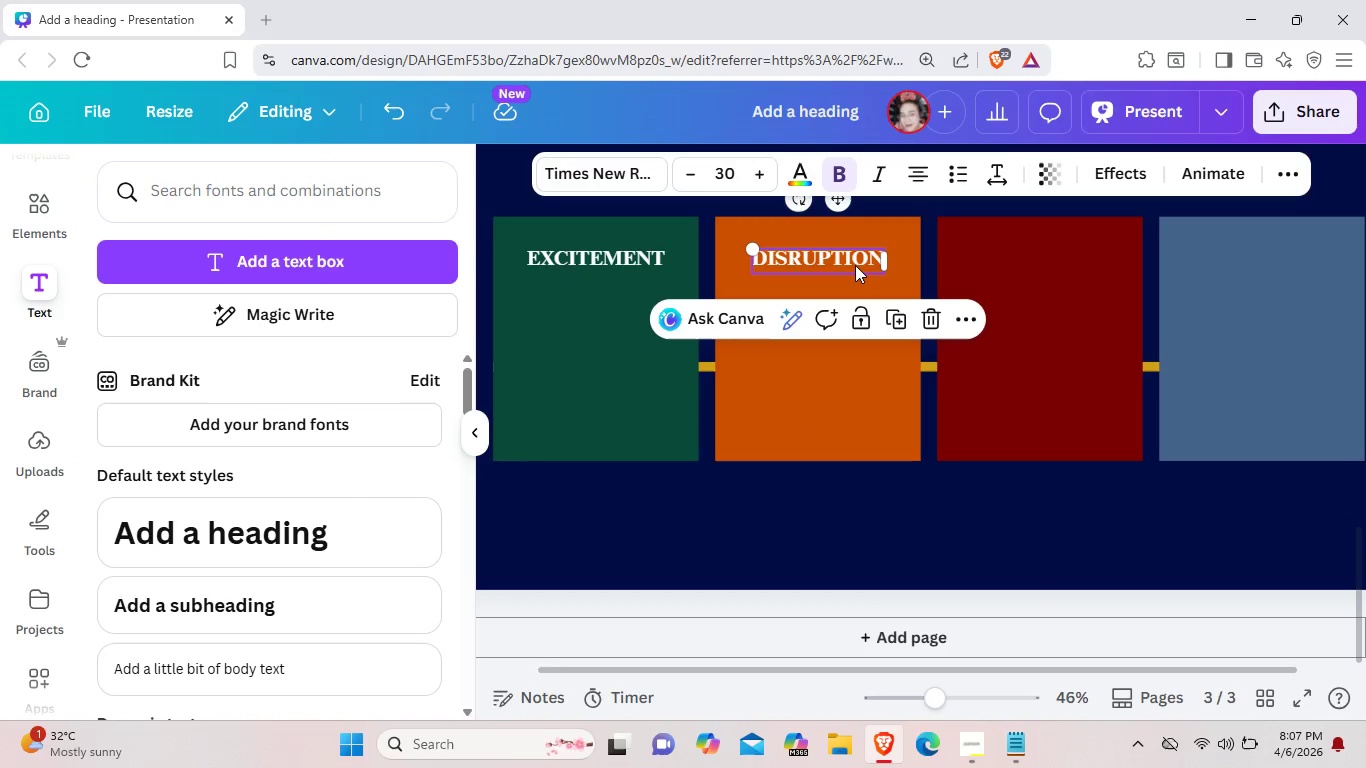 
key(Control+ControlLeft)
 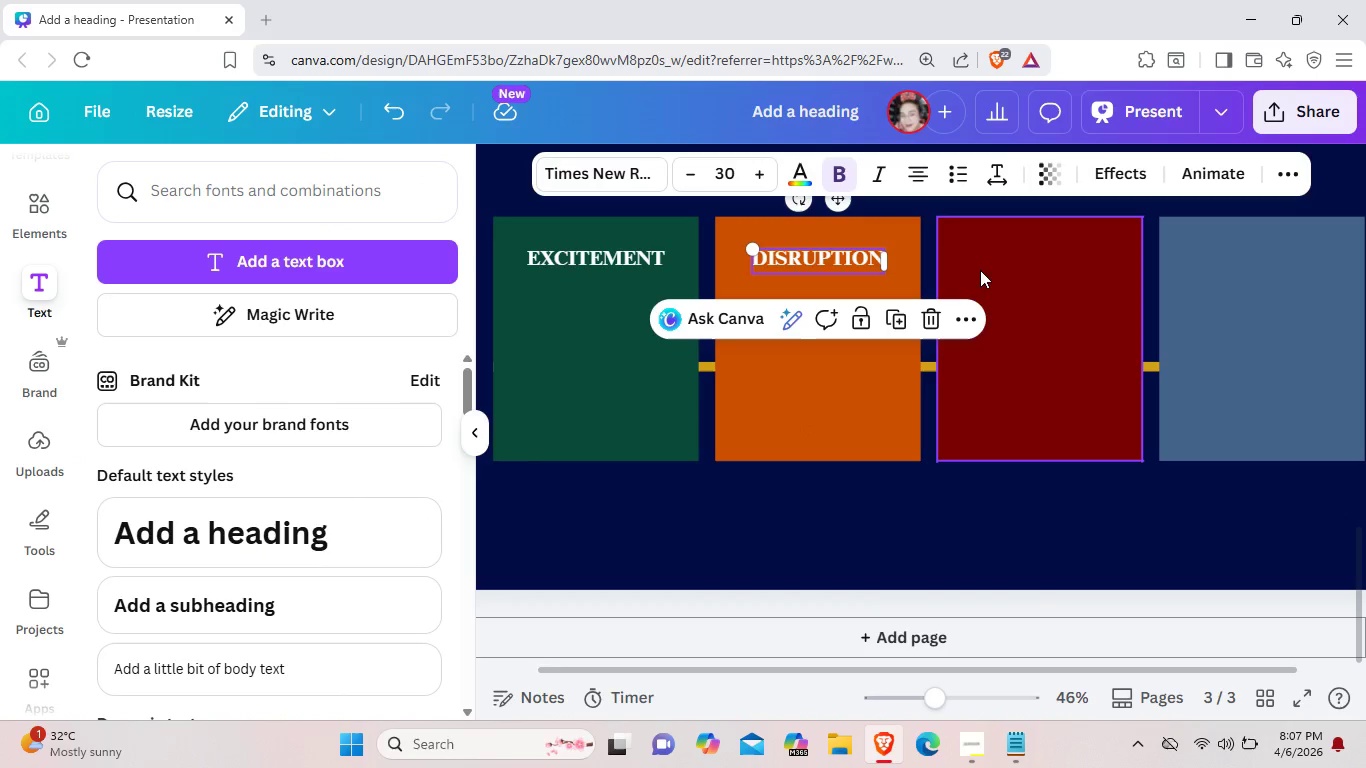 
key(Control+C)
 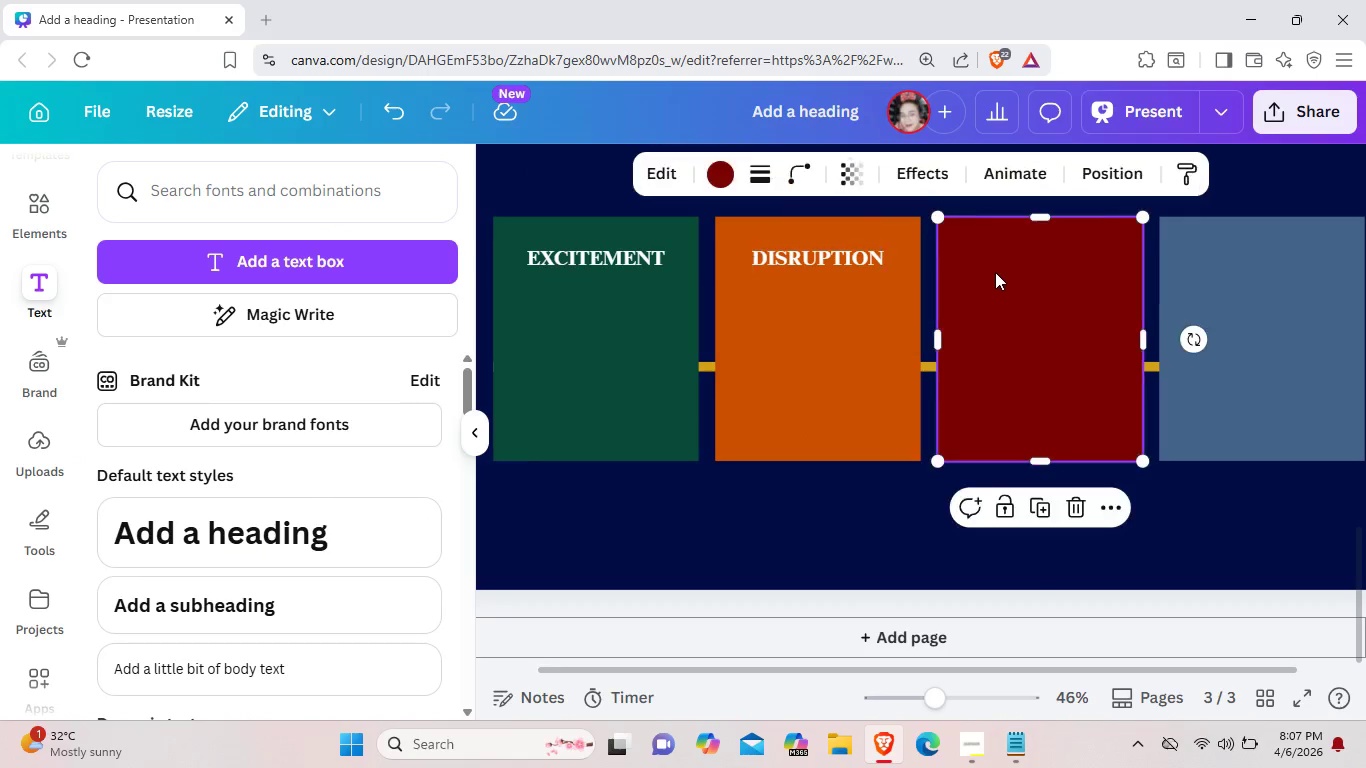 
left_click([994, 271])
 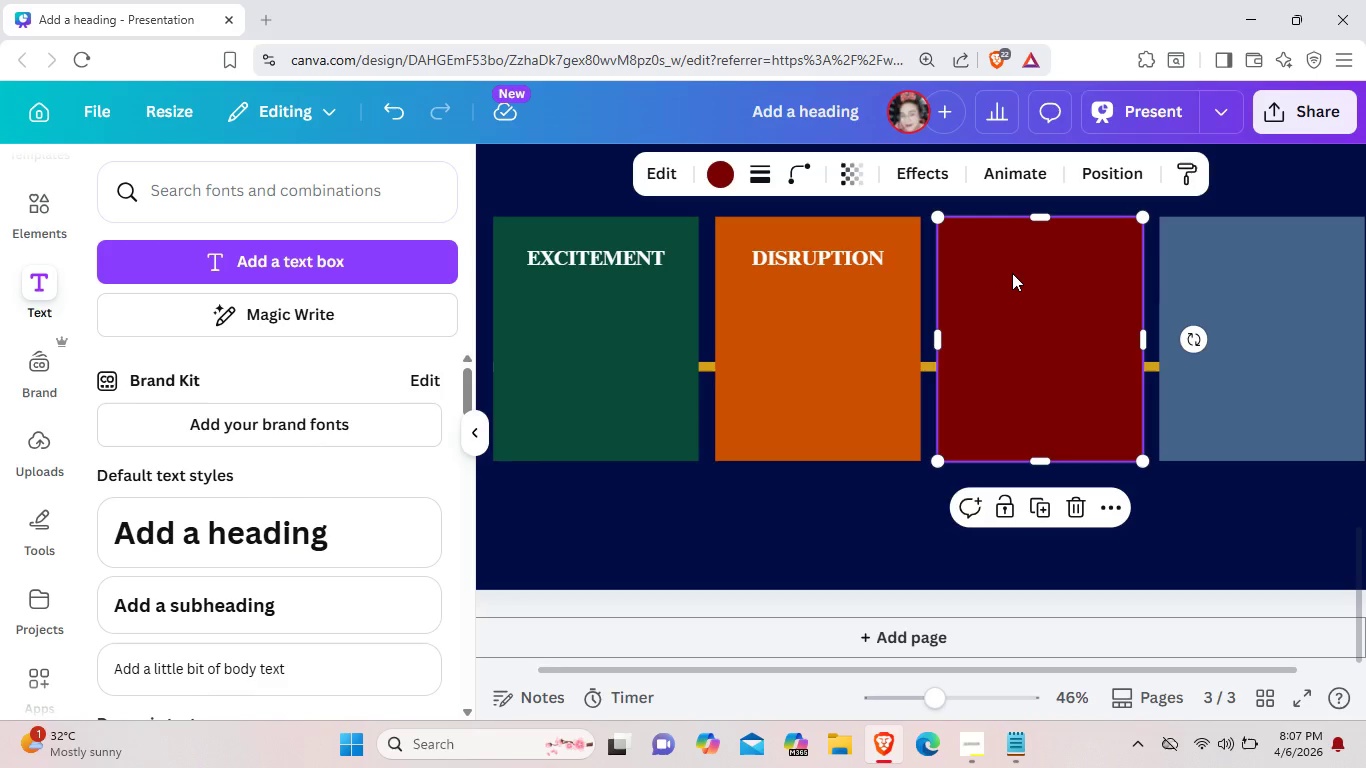 
key(Control+ControlLeft)
 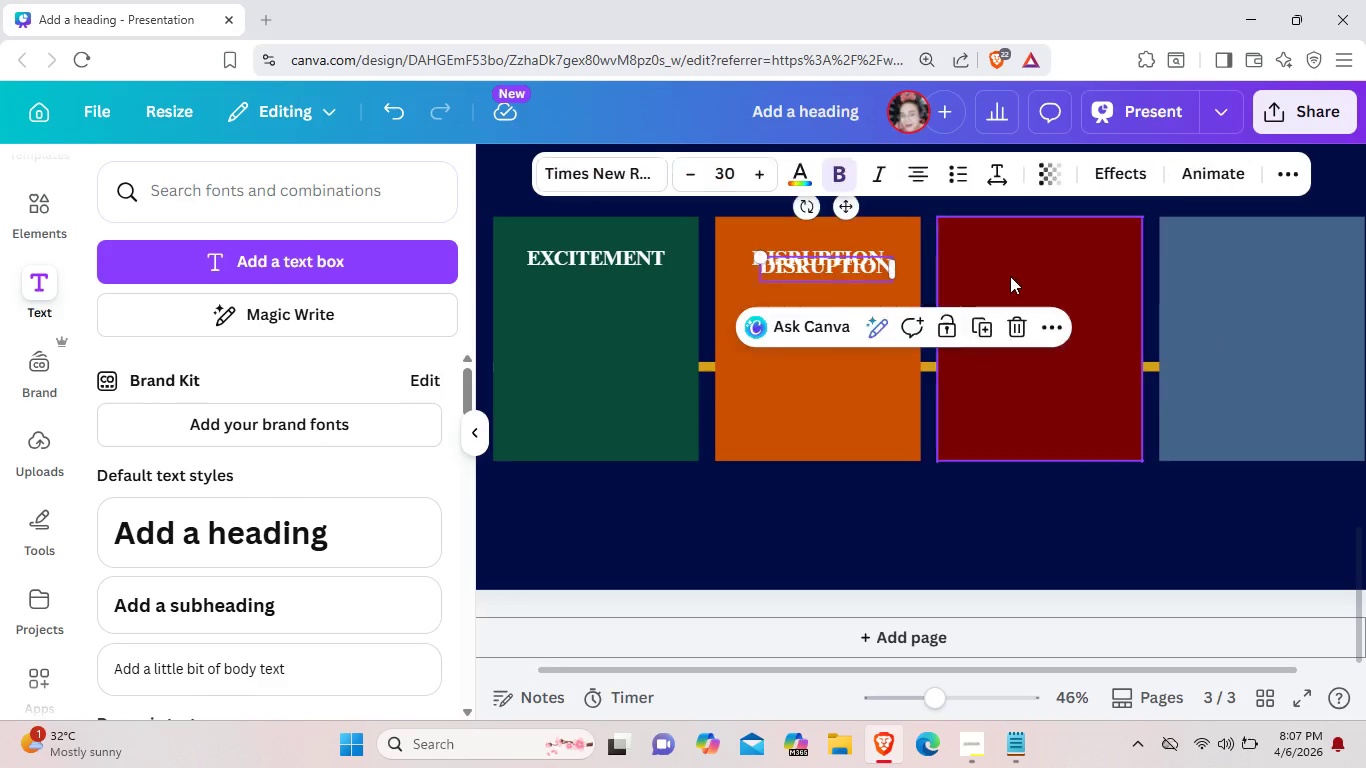 
key(Control+V)
 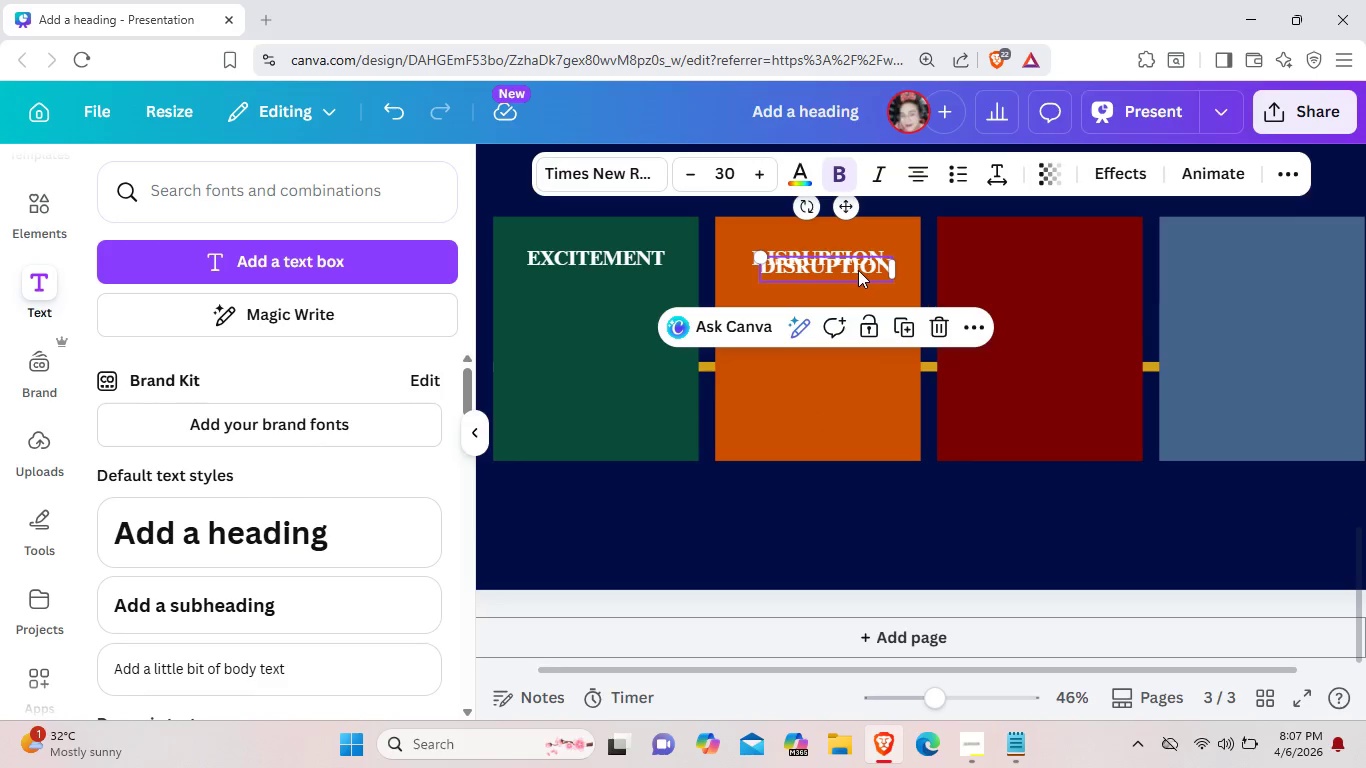 
left_click_drag(start_coordinate=[858, 270], to_coordinate=[1069, 262])
 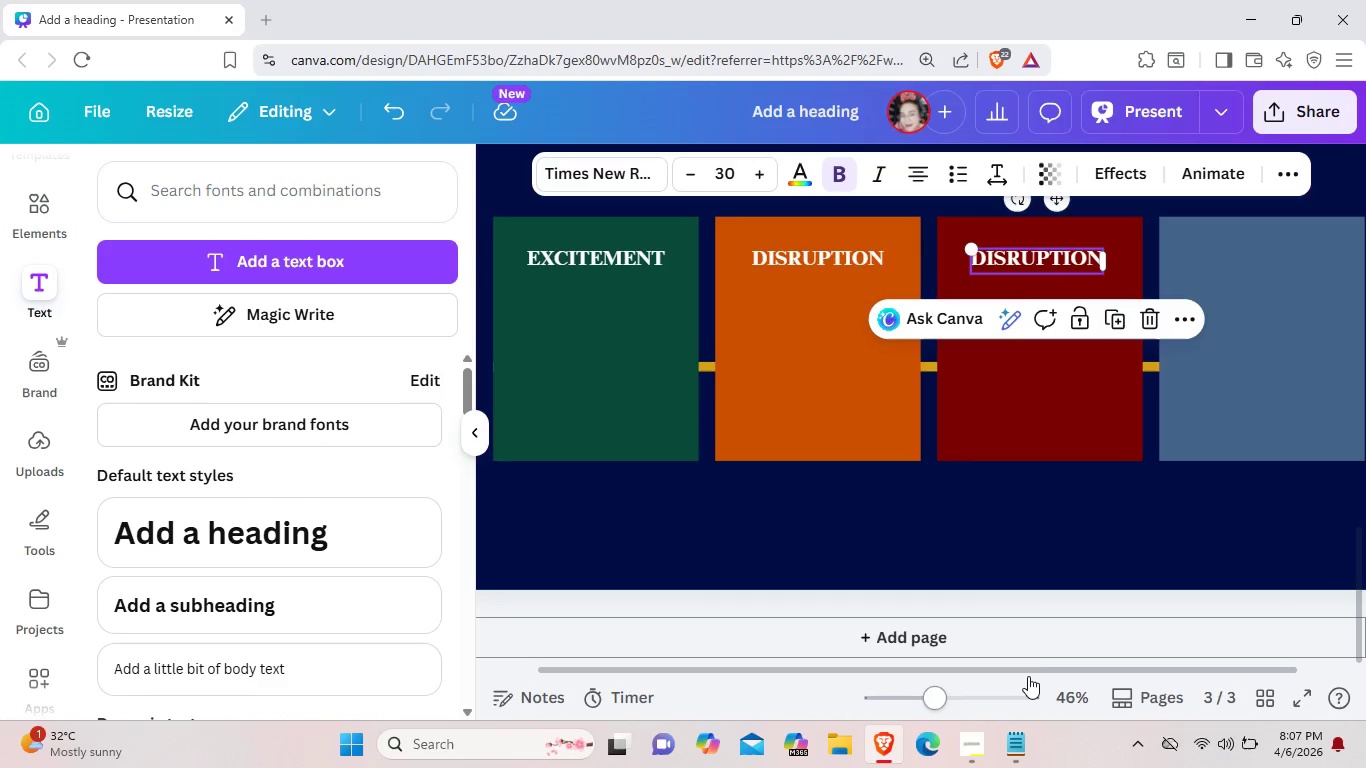 
left_click_drag(start_coordinate=[1028, 673], to_coordinate=[1130, 671])
 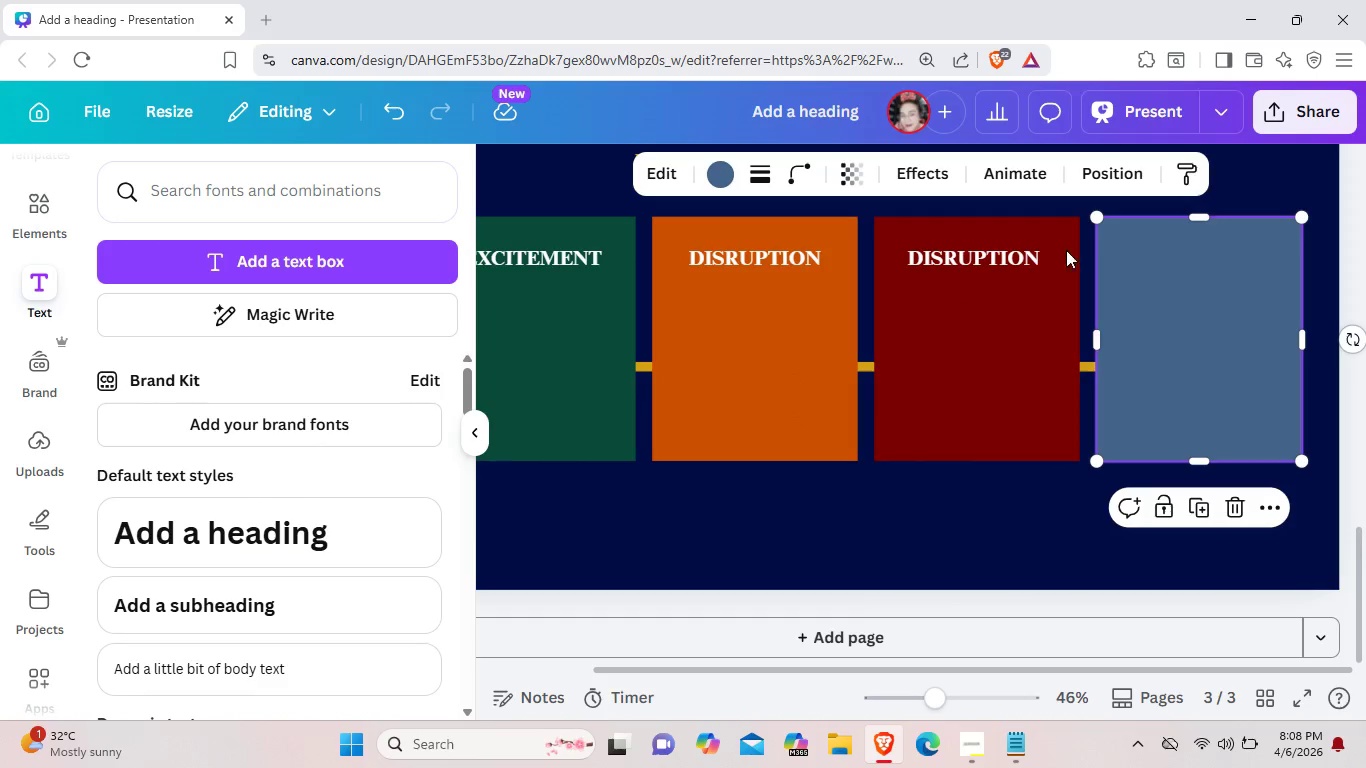 
key(Control+C)
 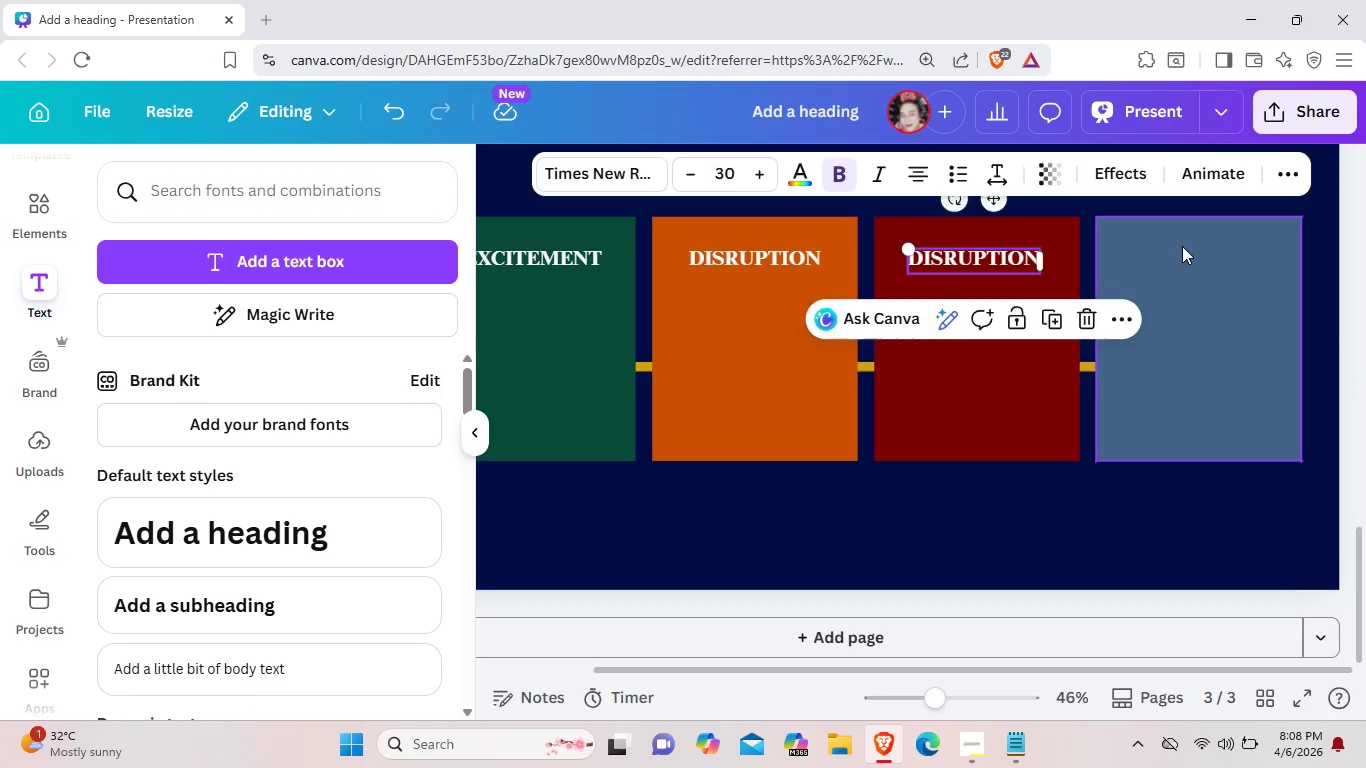 
left_click([1182, 246])
 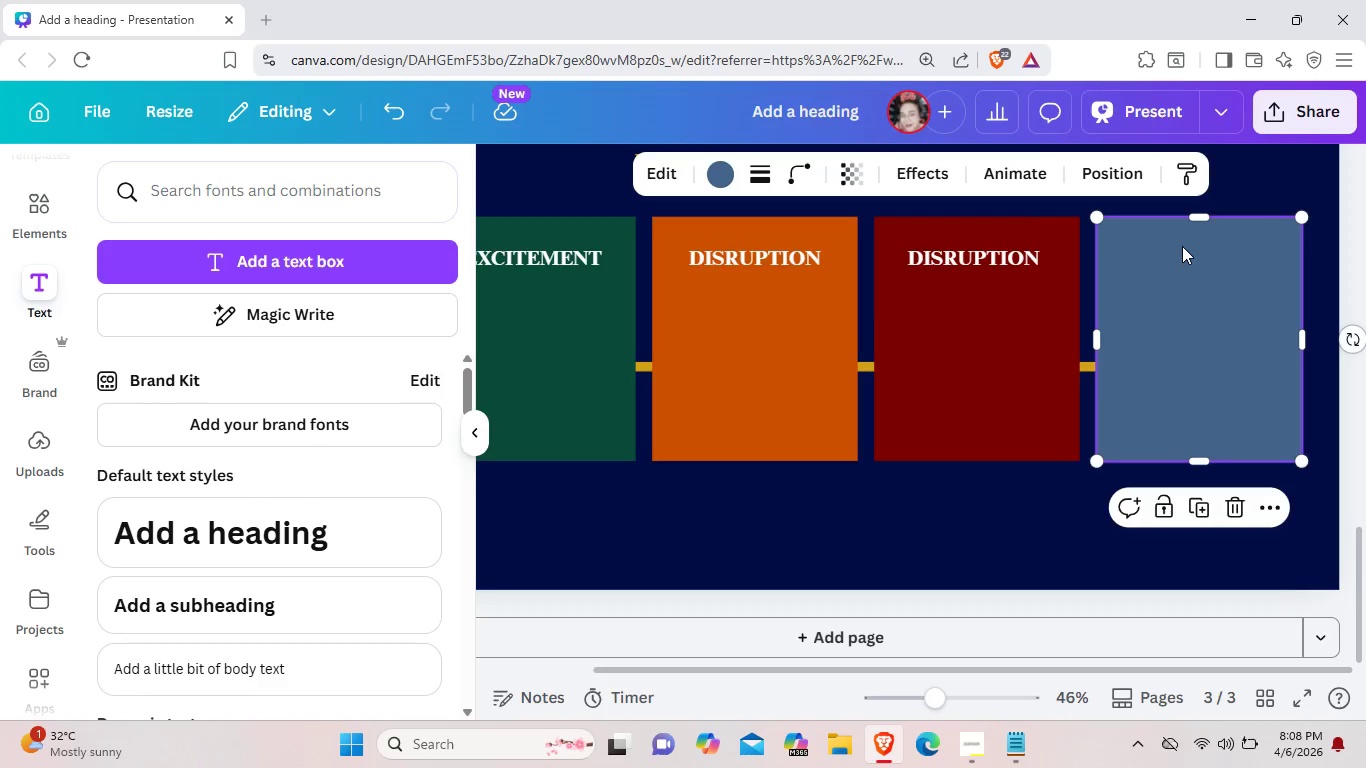 
key(Control+V)
 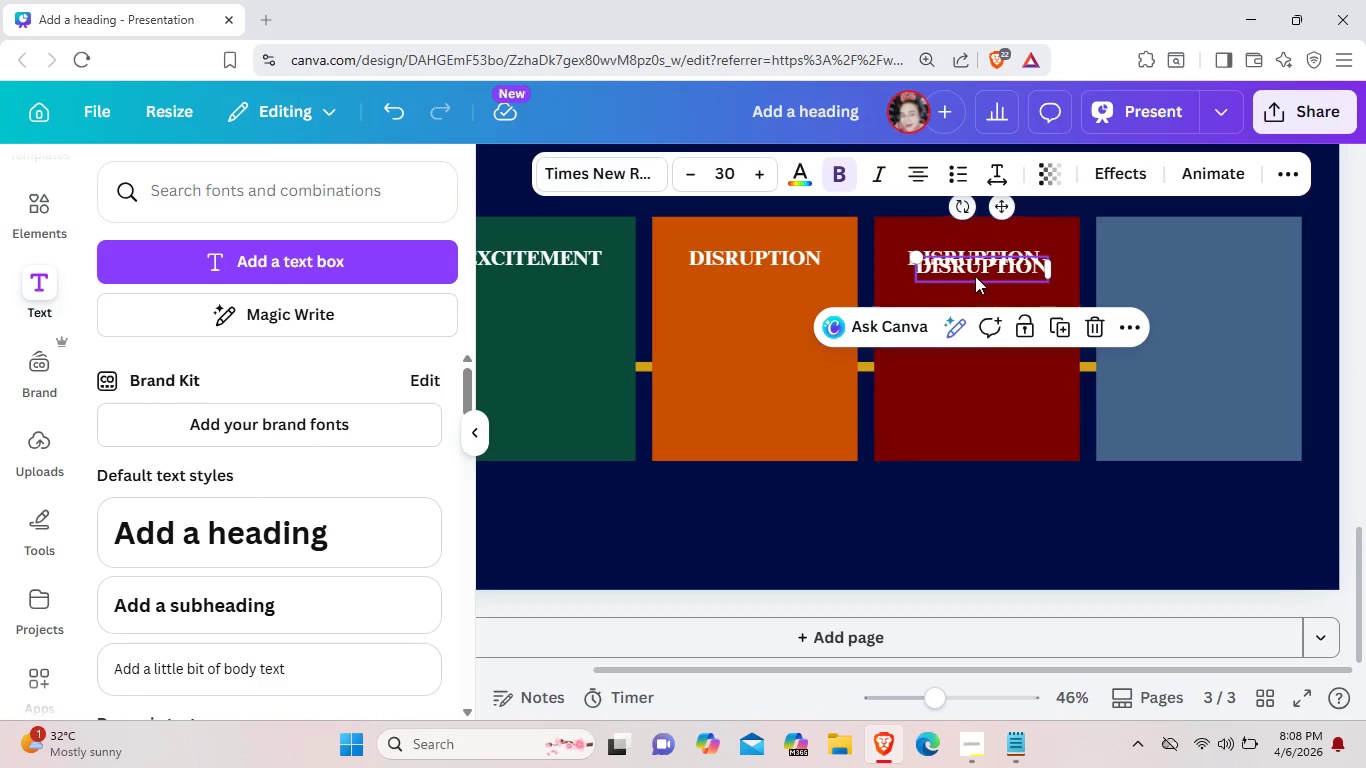 
left_click_drag(start_coordinate=[975, 276], to_coordinate=[1196, 265])
 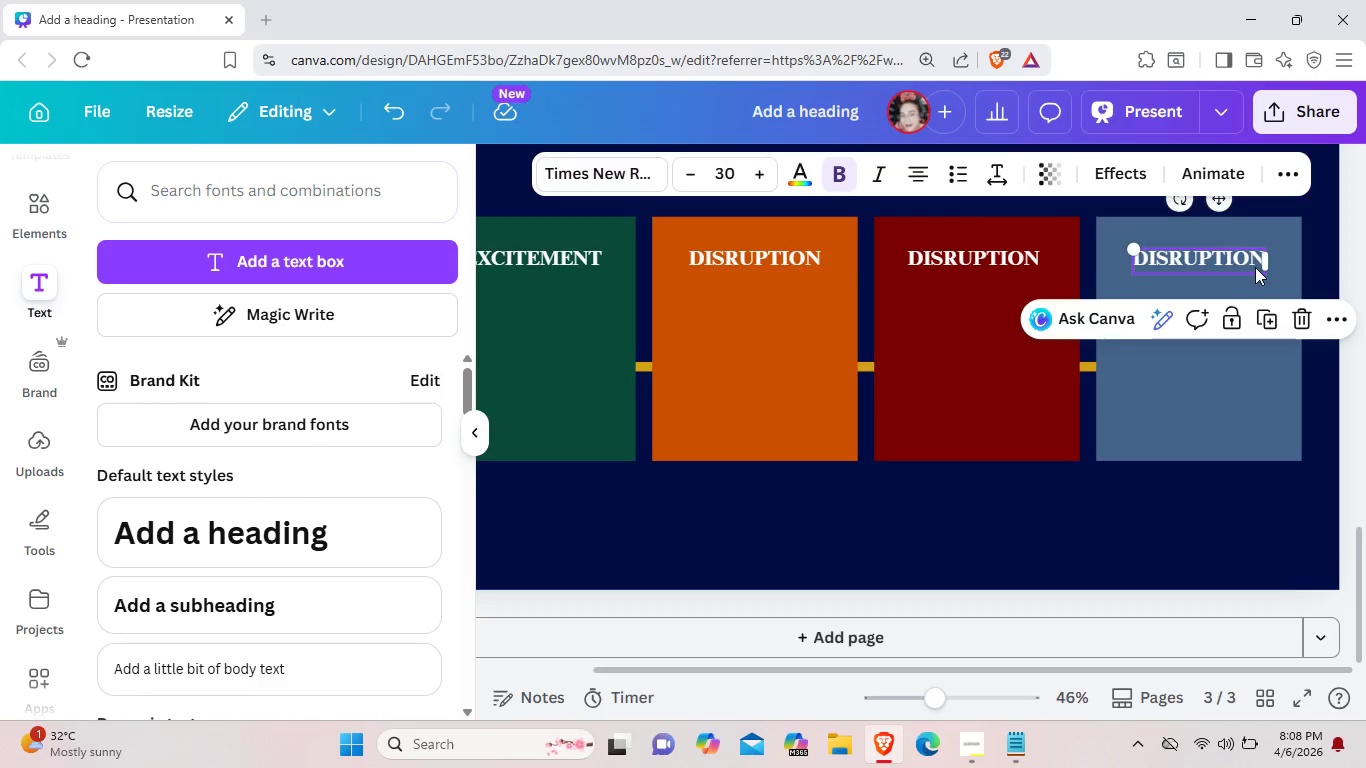 
left_click([1255, 267])
 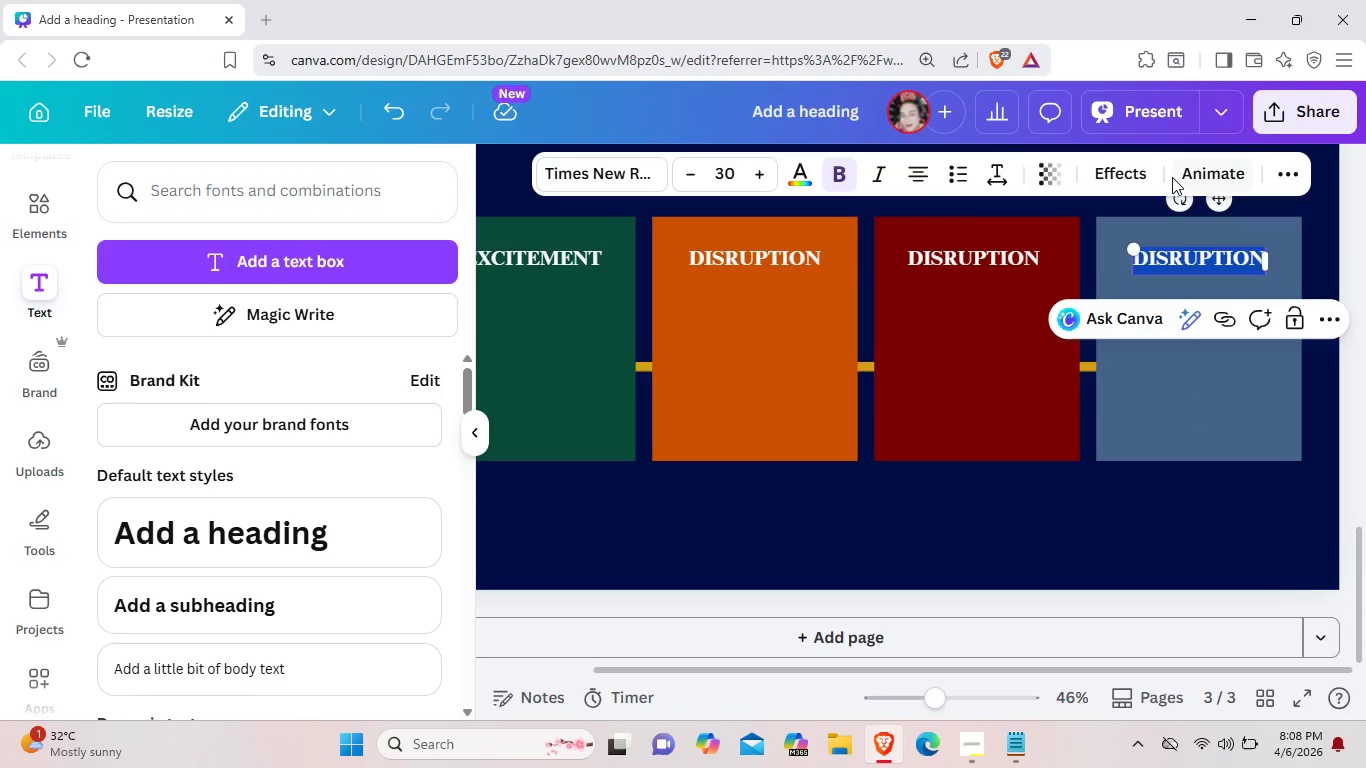 
wait(8.55)
 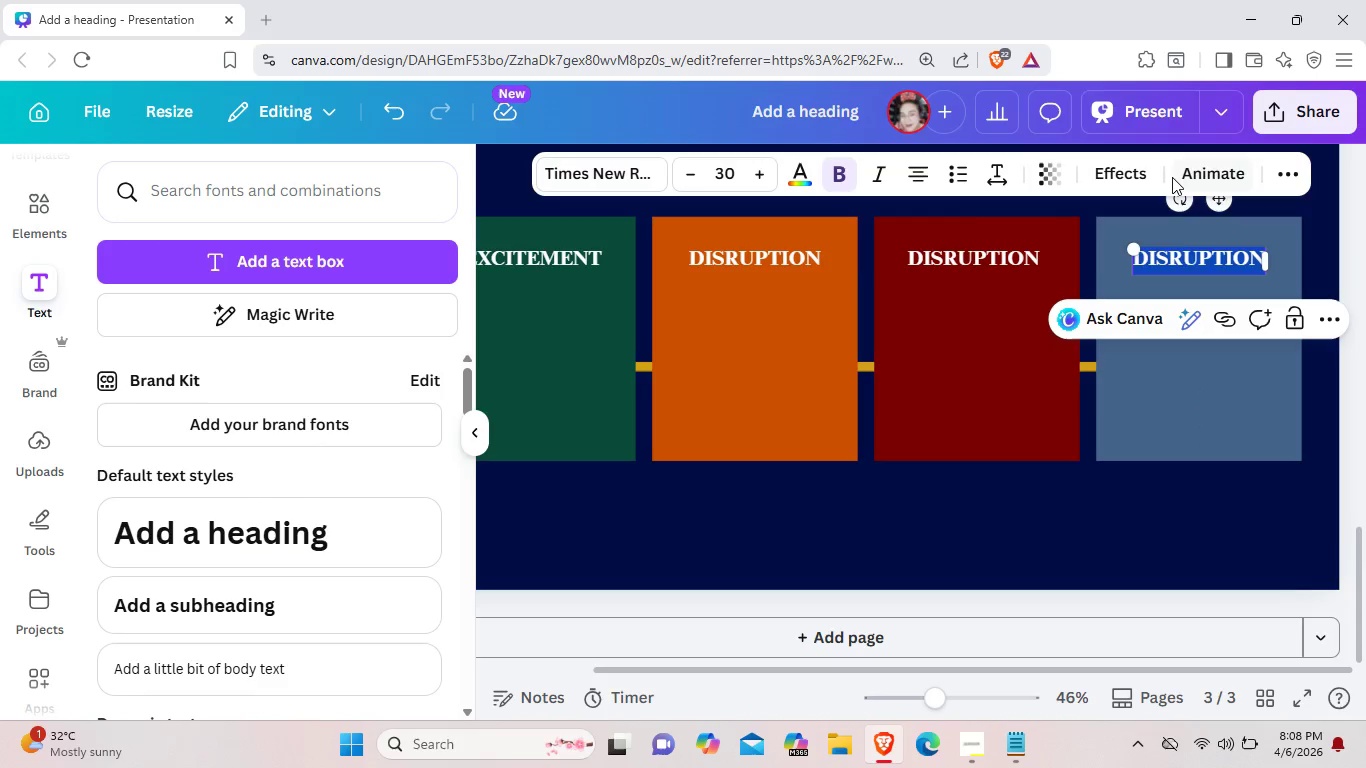 
left_click([1029, 259])
 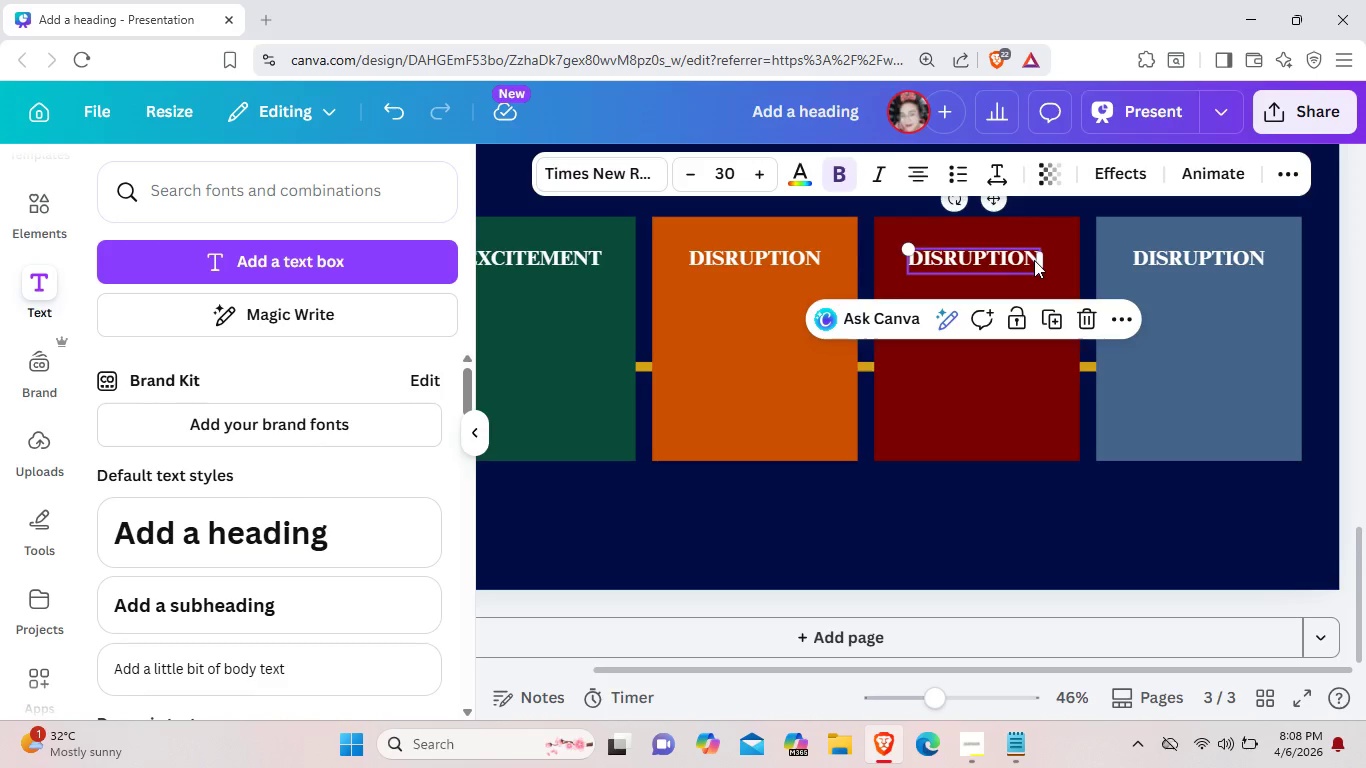 
left_click([1034, 260])
 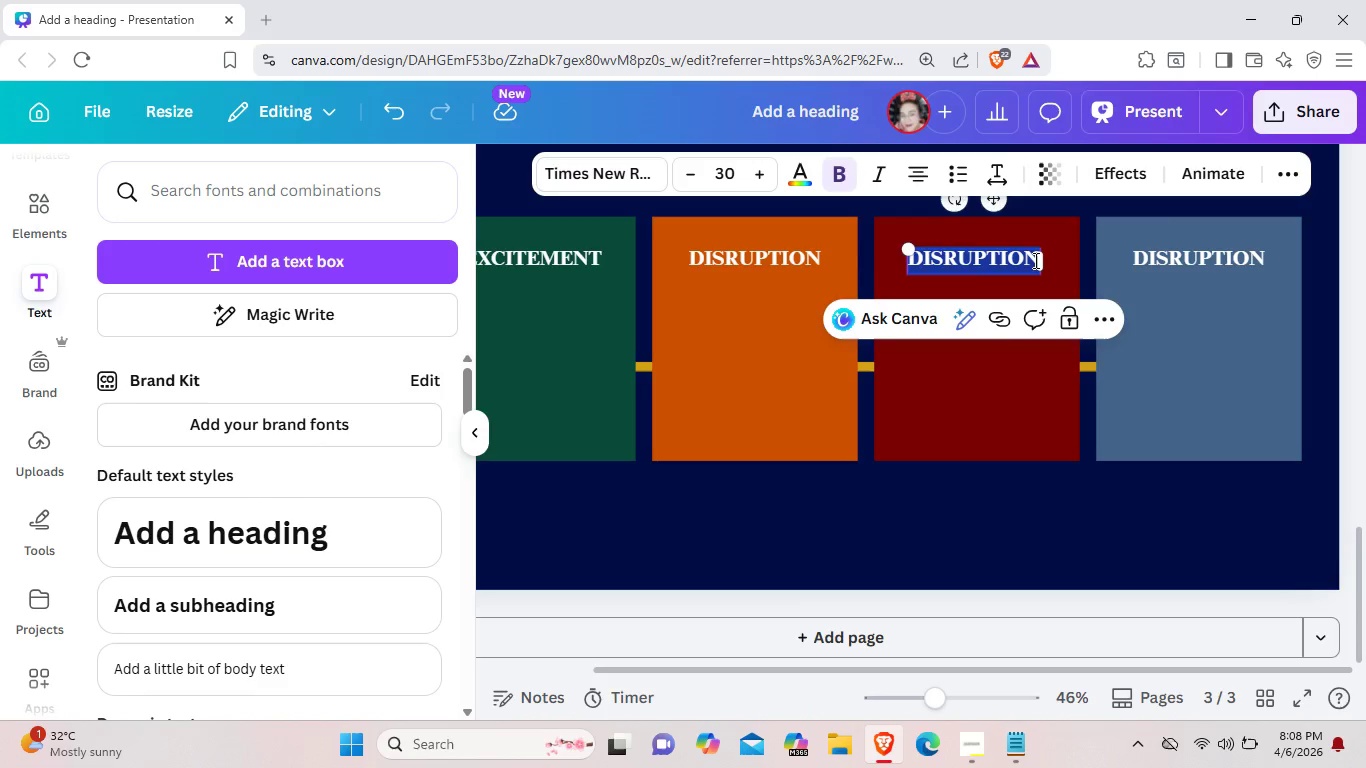 
key(Backspace)
type(EXCITEMENT)
 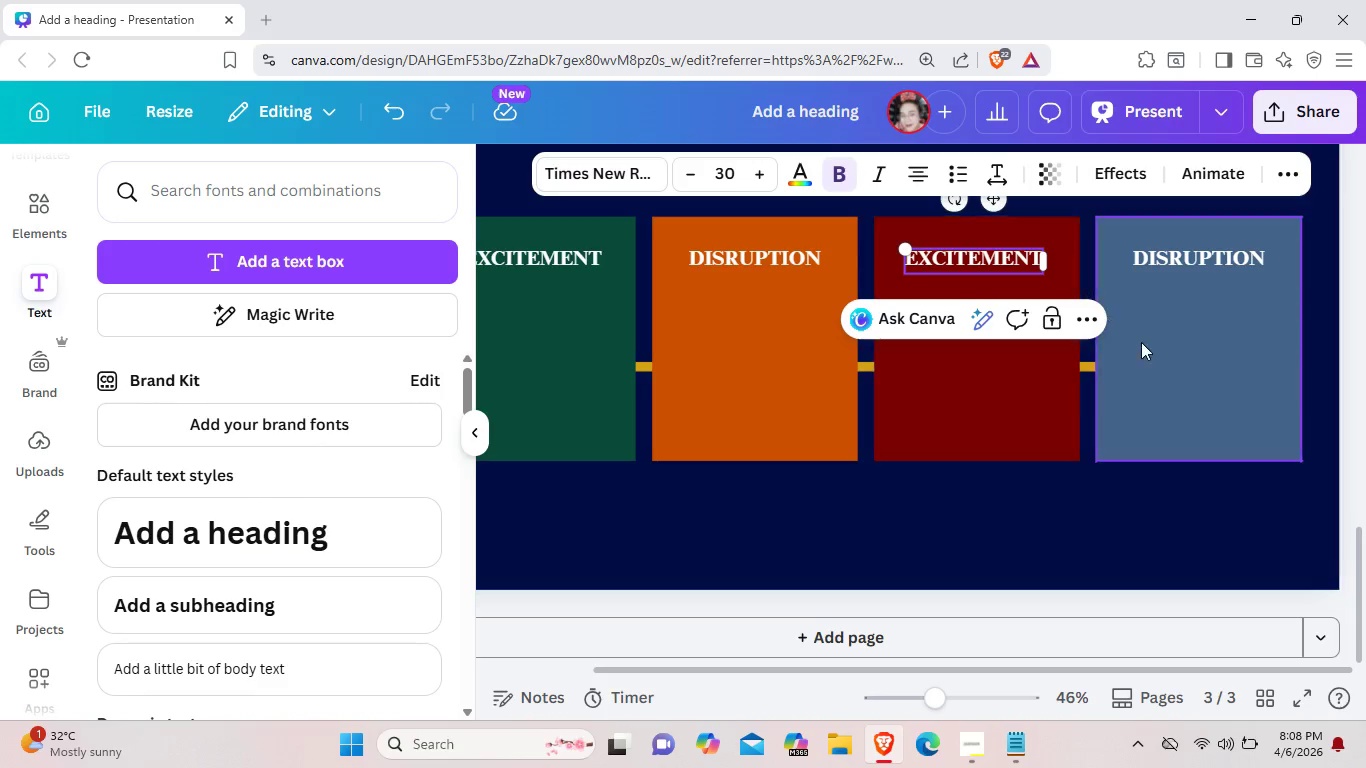 
left_click([1143, 350])
 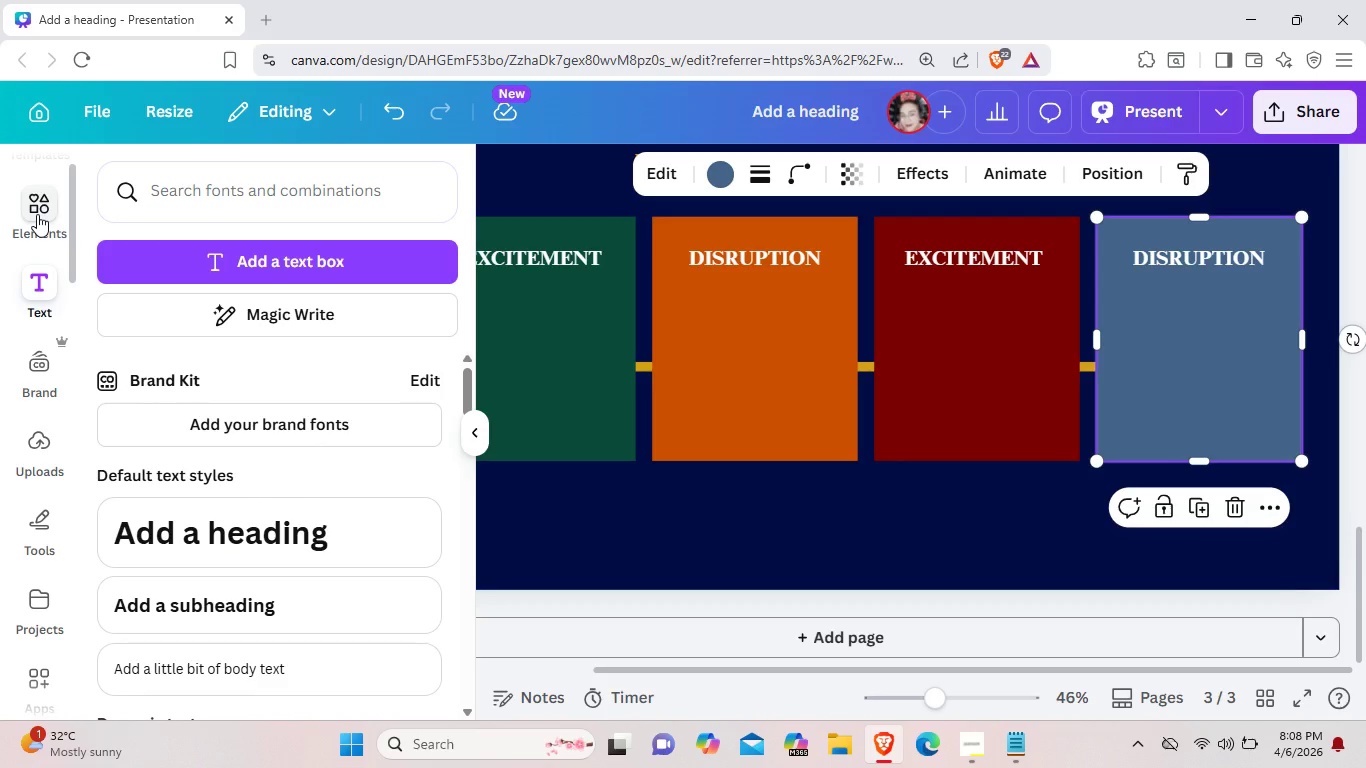 
left_click([695, 558])
 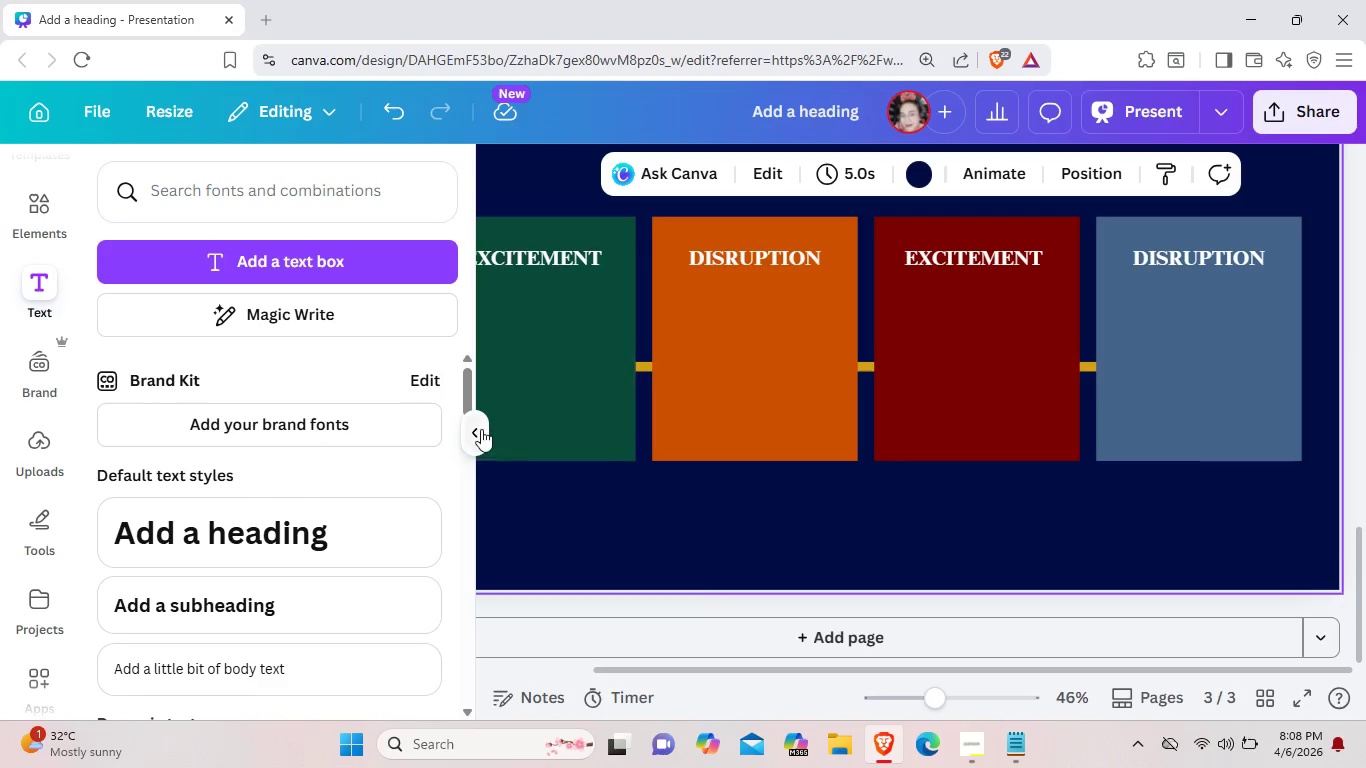 
left_click([481, 429])
 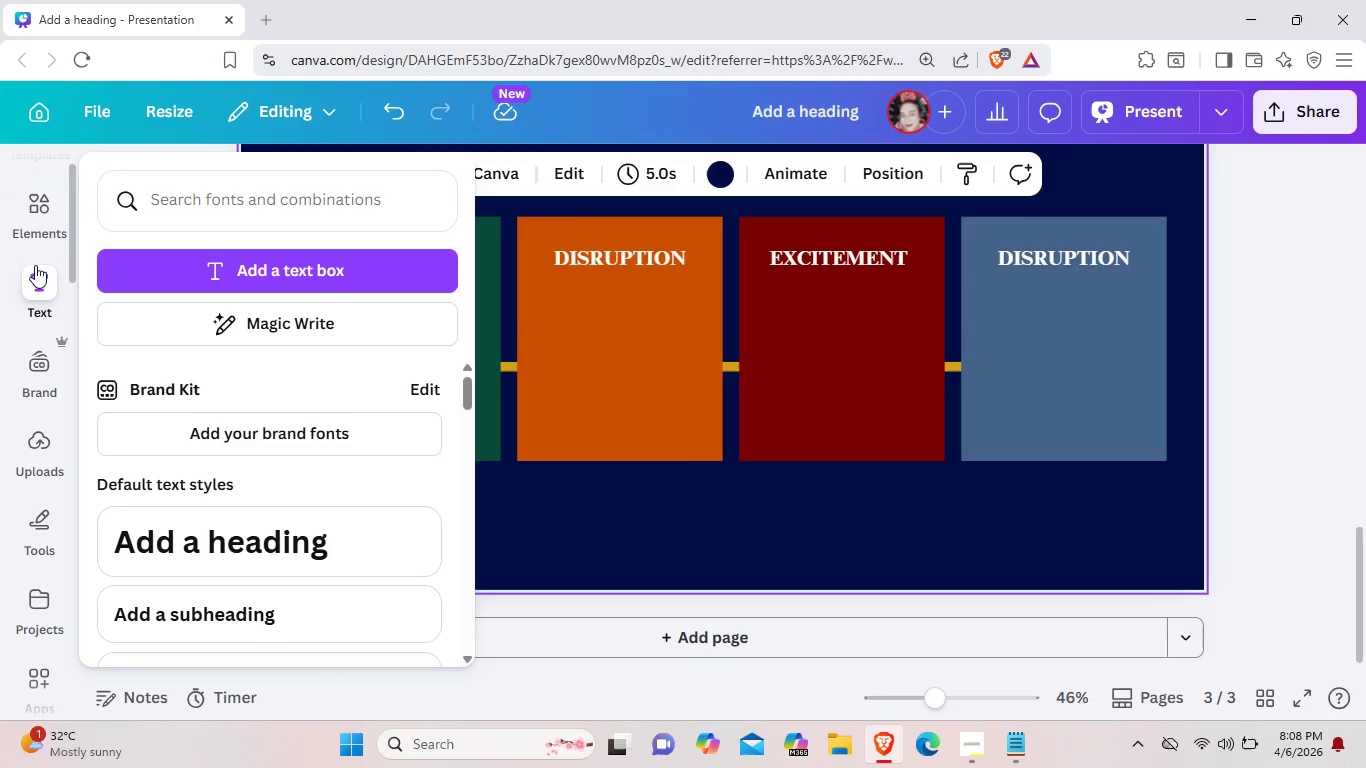 
left_click([23, 200])
 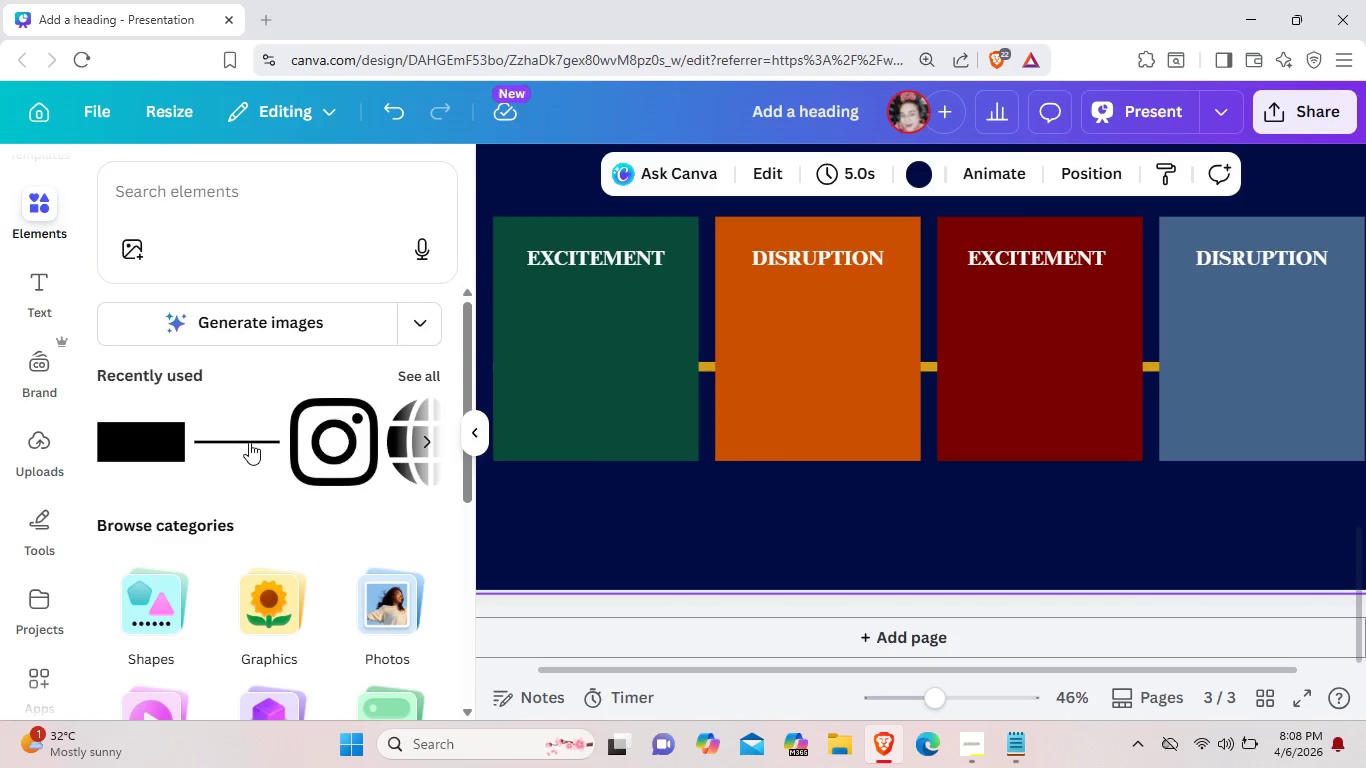 
left_click([249, 442])
 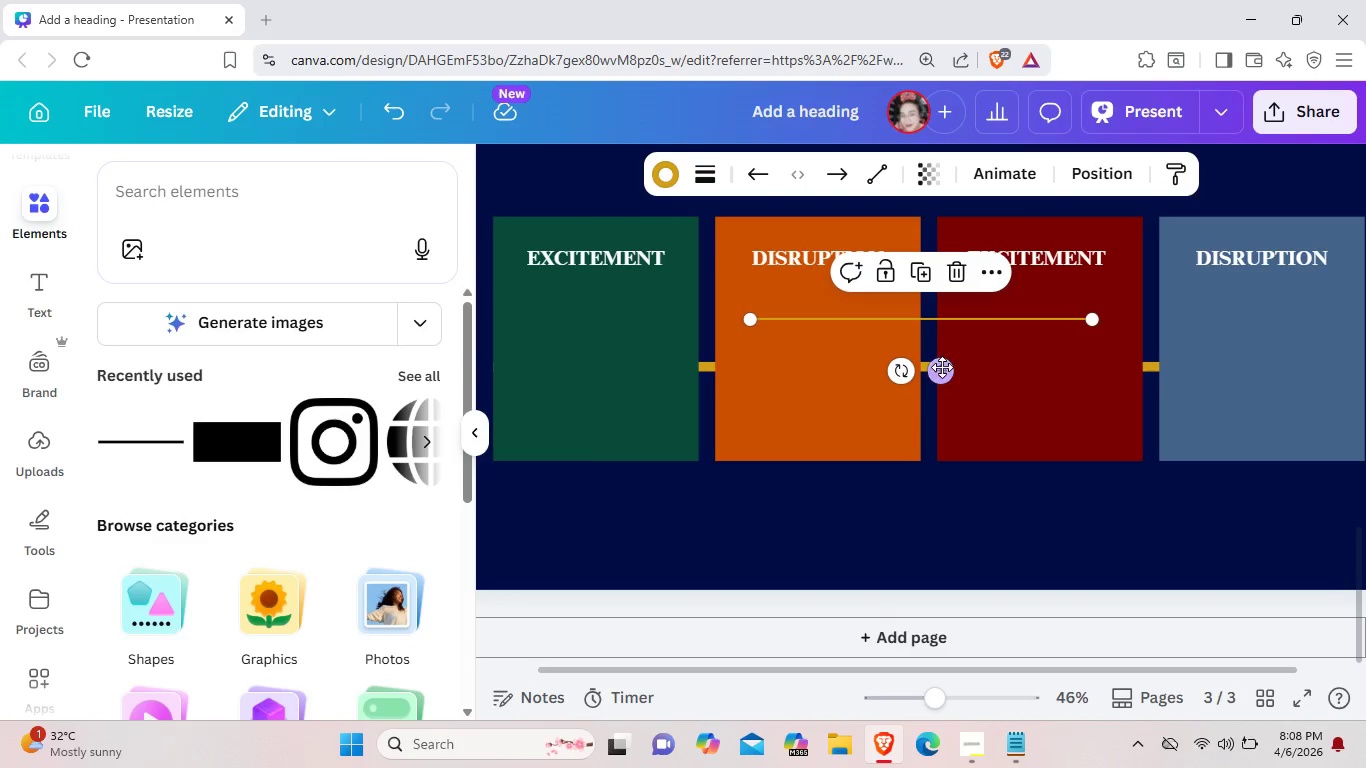 
left_click_drag(start_coordinate=[942, 371], to_coordinate=[697, 366])
 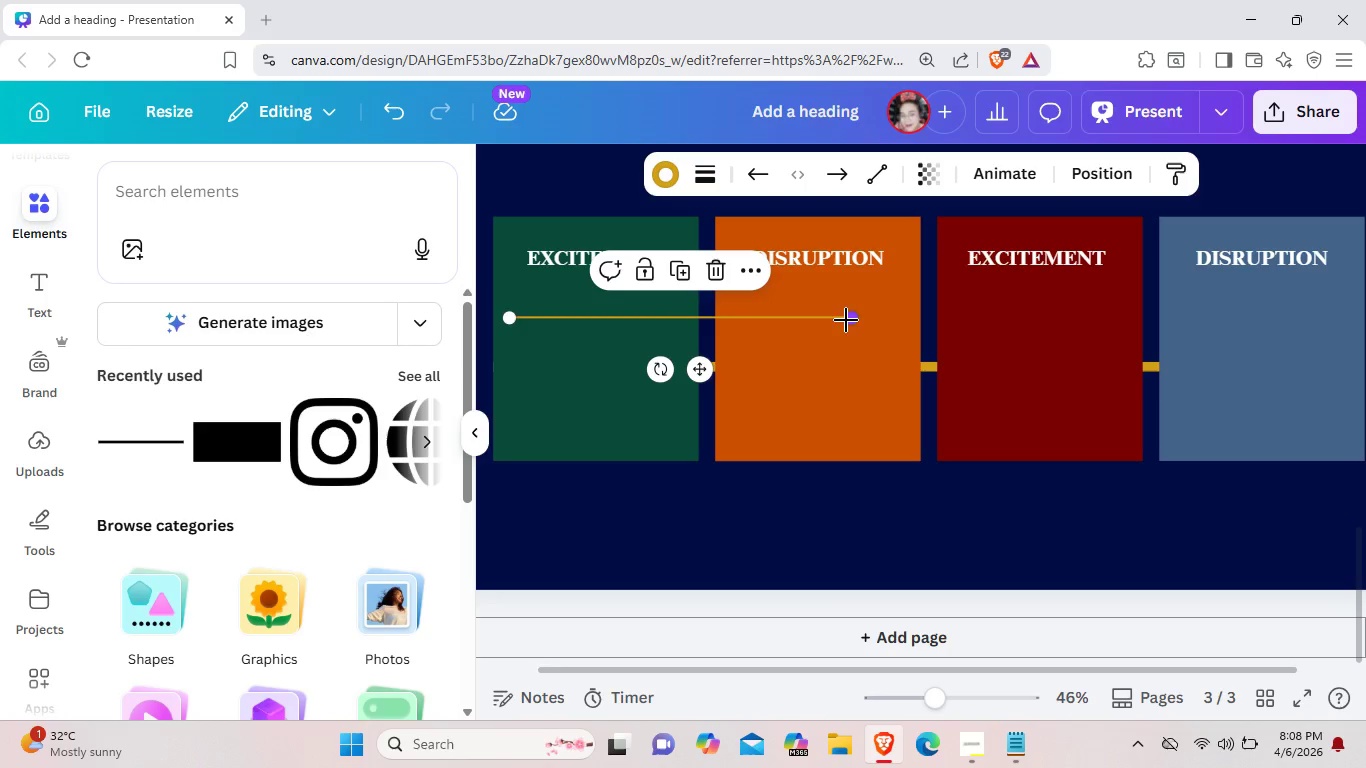 
left_click_drag(start_coordinate=[846, 320], to_coordinate=[666, 317])
 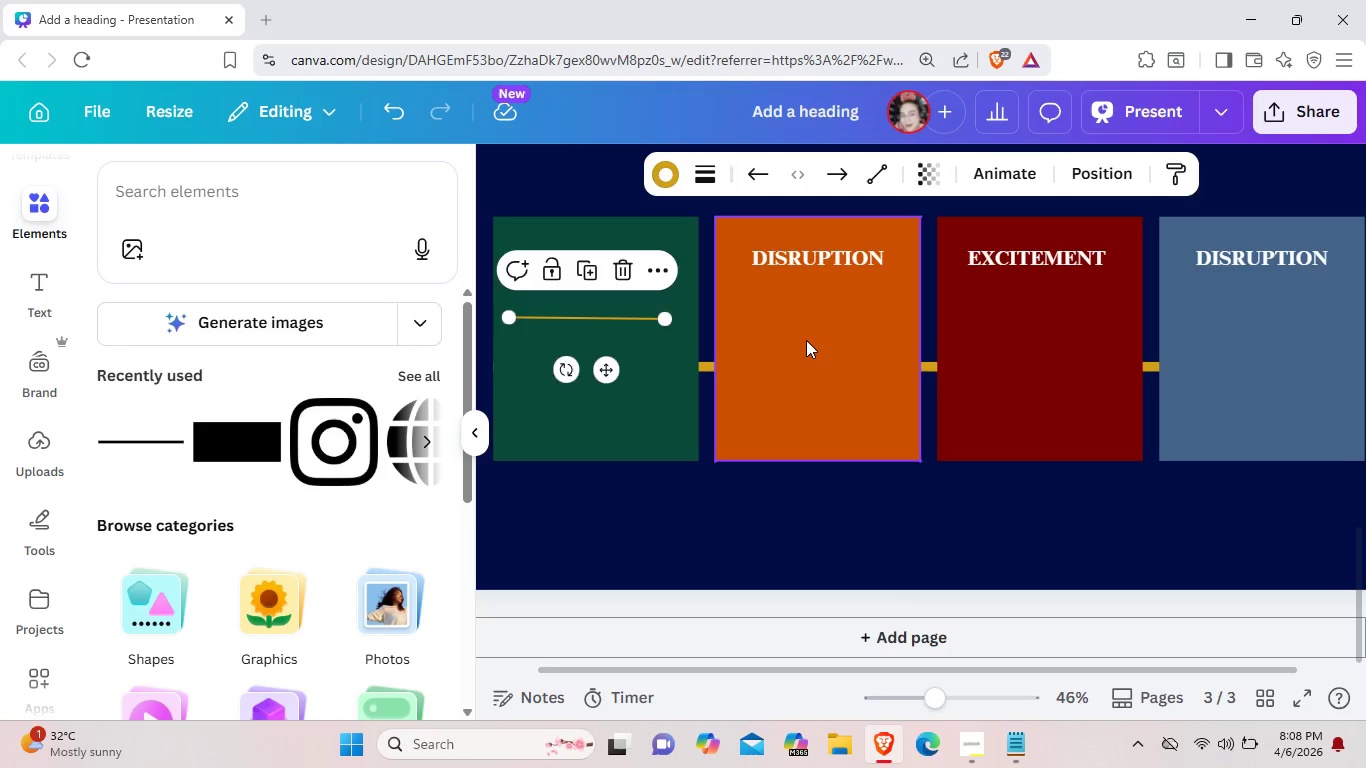 
left_click([806, 340])
 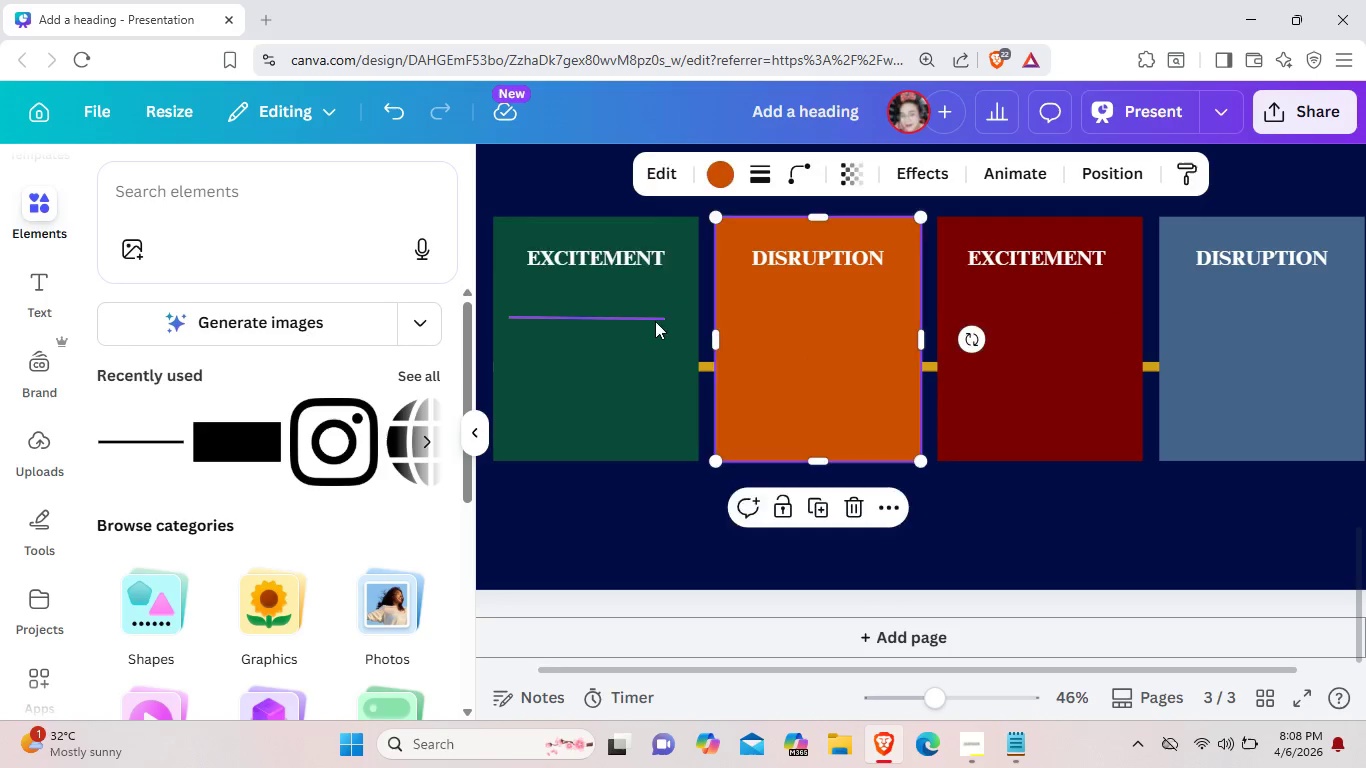 
left_click([655, 321])
 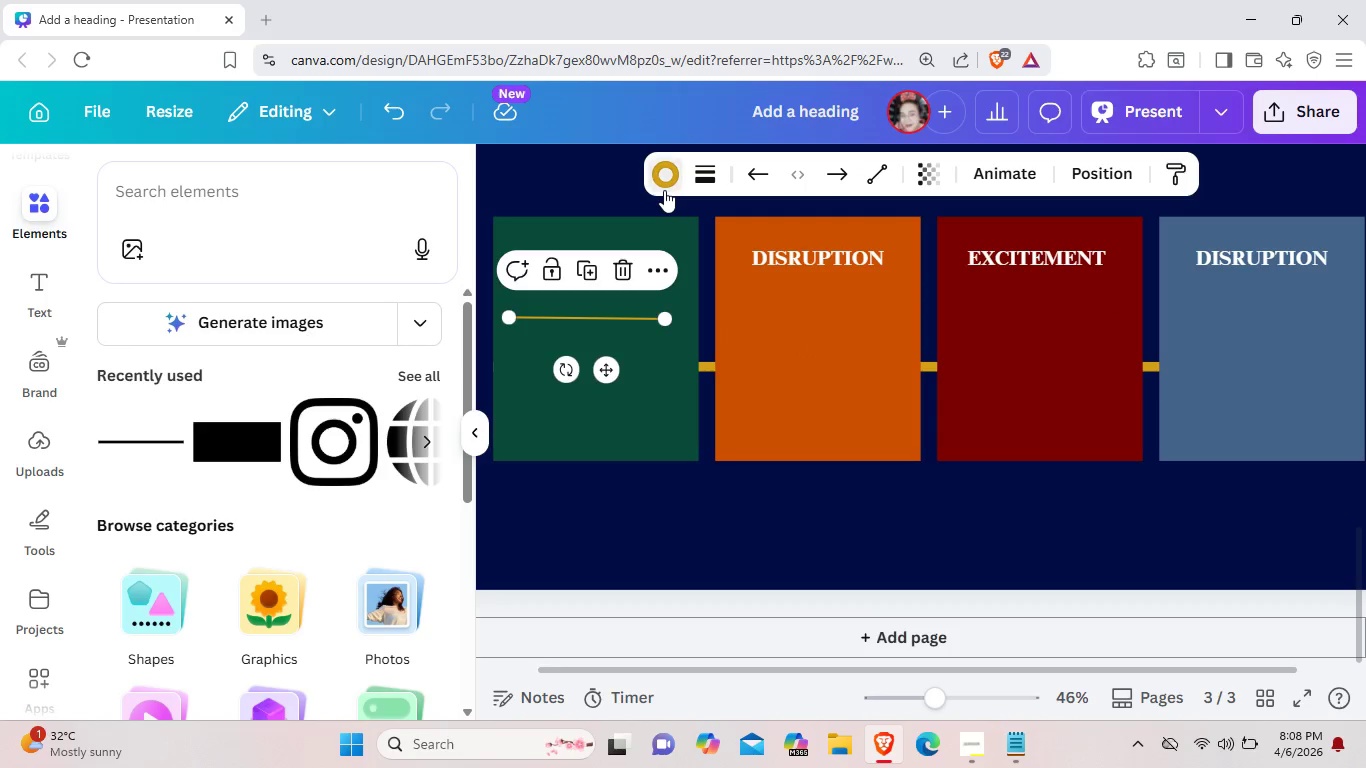 
left_click([664, 190])
 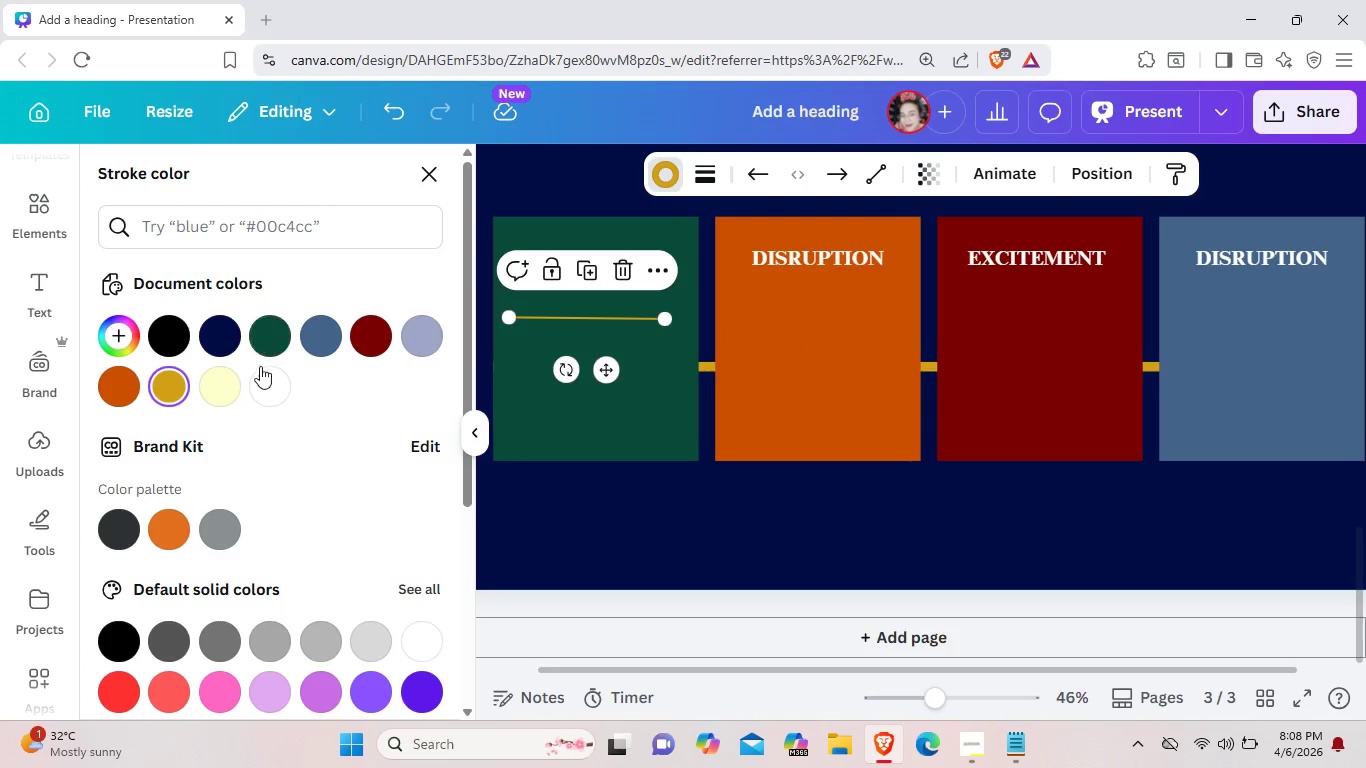 
left_click([267, 381])
 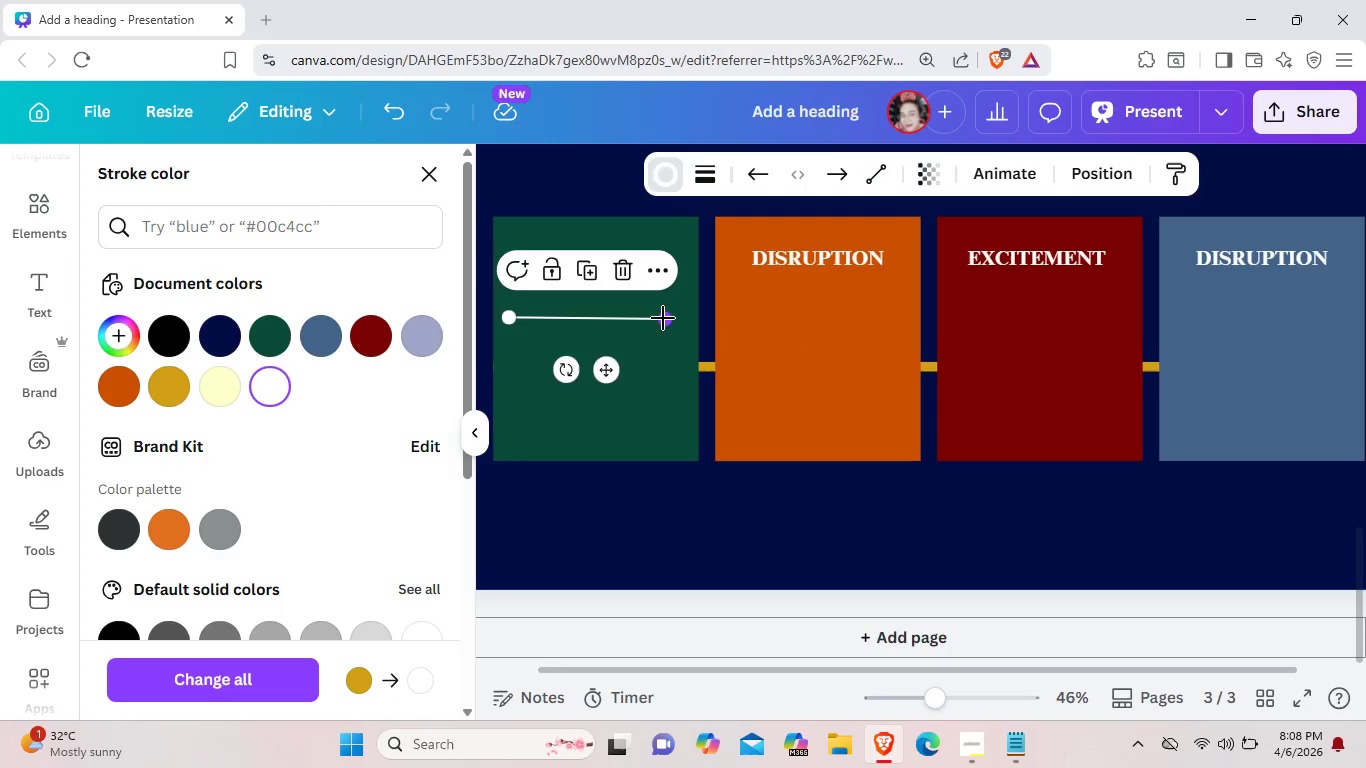 
left_click_drag(start_coordinate=[663, 318], to_coordinate=[670, 313])
 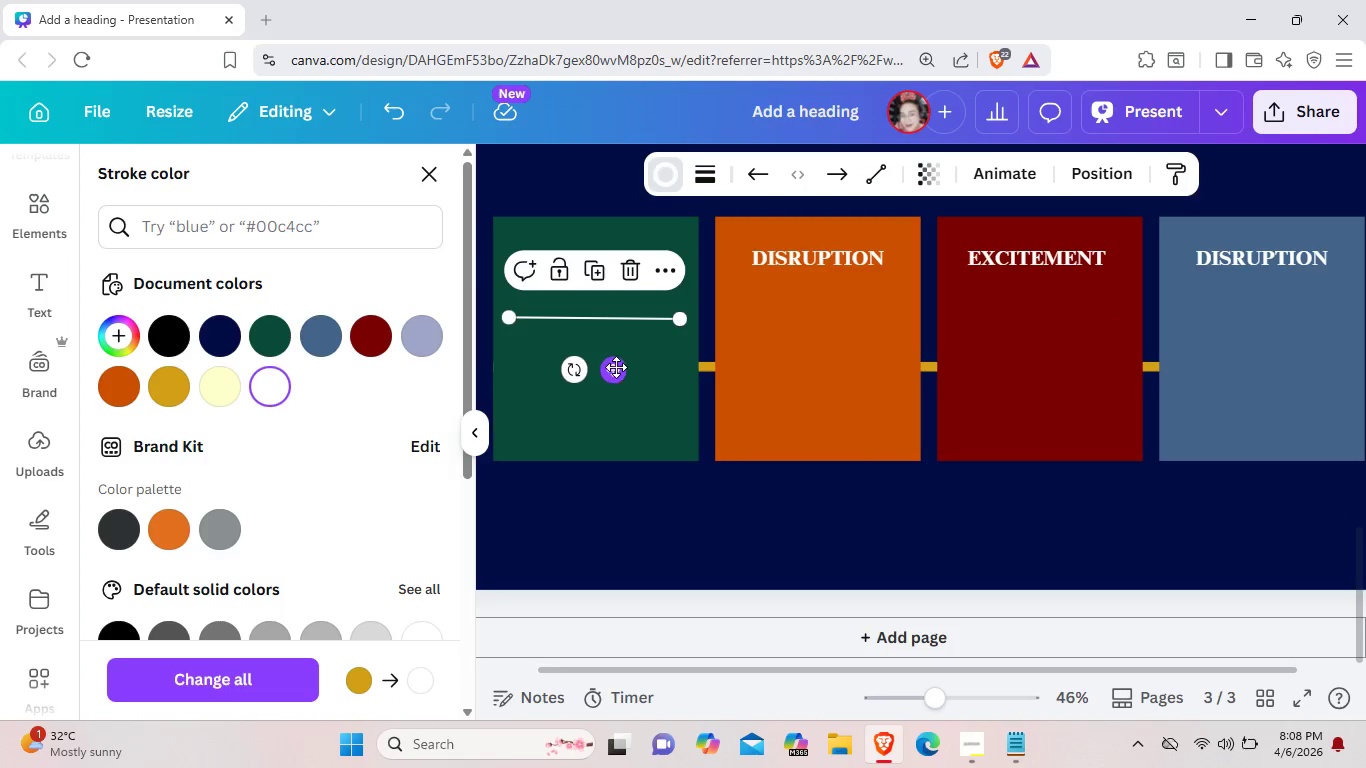 
left_click_drag(start_coordinate=[616, 367], to_coordinate=[622, 352])
 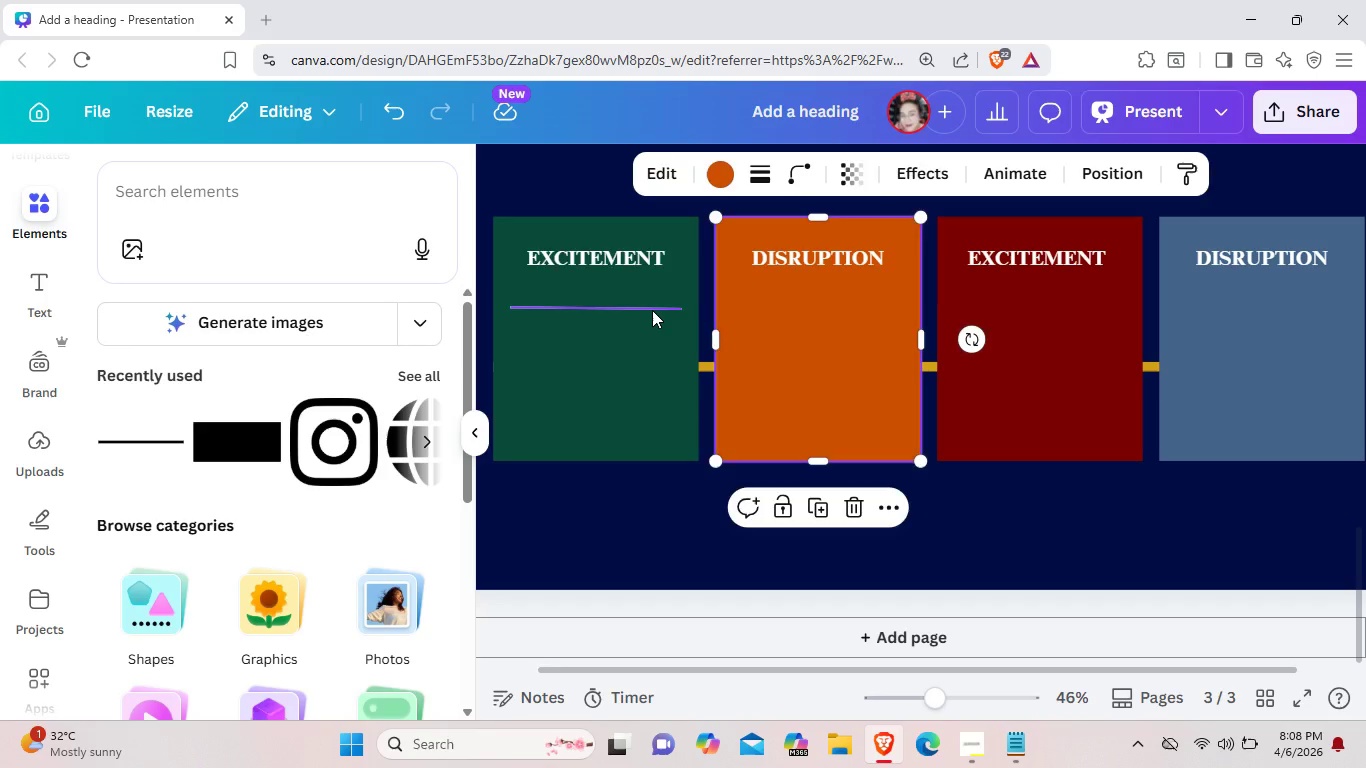 
left_click([652, 310])
 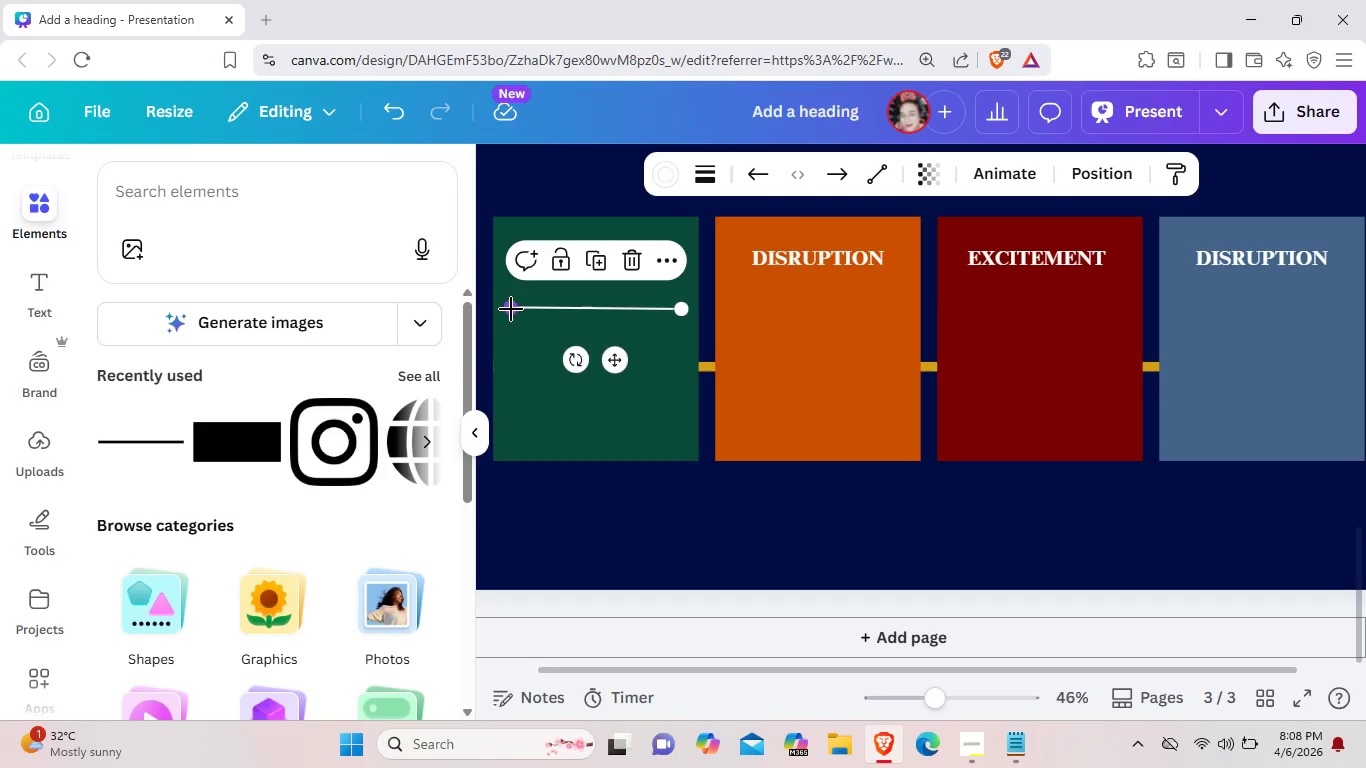 
left_click_drag(start_coordinate=[509, 307], to_coordinate=[514, 308])
 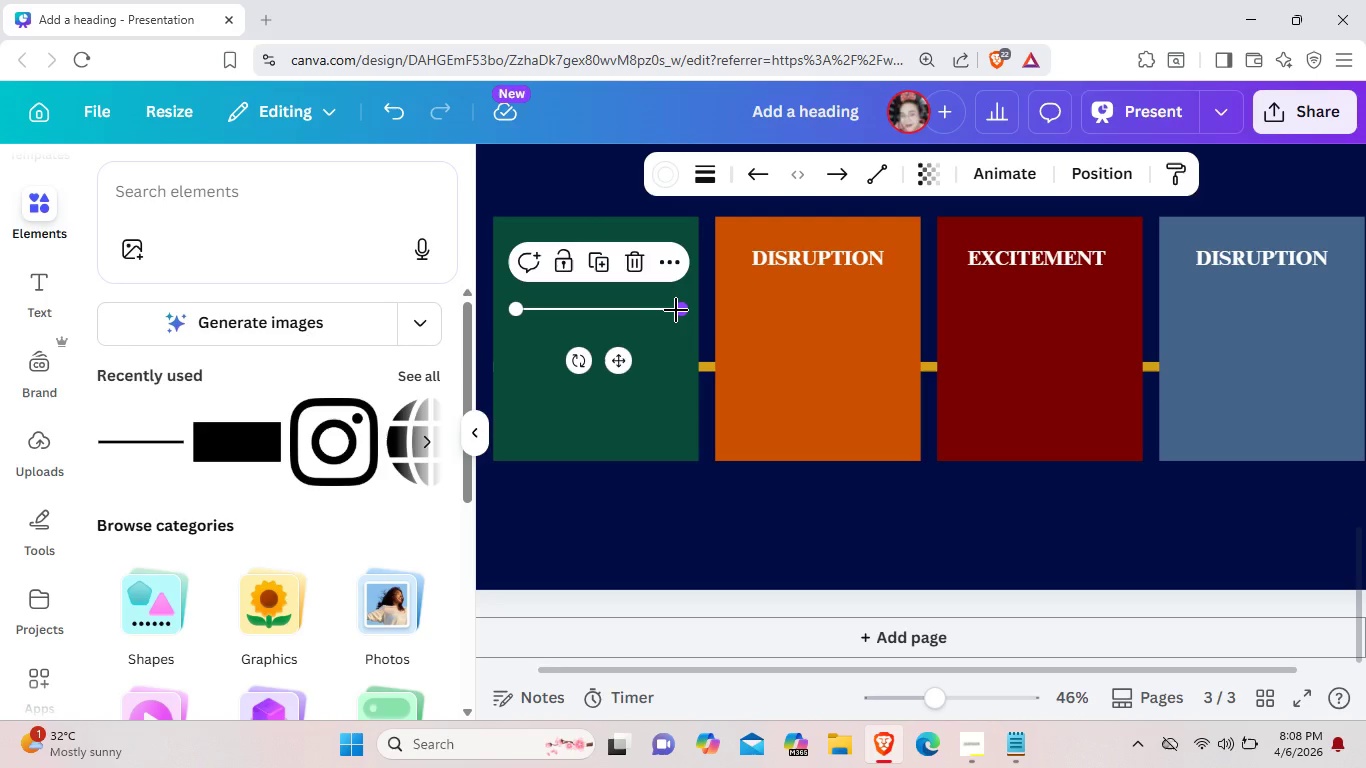 
left_click([676, 310])
 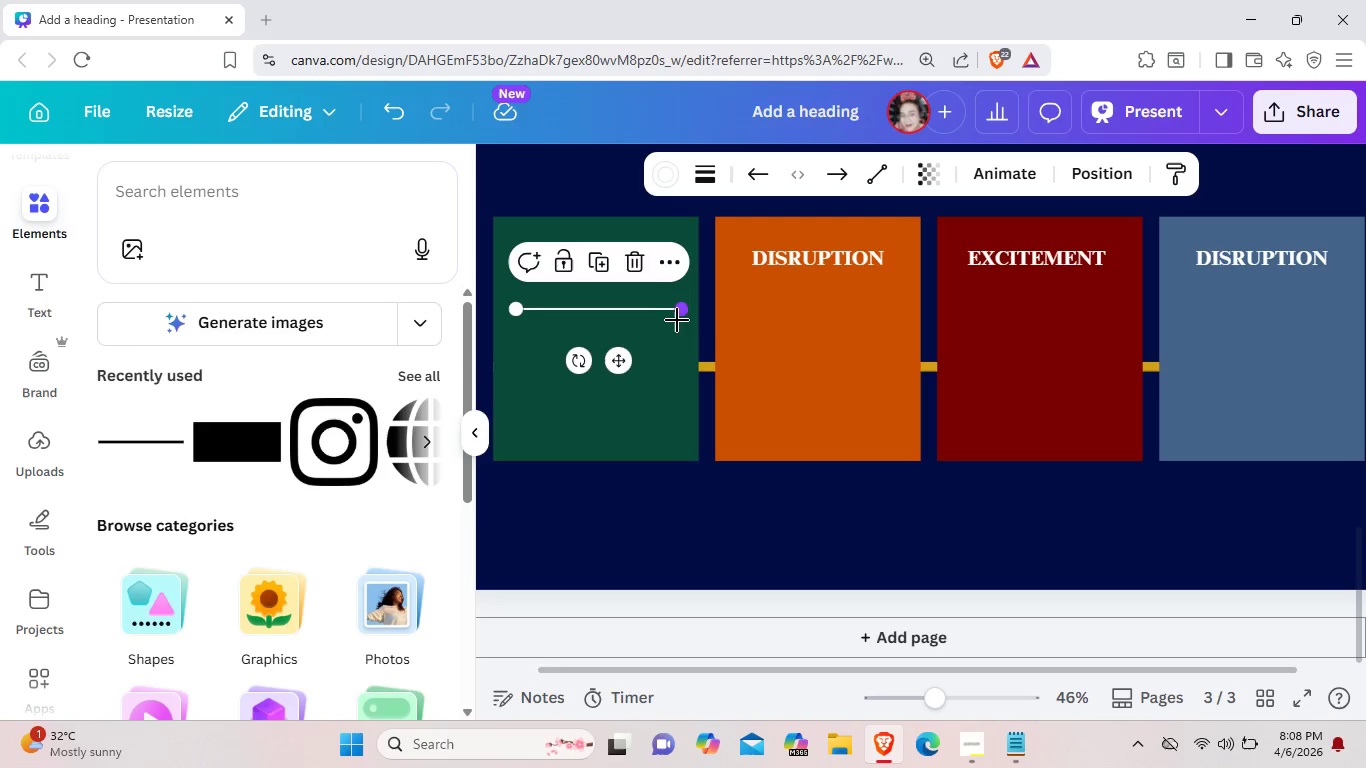 
double_click([670, 344])
 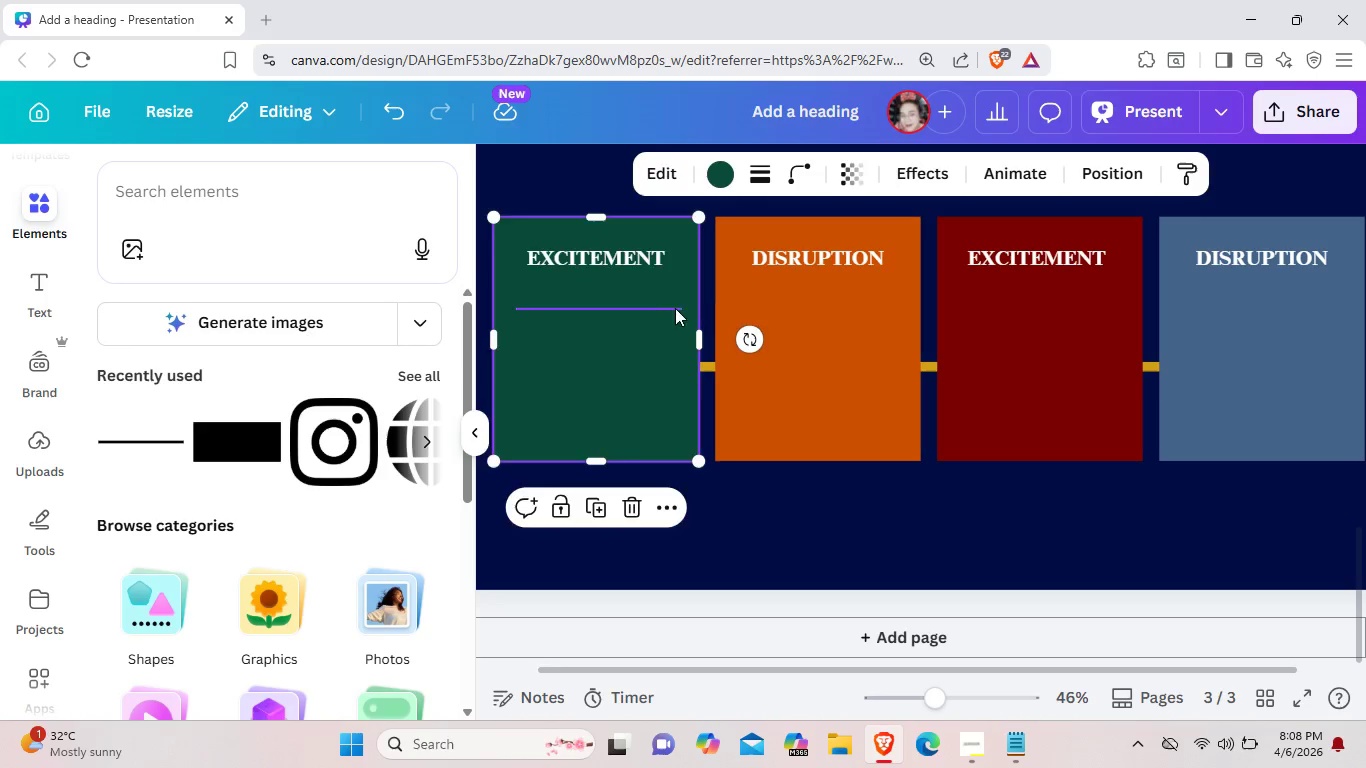 
left_click([675, 308])
 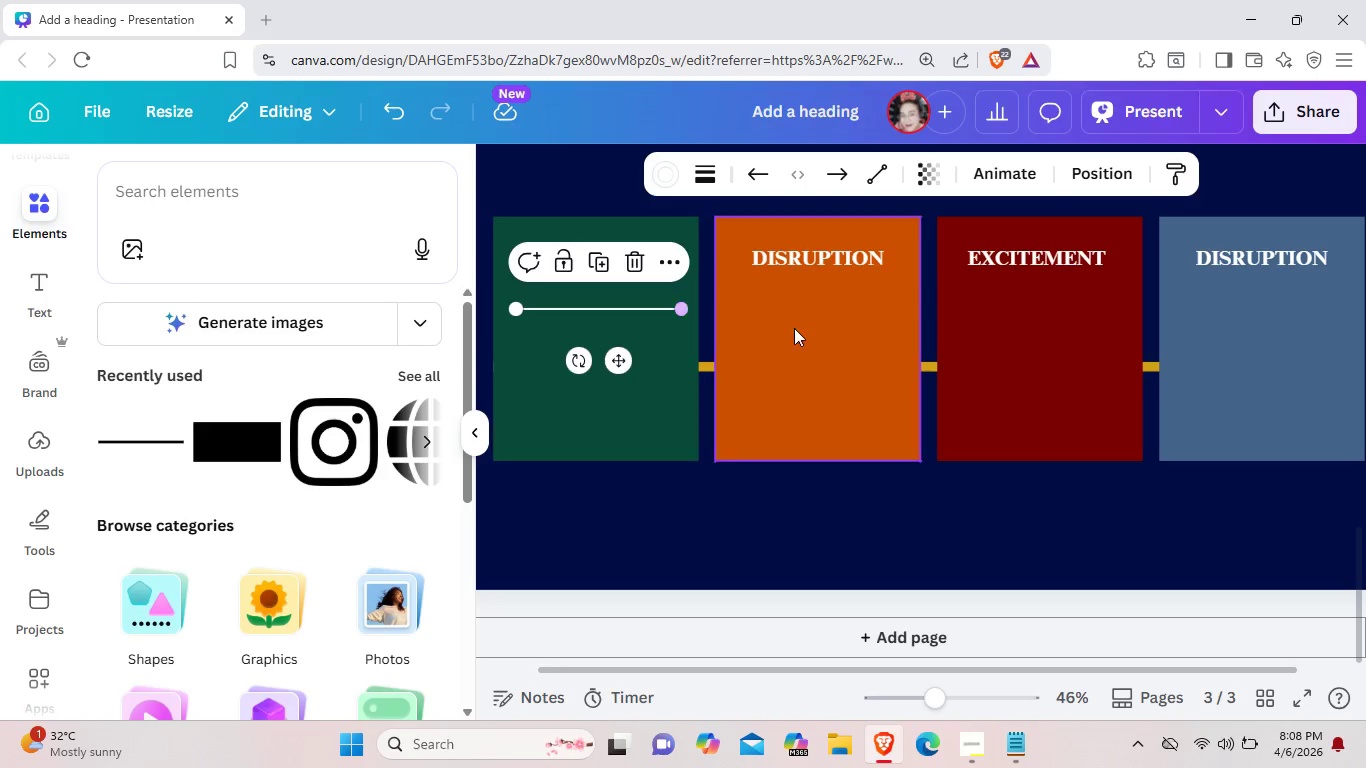 
left_click([794, 328])
 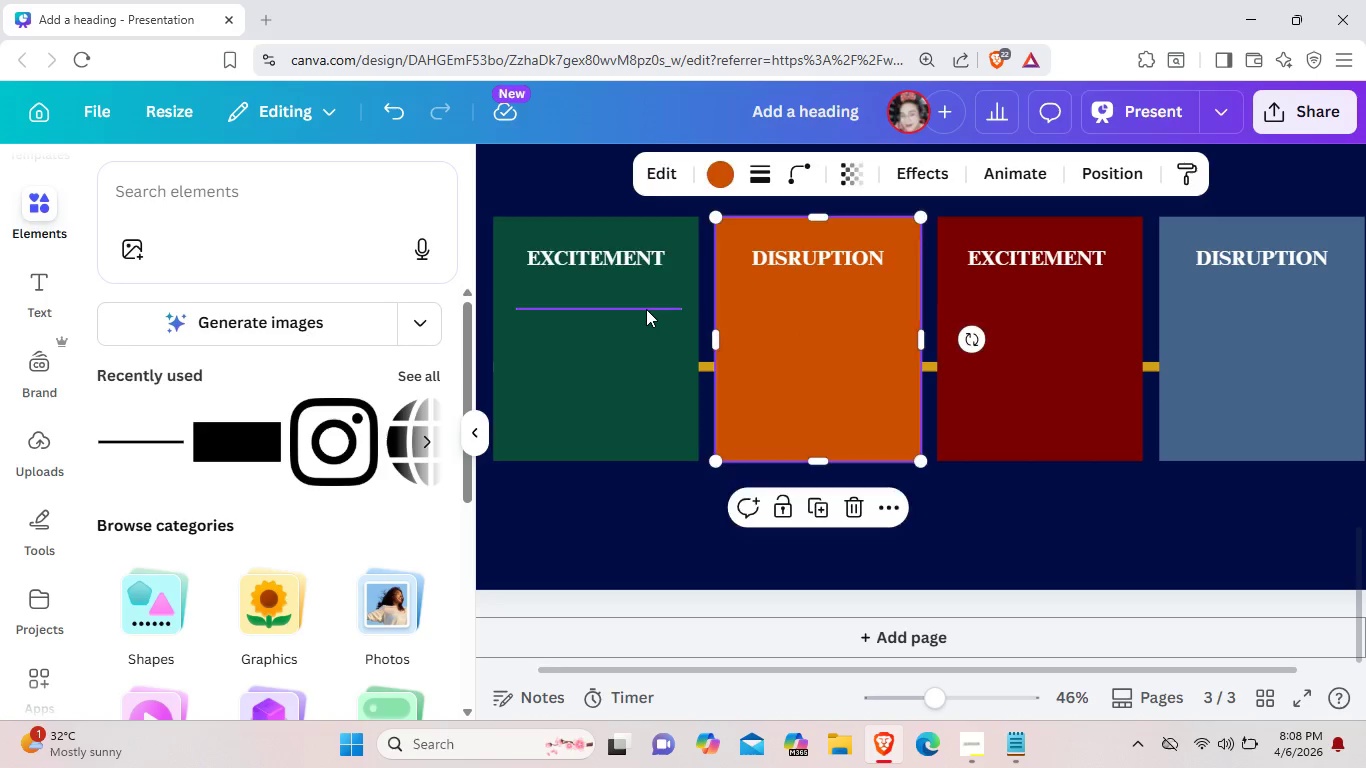 
left_click([646, 309])
 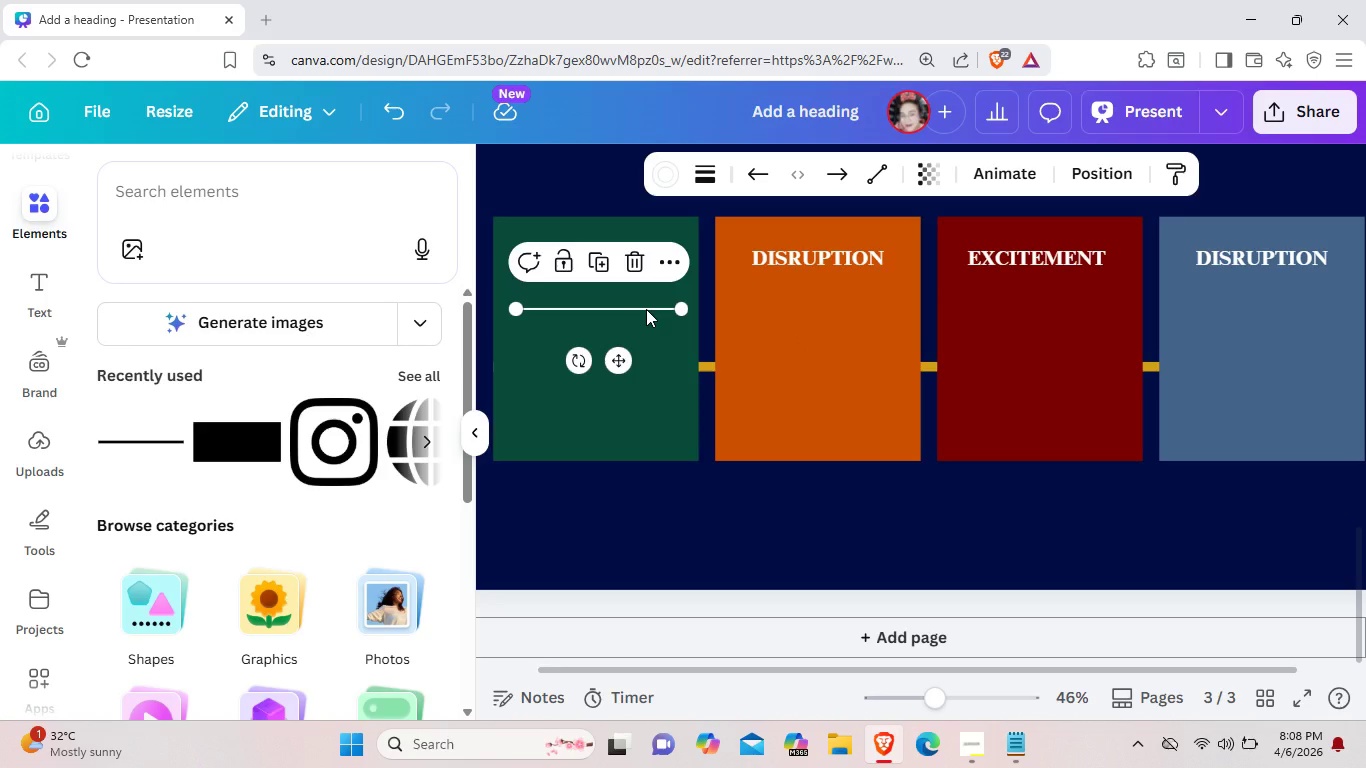 
key(Control+C)
 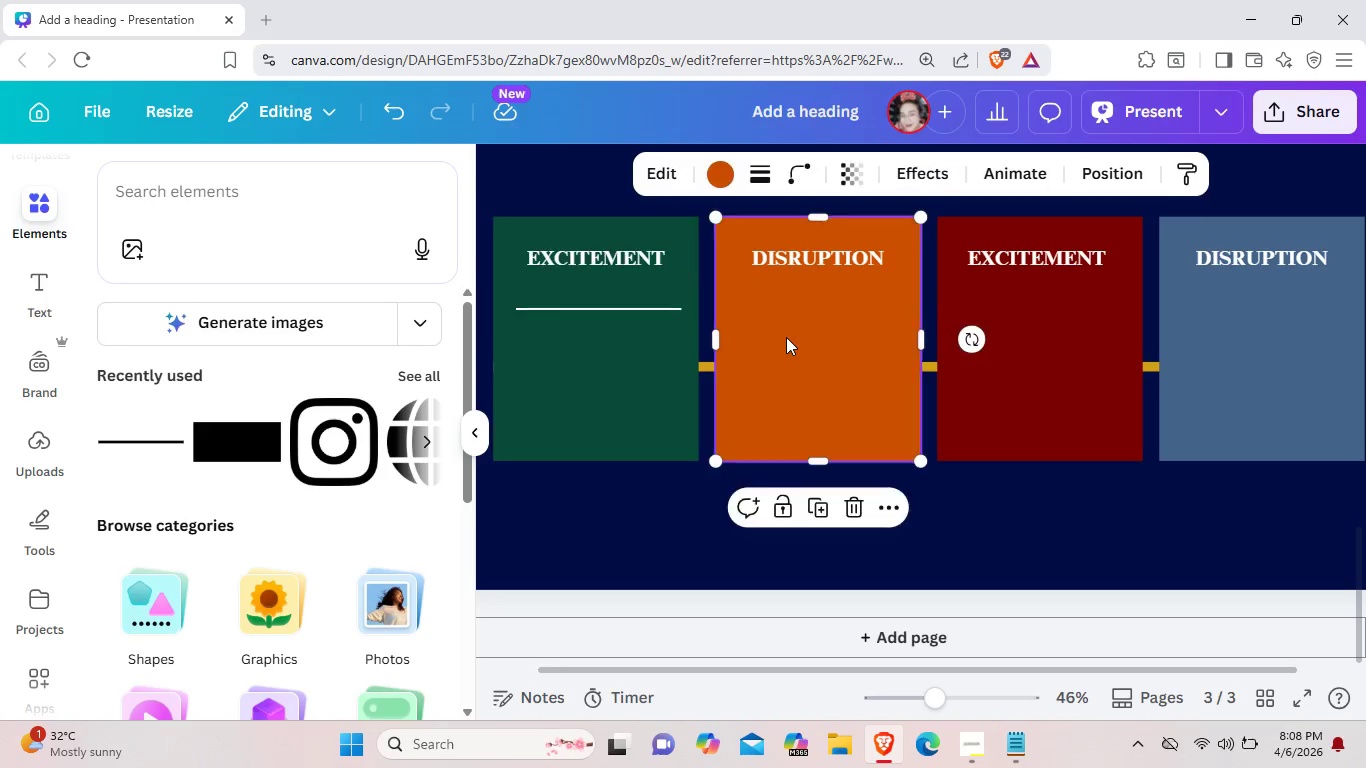 
left_click([786, 337])
 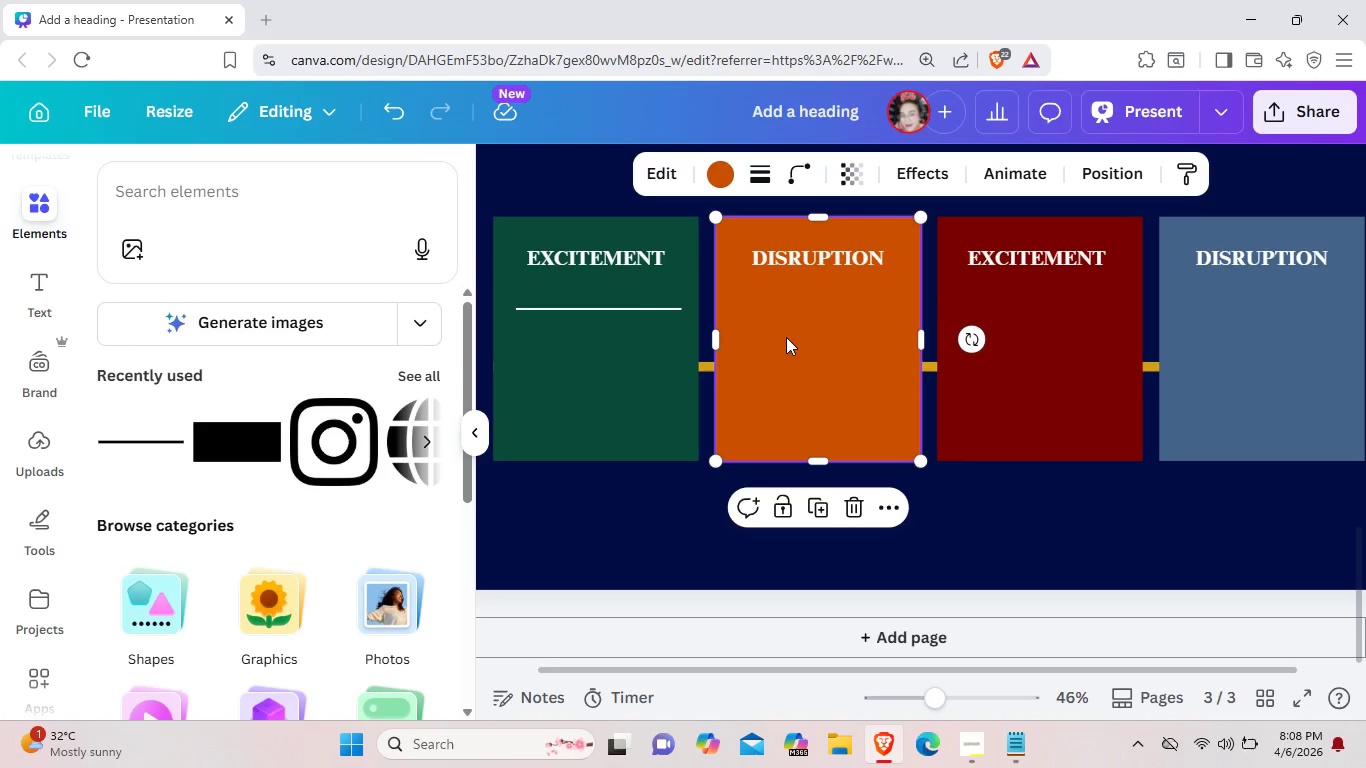 
key(Control+ControlLeft)
 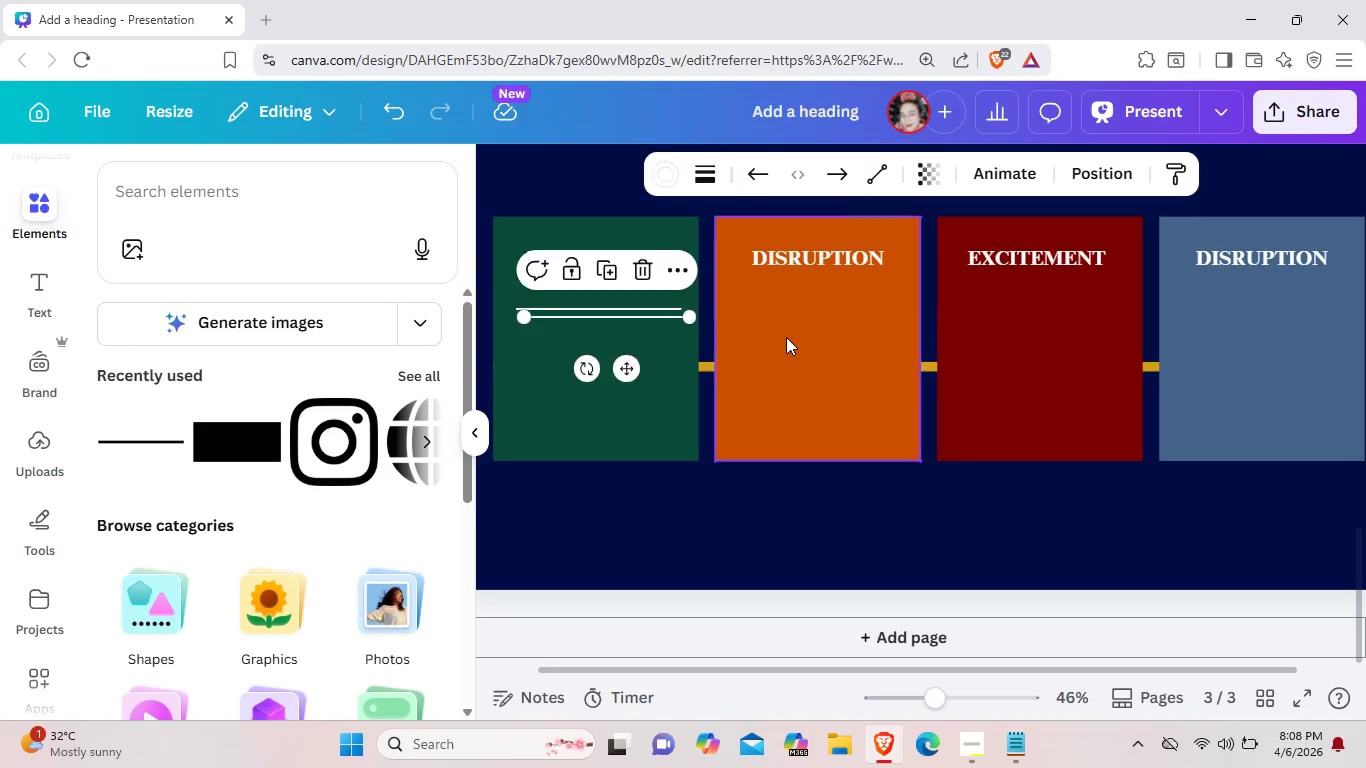 
key(Control+V)
 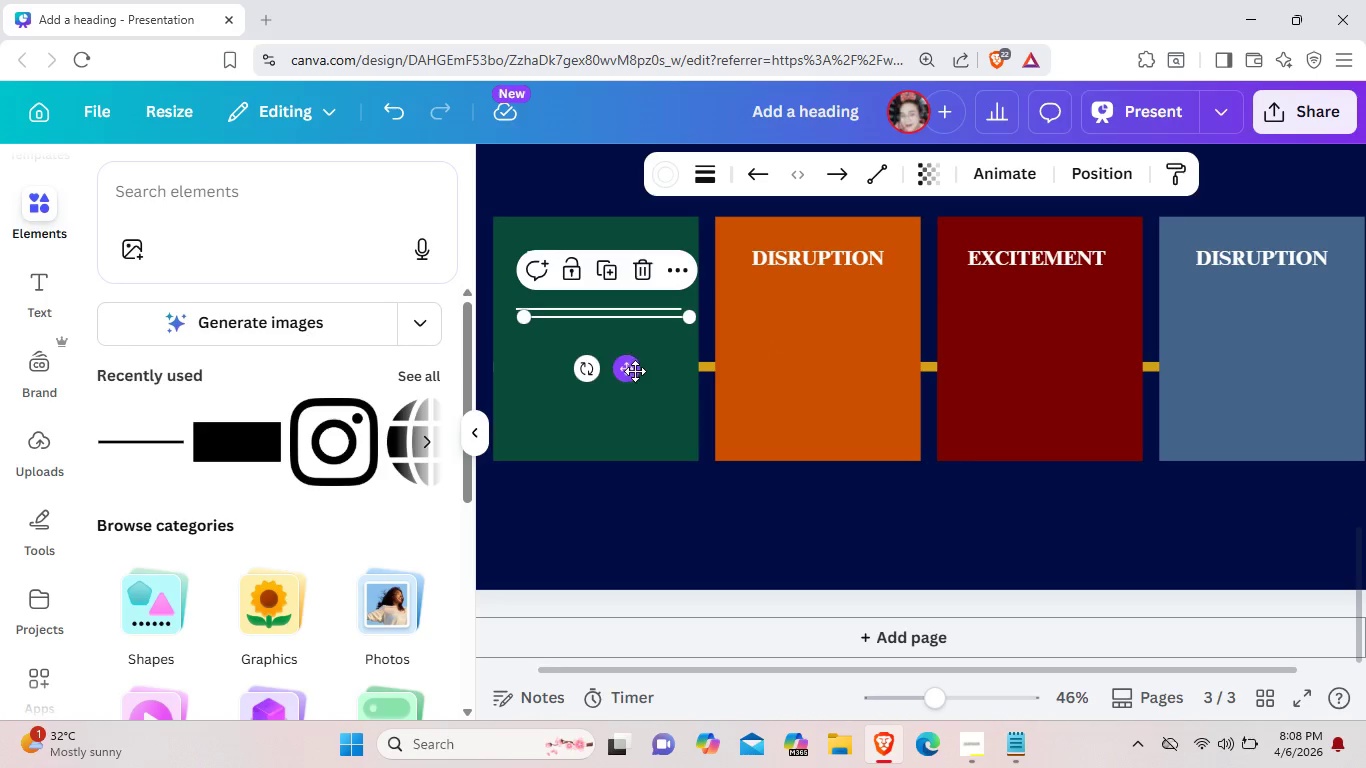 
left_click_drag(start_coordinate=[635, 371], to_coordinate=[847, 363])
 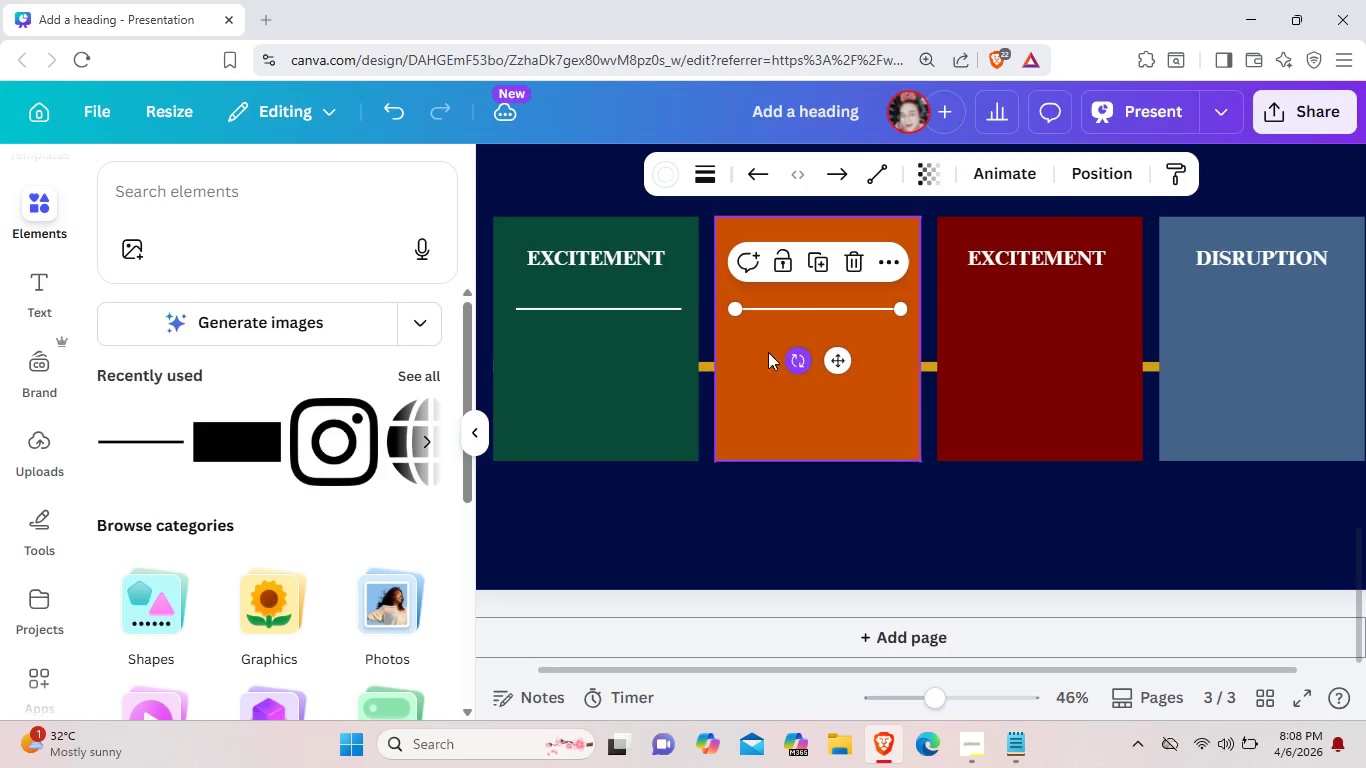 
left_click_drag(start_coordinate=[787, 356], to_coordinate=[772, 354])
 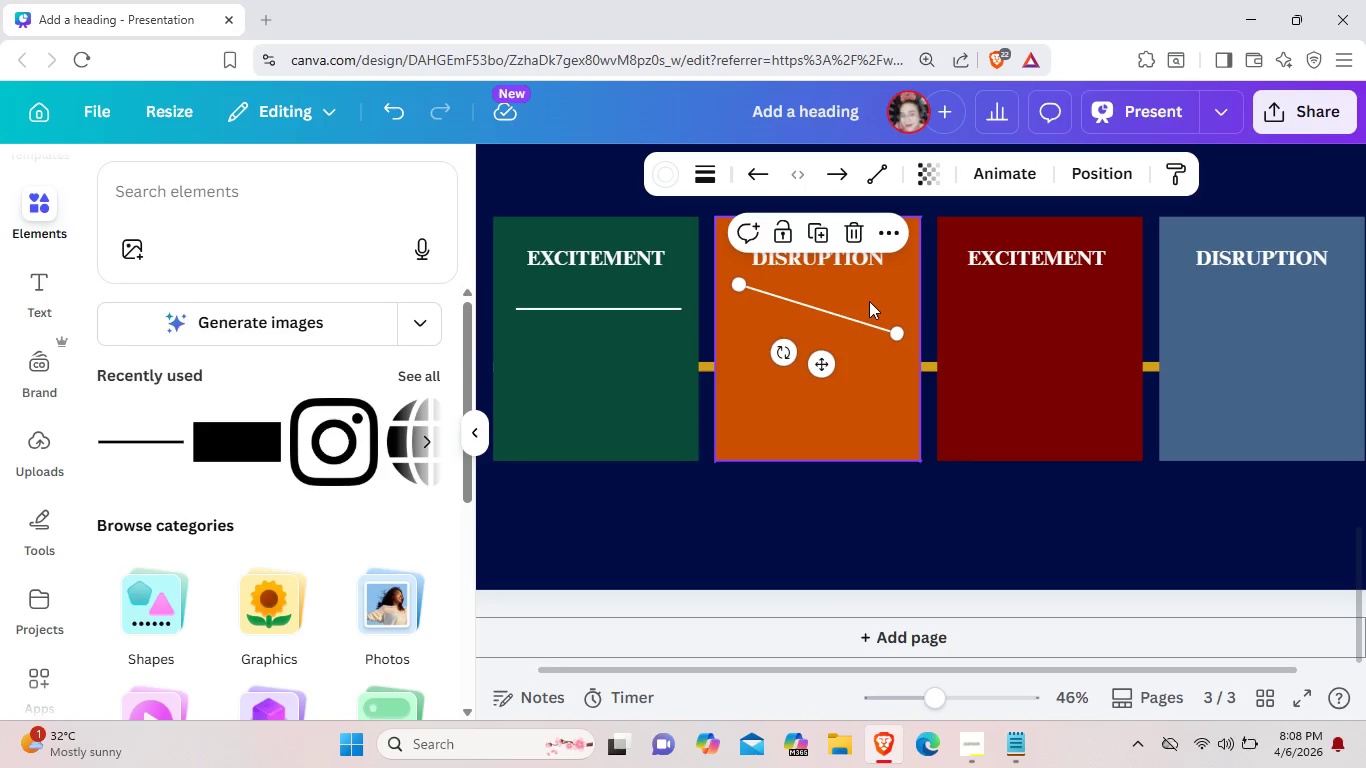 
key(Control+ControlLeft)
 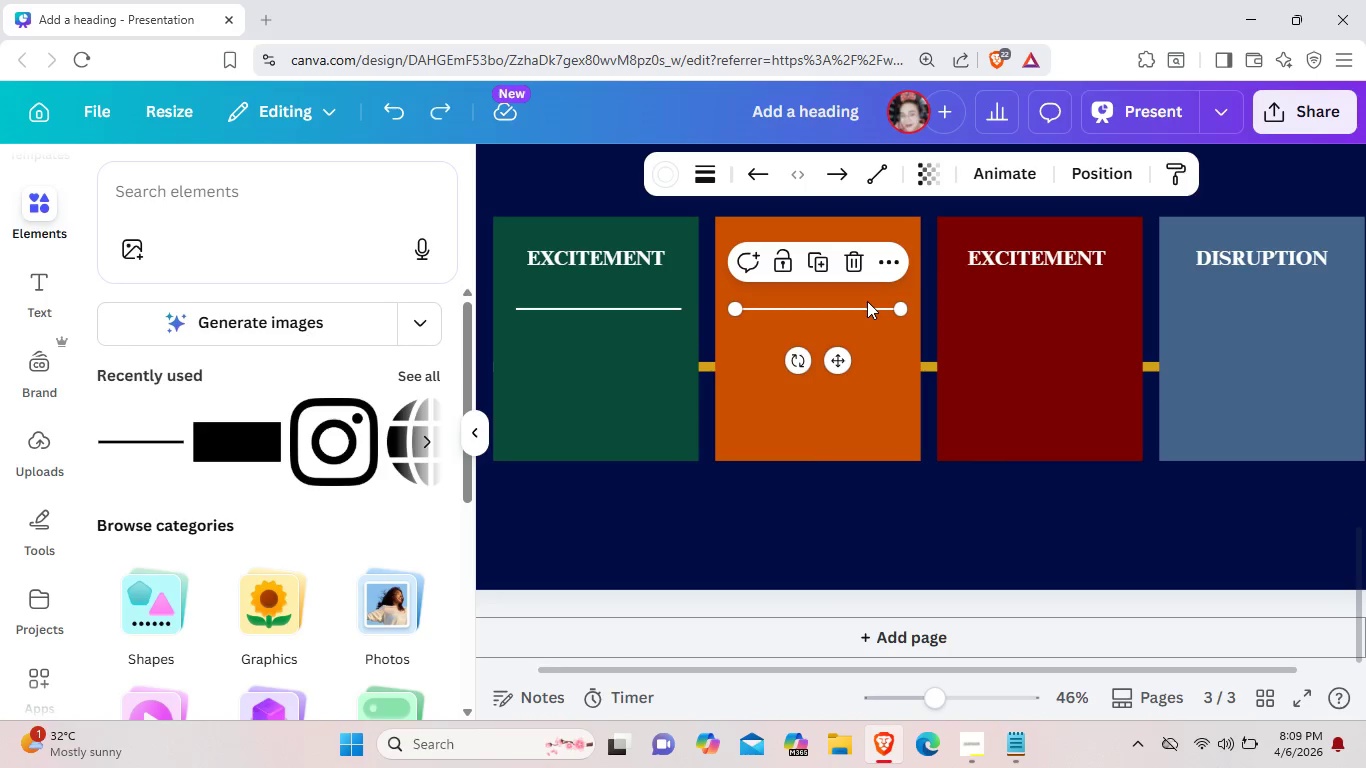 
key(Control+Z)
 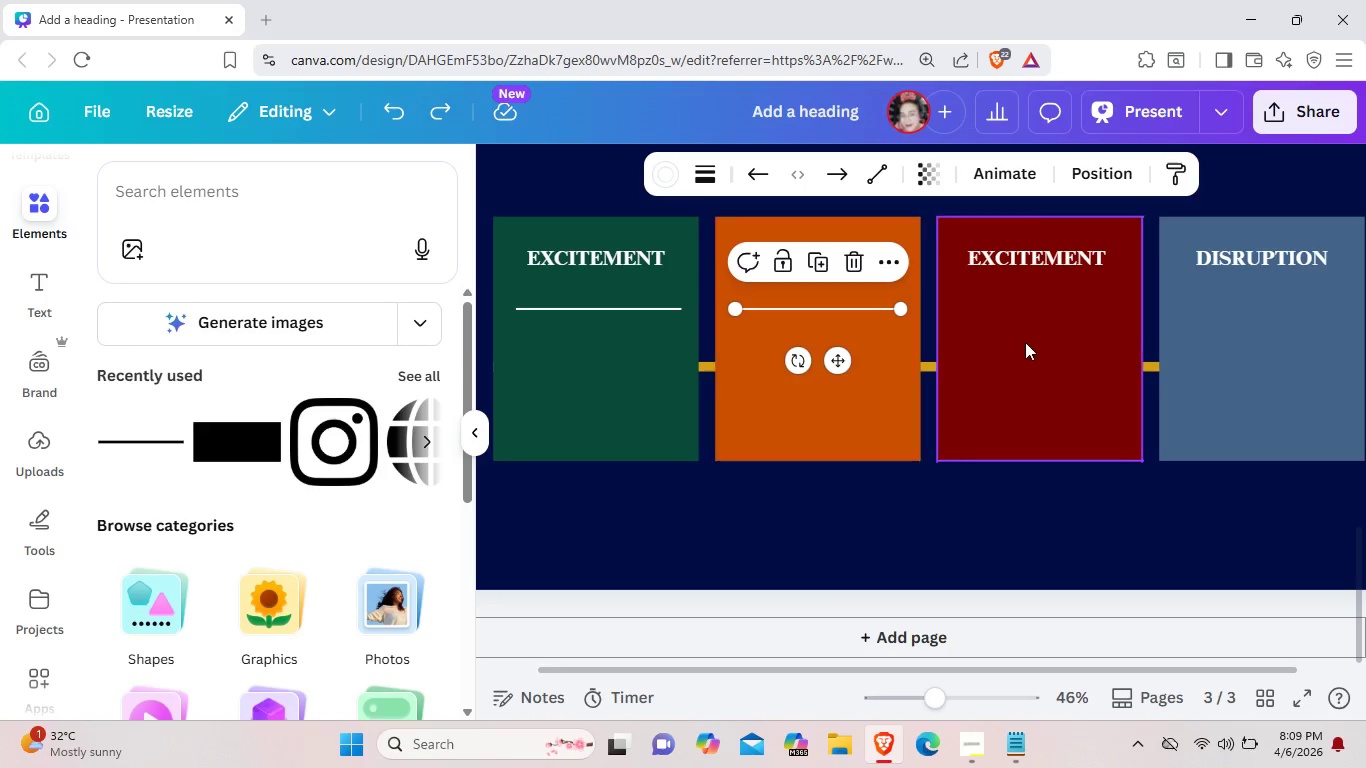 
left_click([1025, 342])
 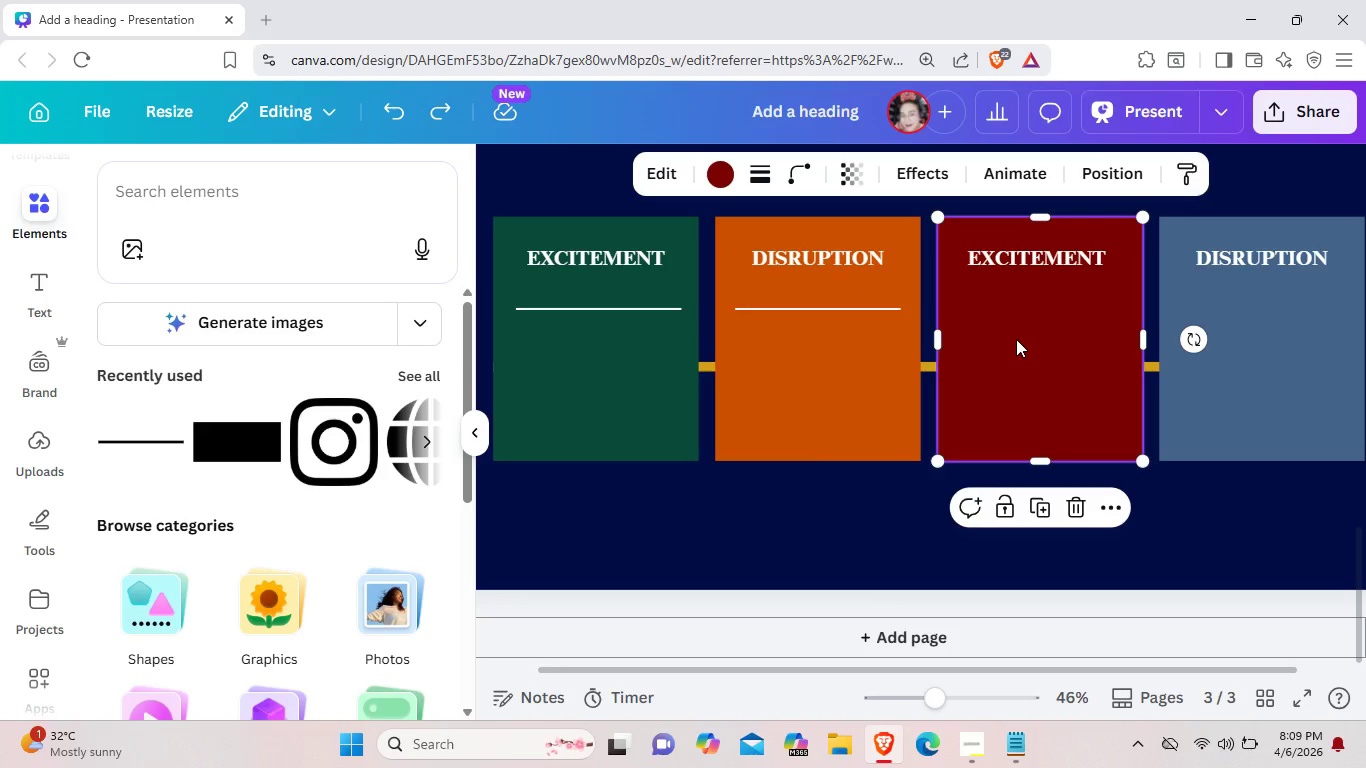 
key(Control+V)
 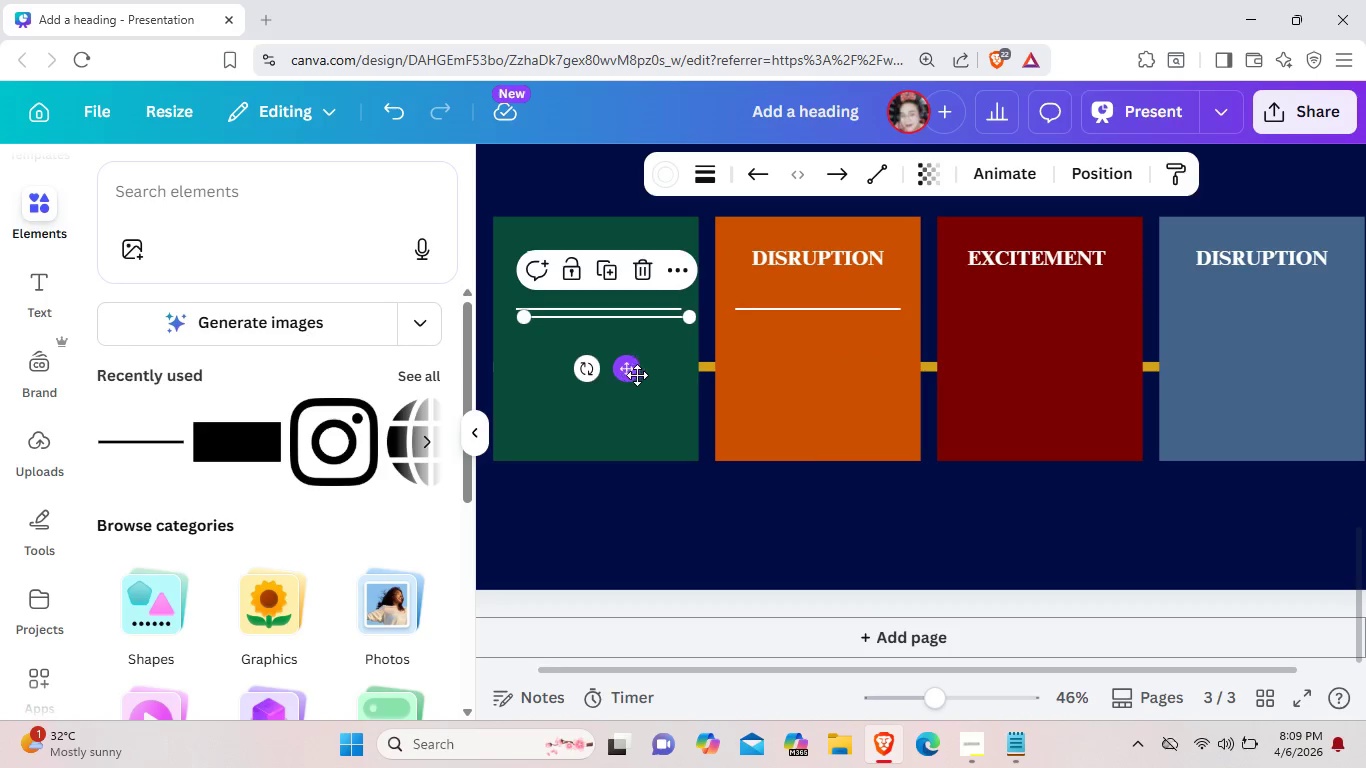 
left_click_drag(start_coordinate=[637, 375], to_coordinate=[1063, 364])
 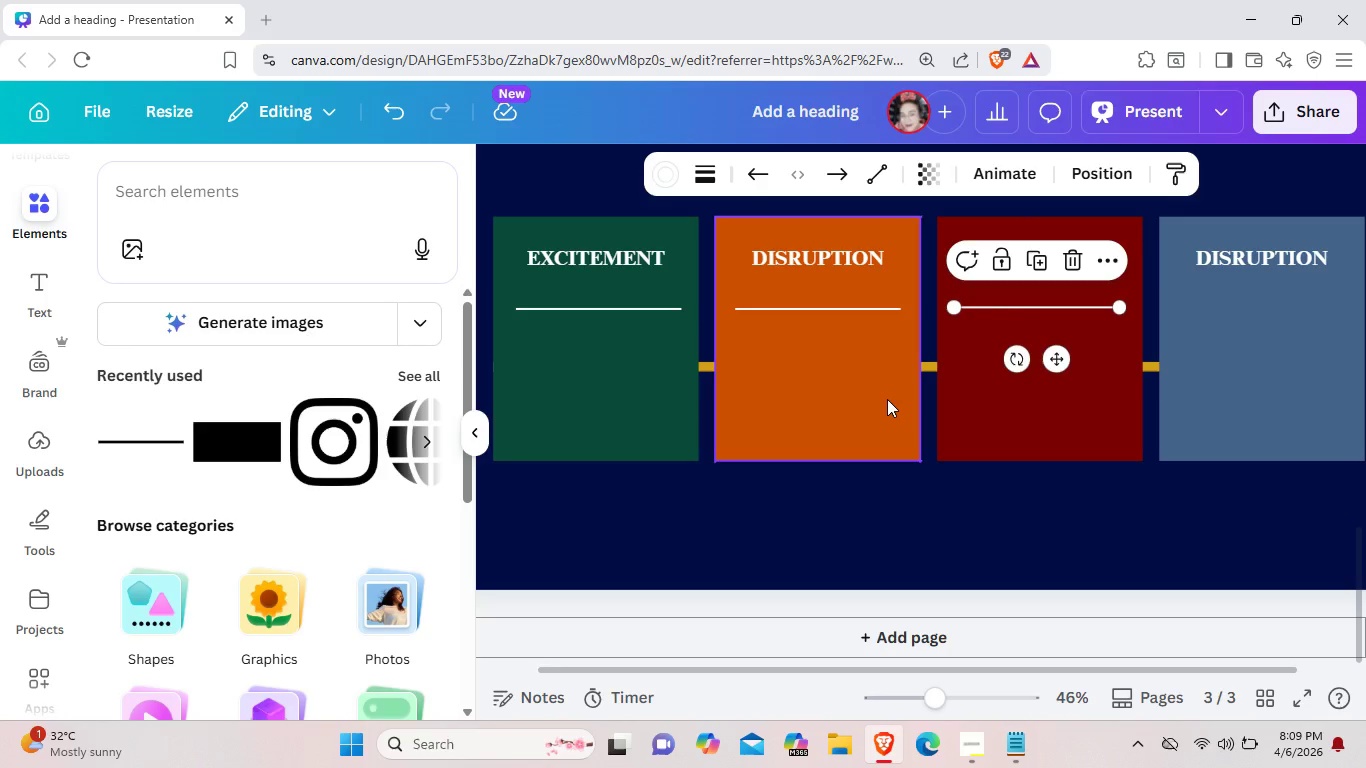 
left_click([887, 399])
 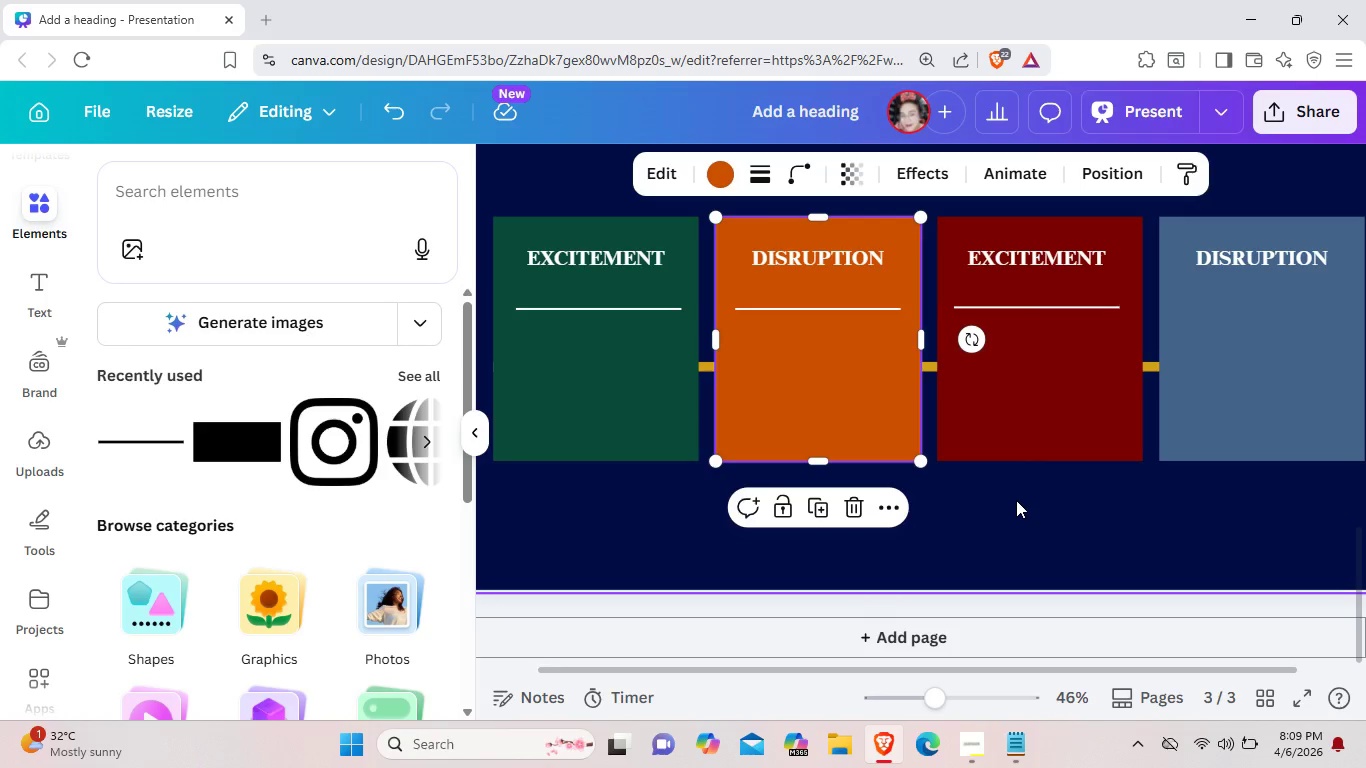 
left_click([1016, 500])
 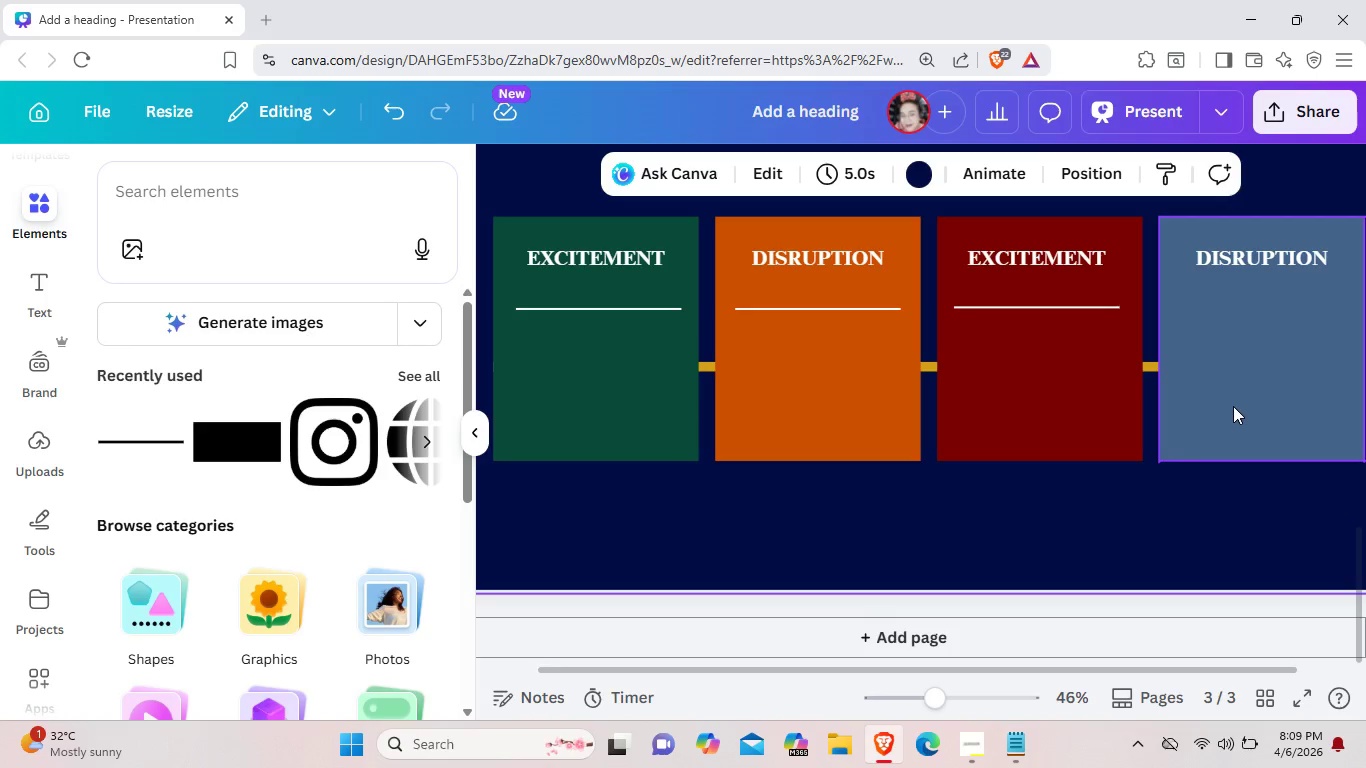 
key(Control+V)
 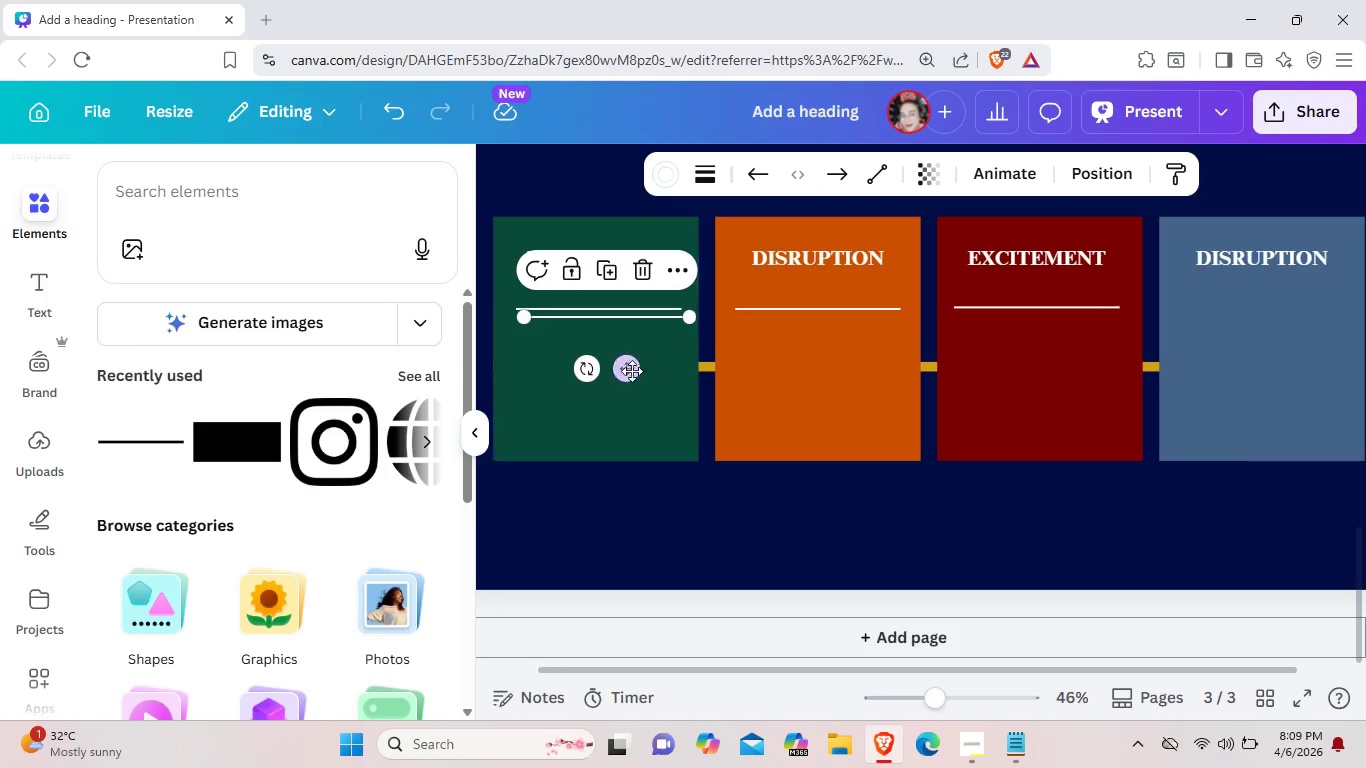 
left_click_drag(start_coordinate=[631, 371], to_coordinate=[1296, 353])
 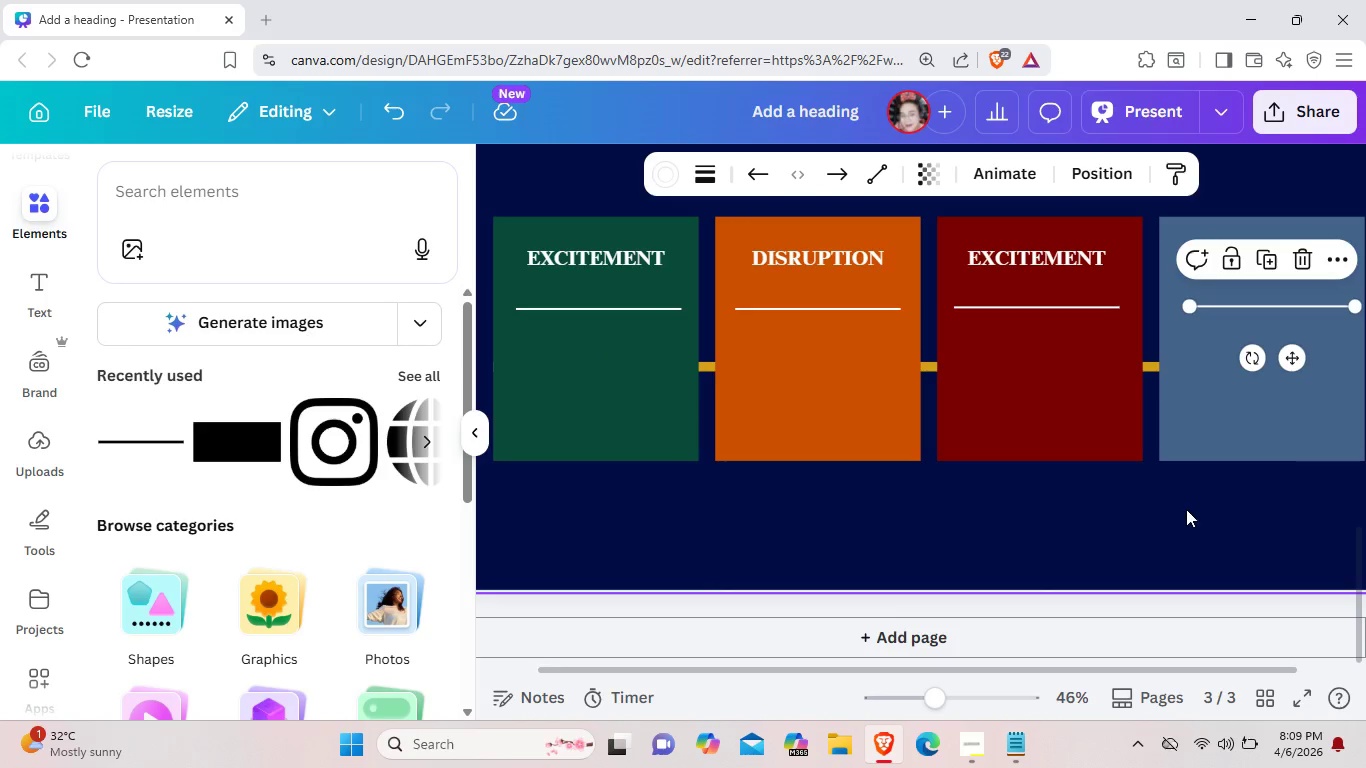 
left_click([1186, 509])
 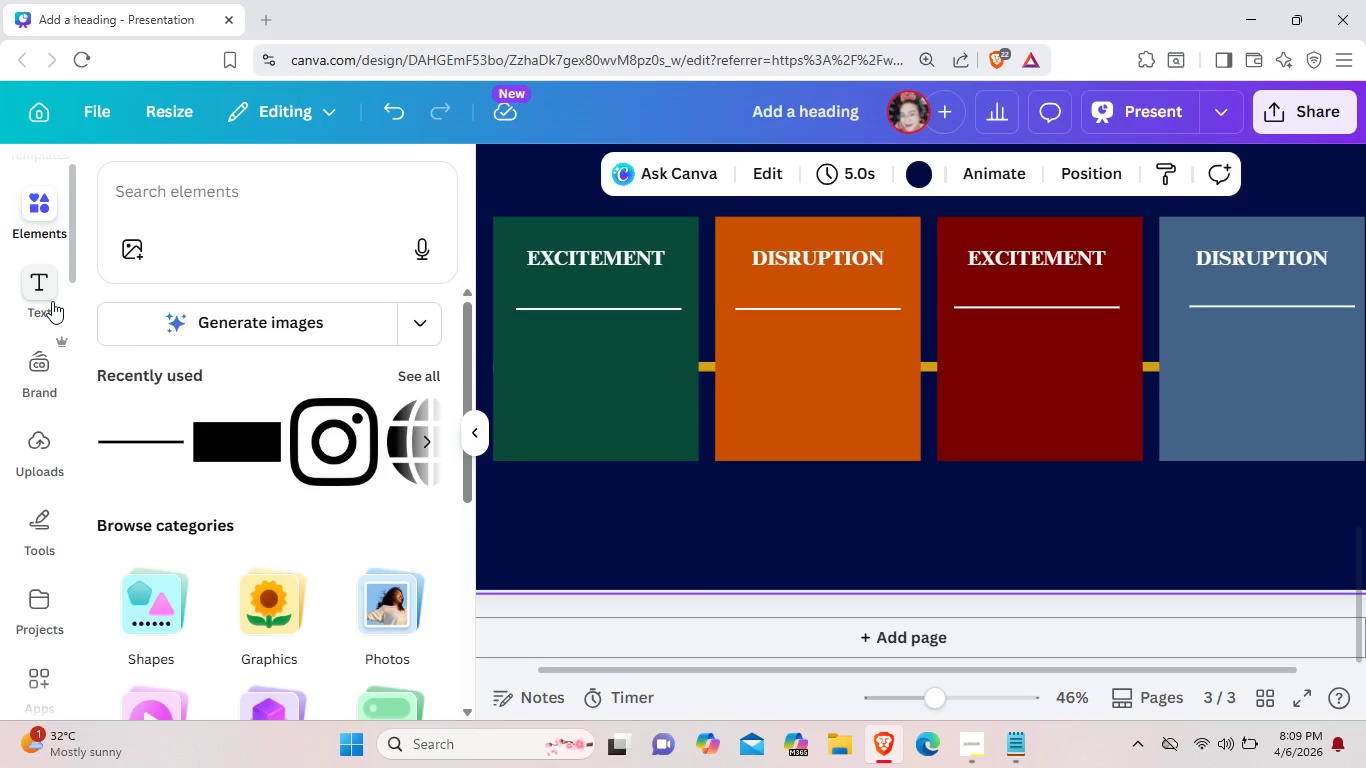 
wait(7.01)
 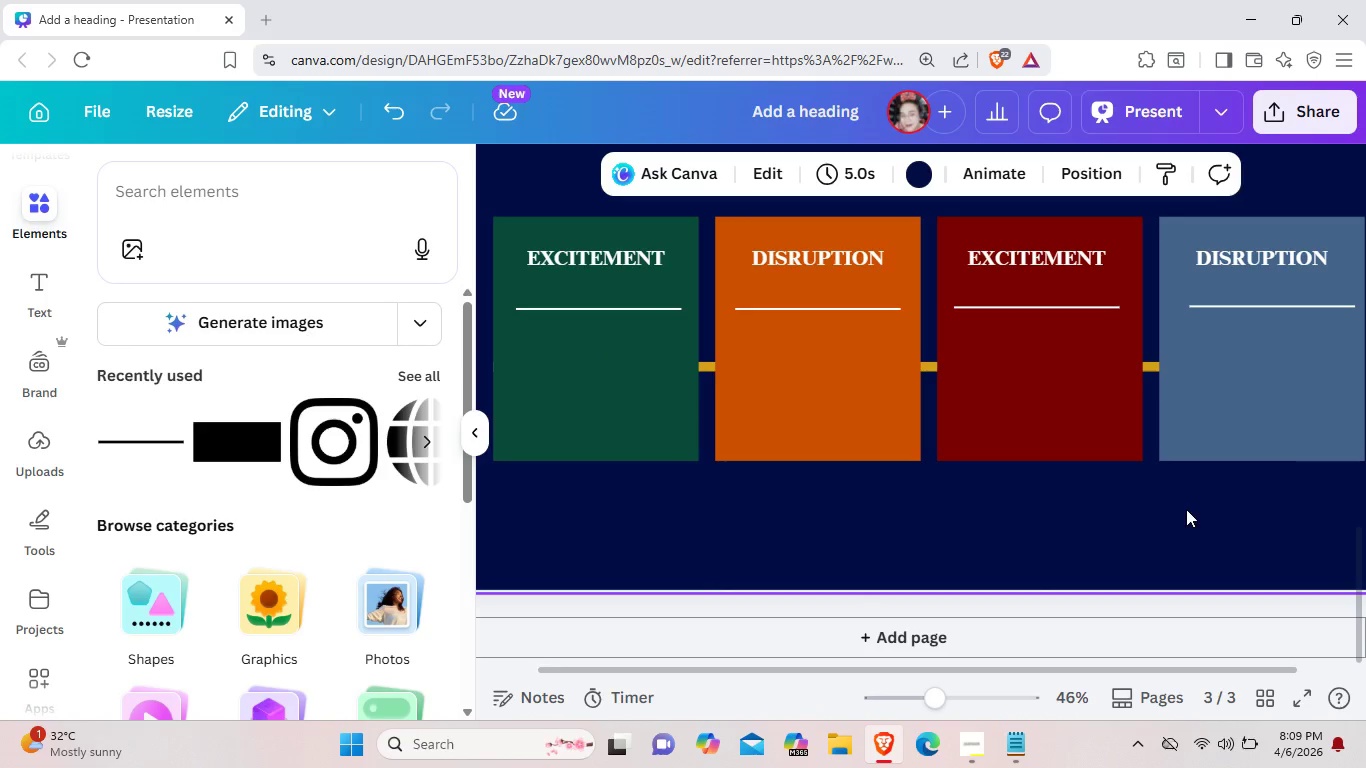 
scroll: coordinate [695, 416], scroll_direction: up, amount: 3.0
 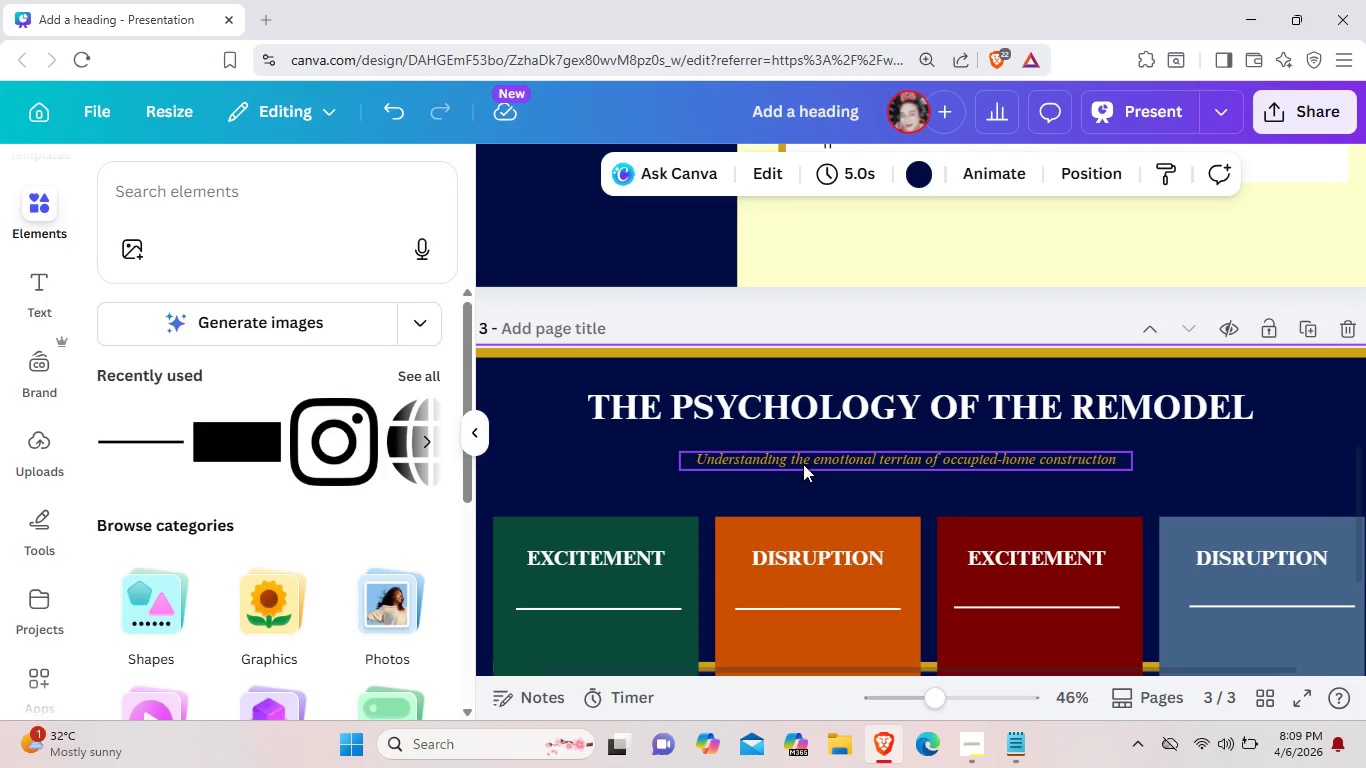 
left_click([803, 464])
 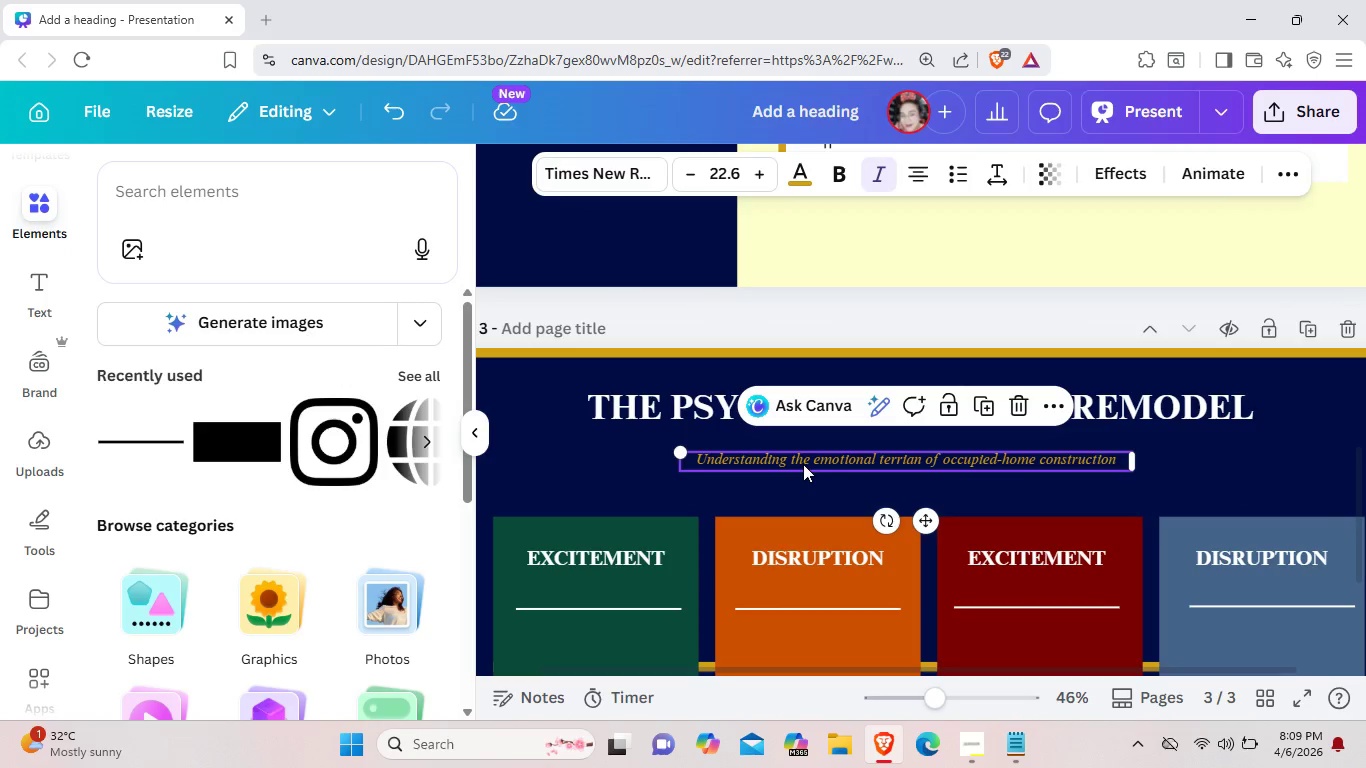 
key(Control+C)
 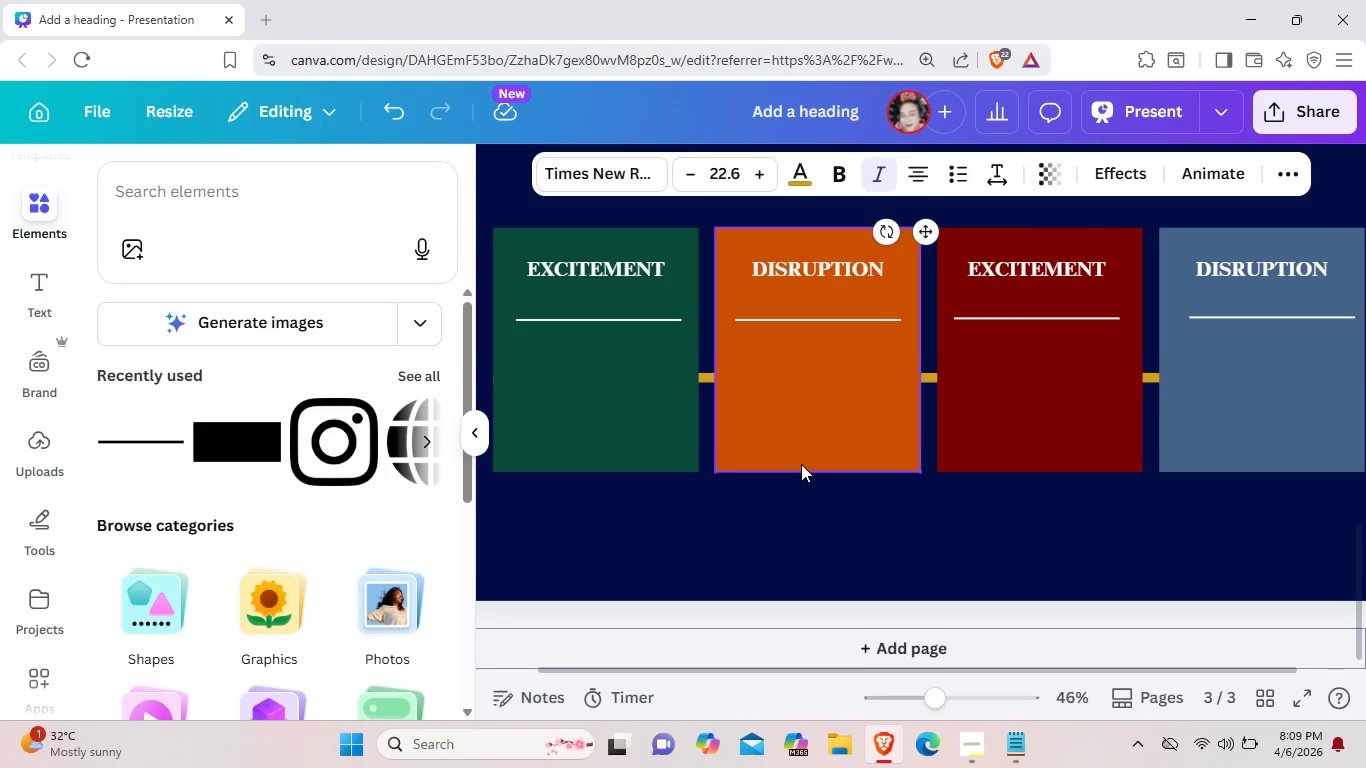 
scroll: coordinate [801, 464], scroll_direction: down, amount: 2.0
 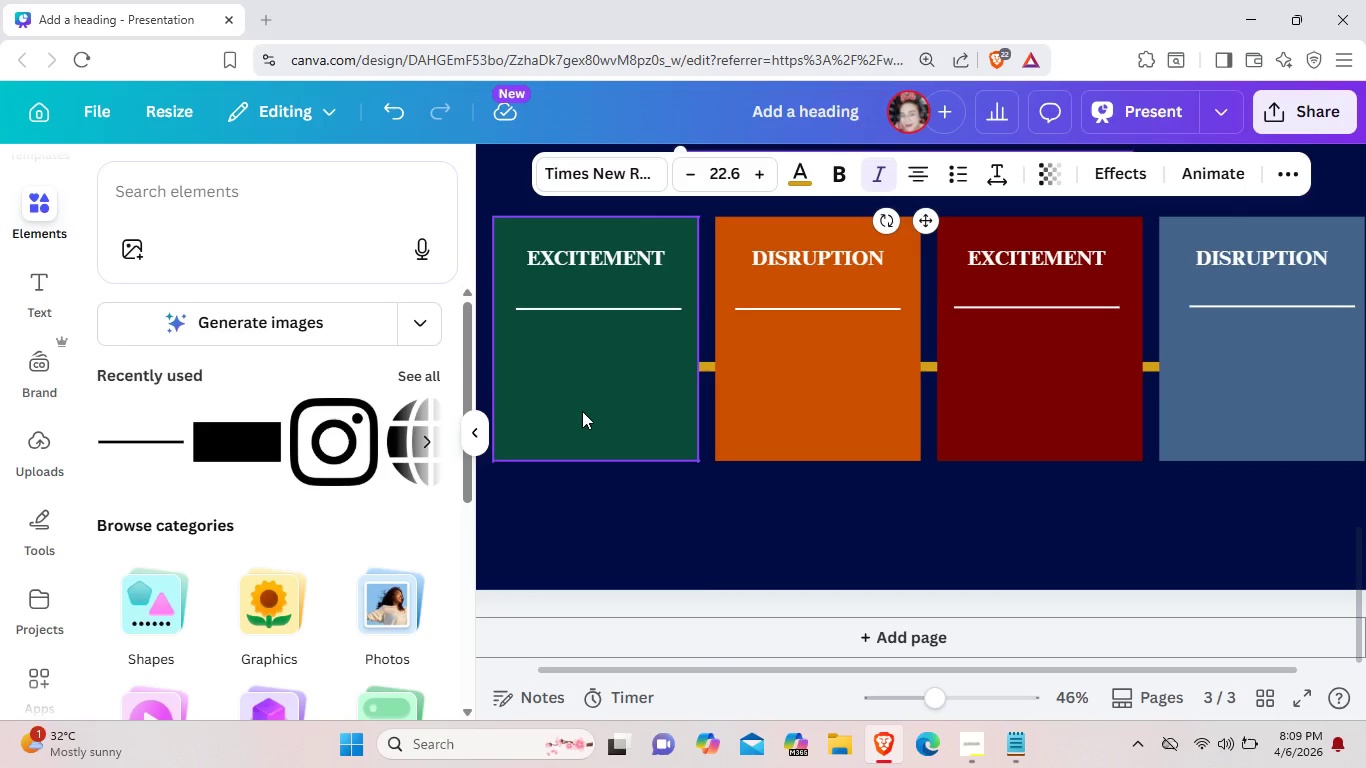 
key(Control+V)
 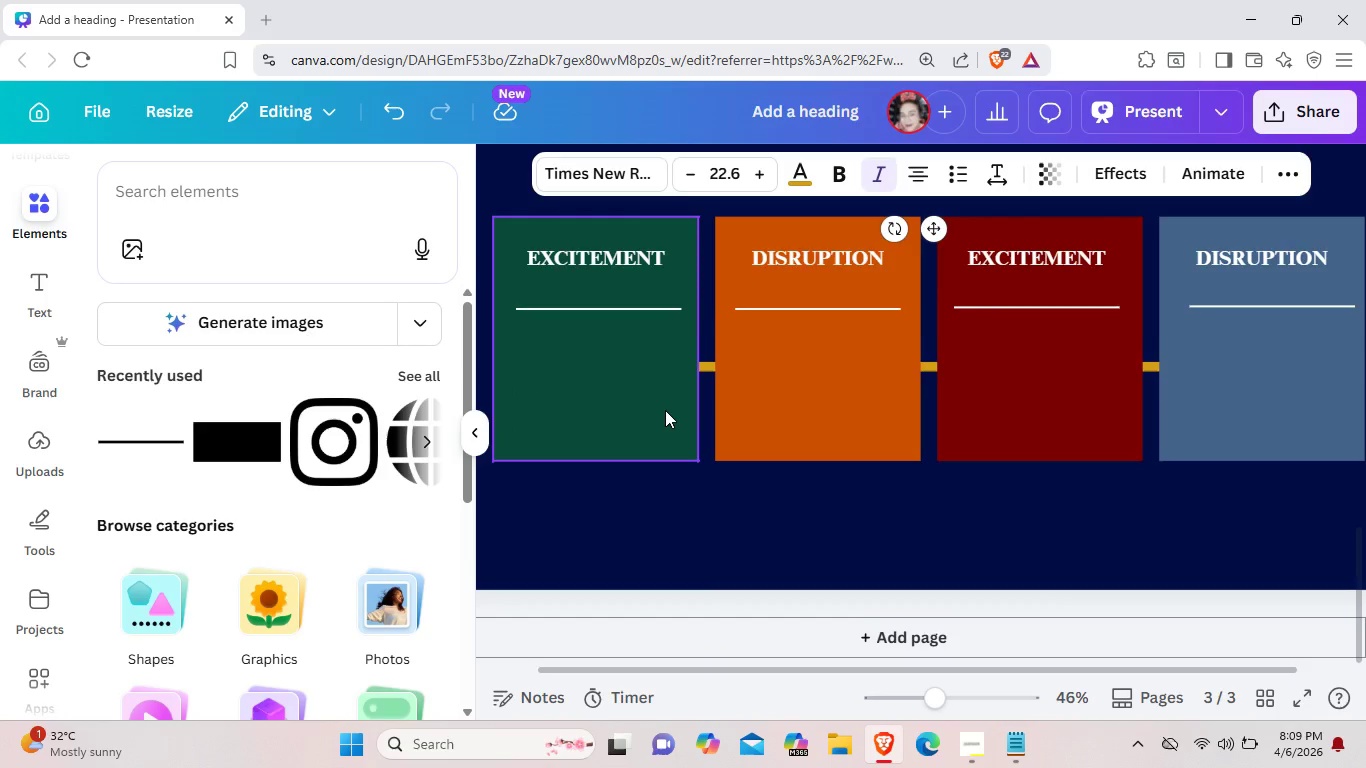 
scroll: coordinate [665, 410], scroll_direction: up, amount: 2.0
 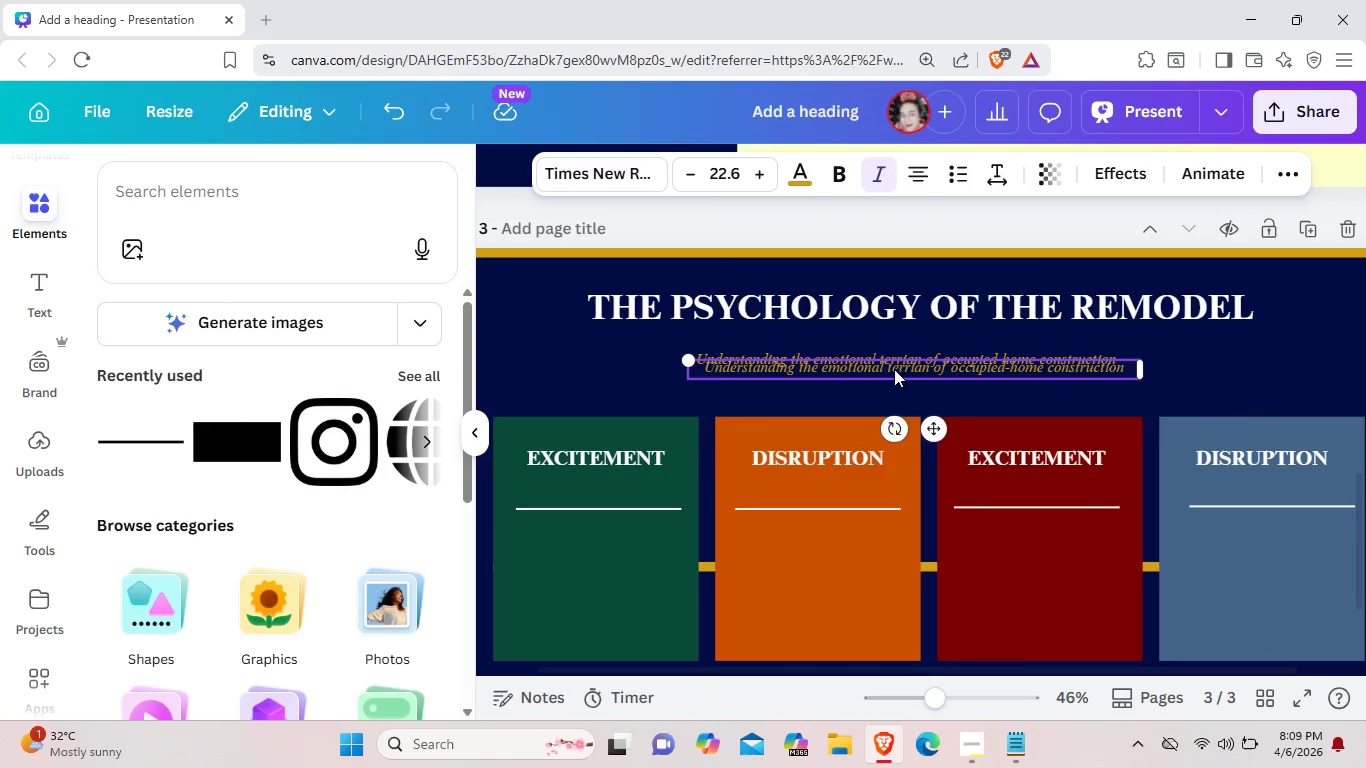 
left_click_drag(start_coordinate=[894, 369], to_coordinate=[750, 580])
 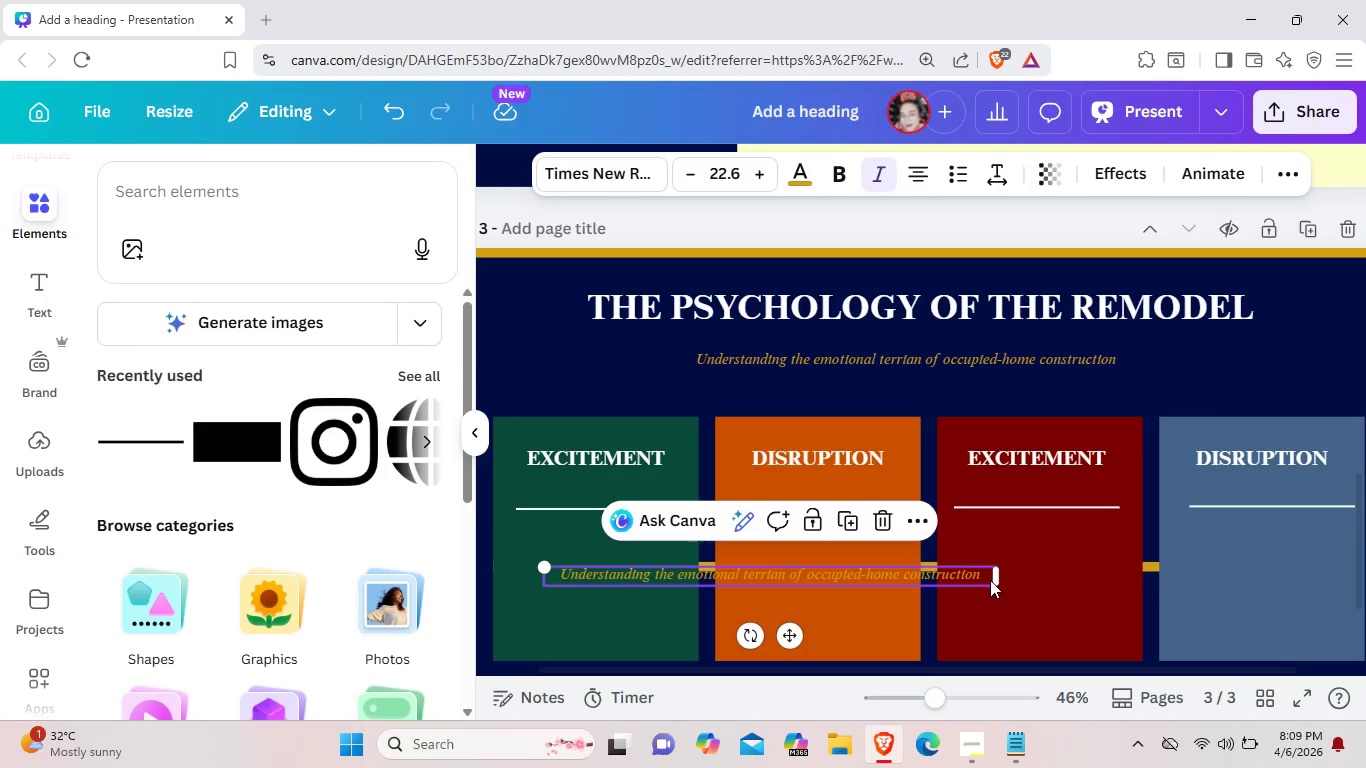 
left_click([990, 580])
 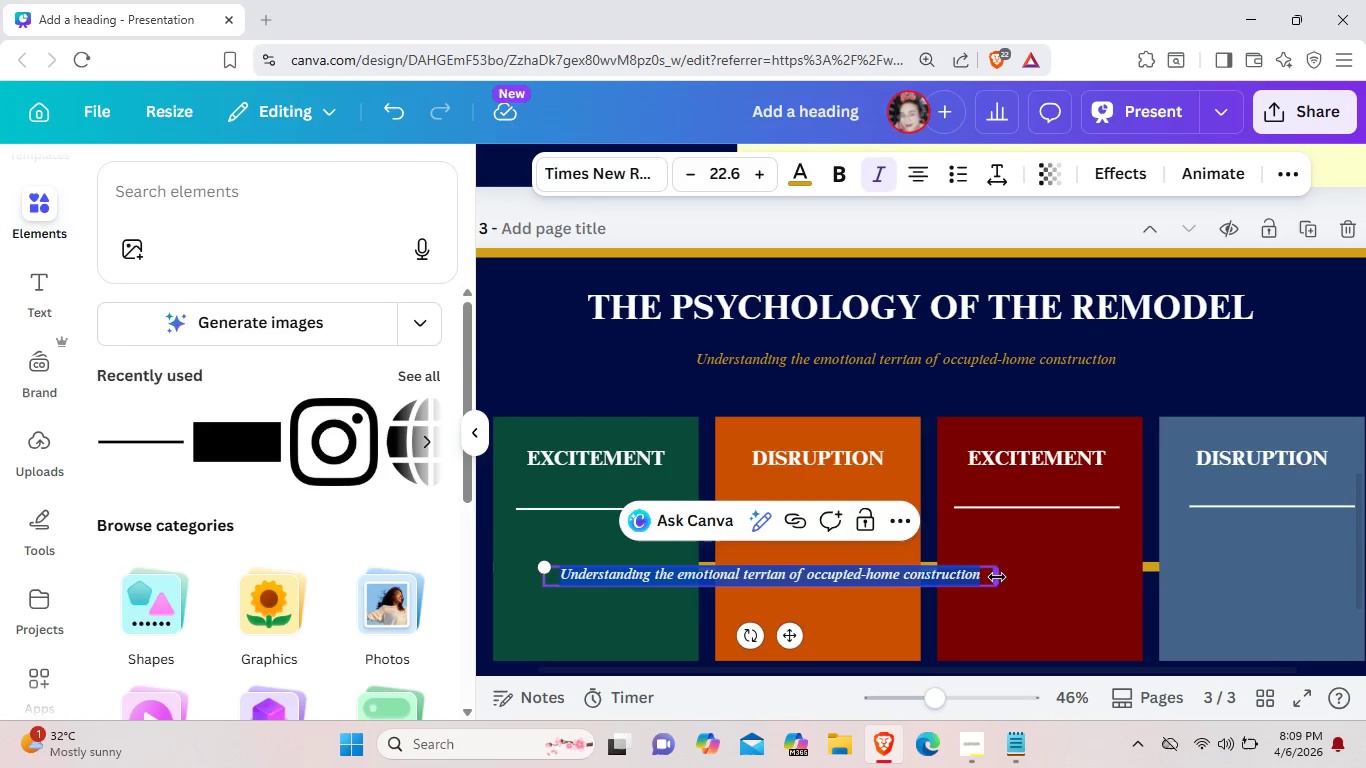 
left_click_drag(start_coordinate=[997, 577], to_coordinate=[675, 568])
 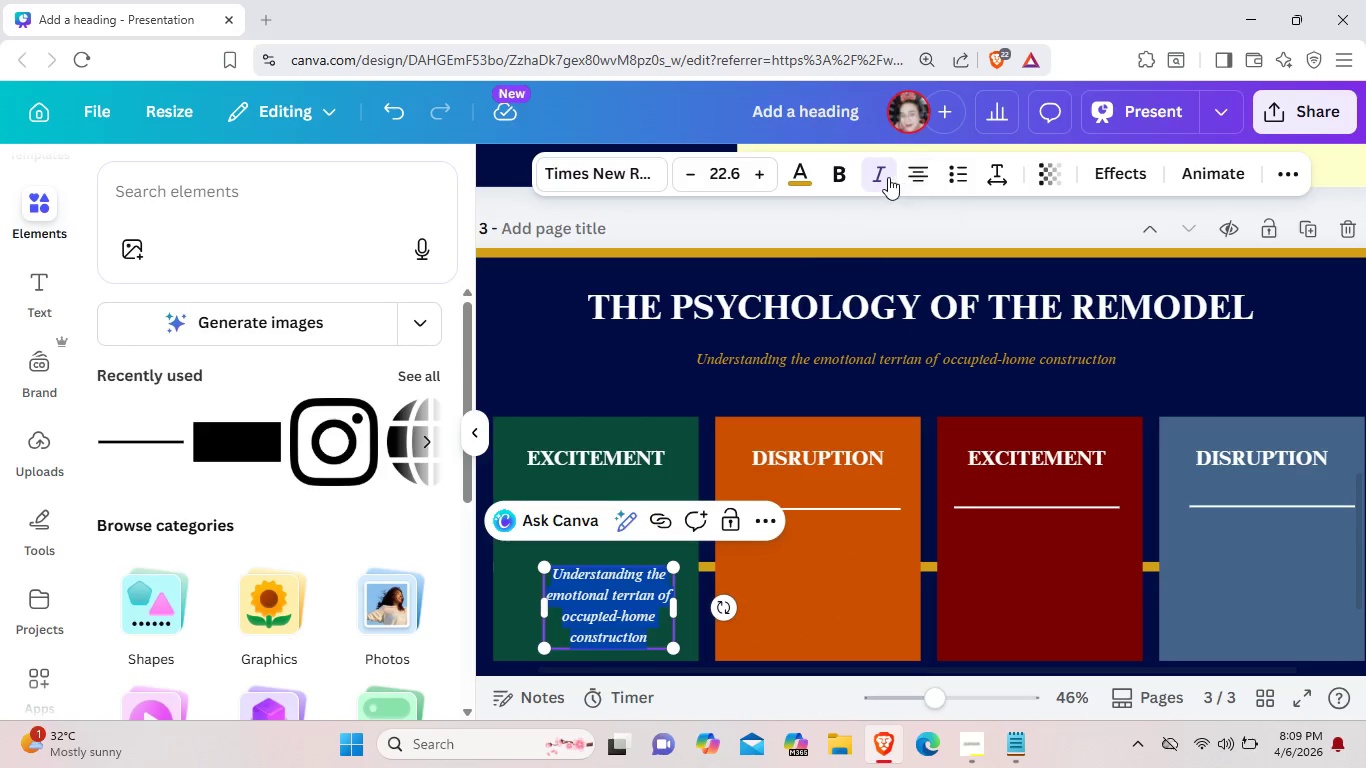 
left_click([883, 175])
 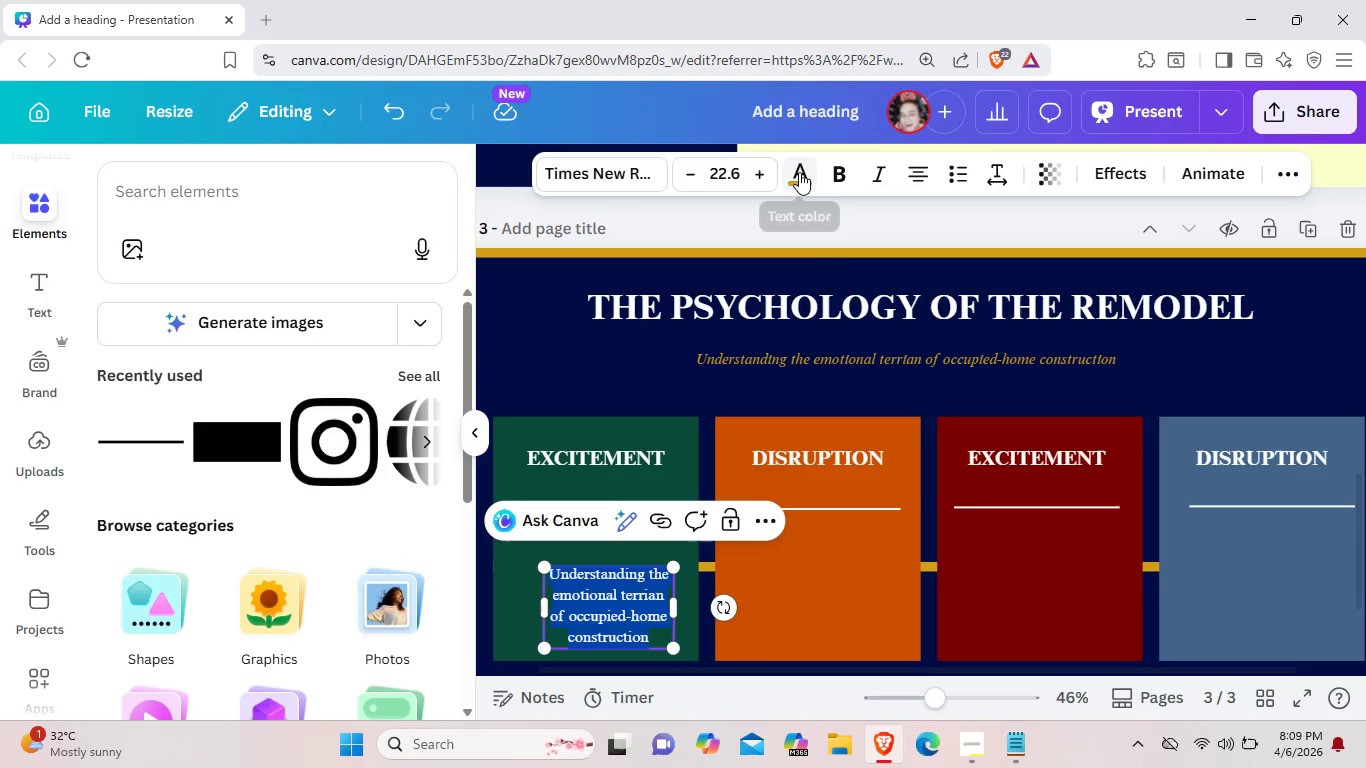 
left_click([799, 172])
 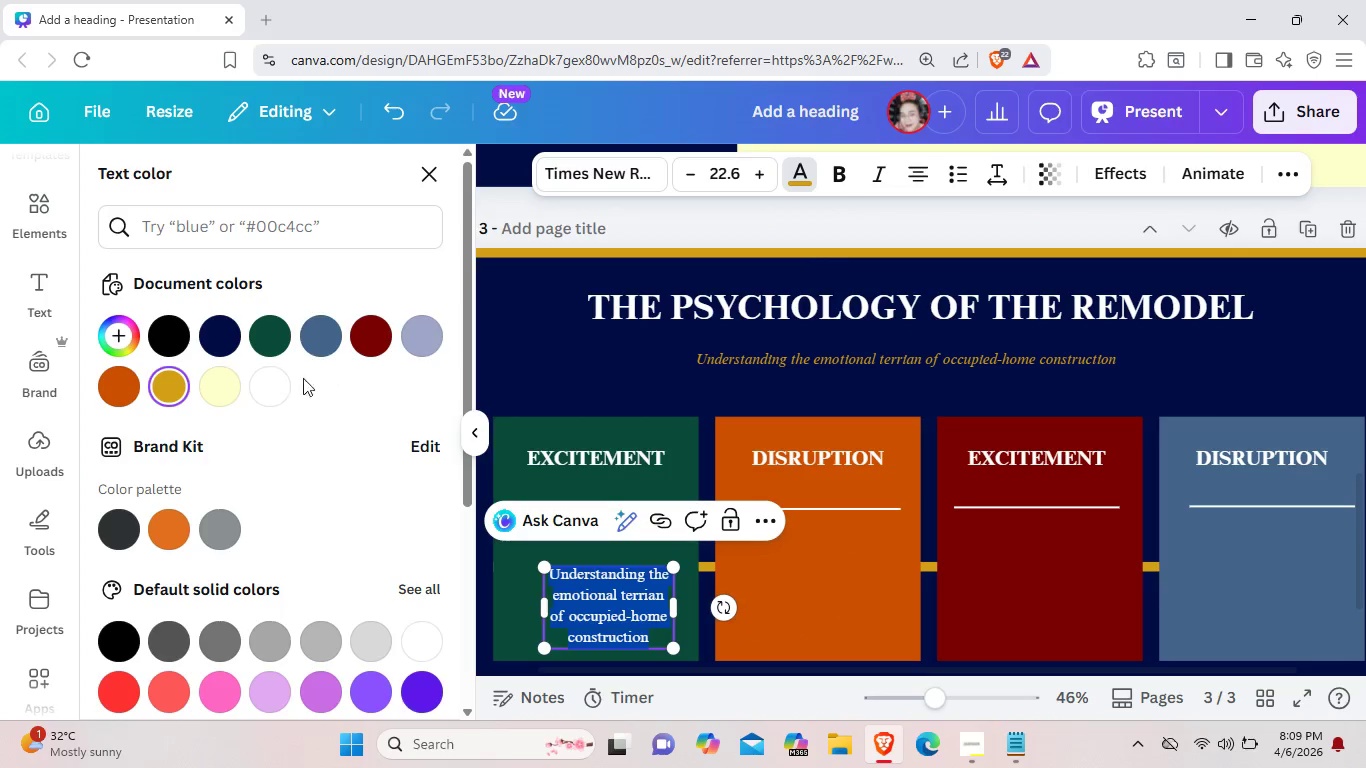 
left_click([279, 381])
 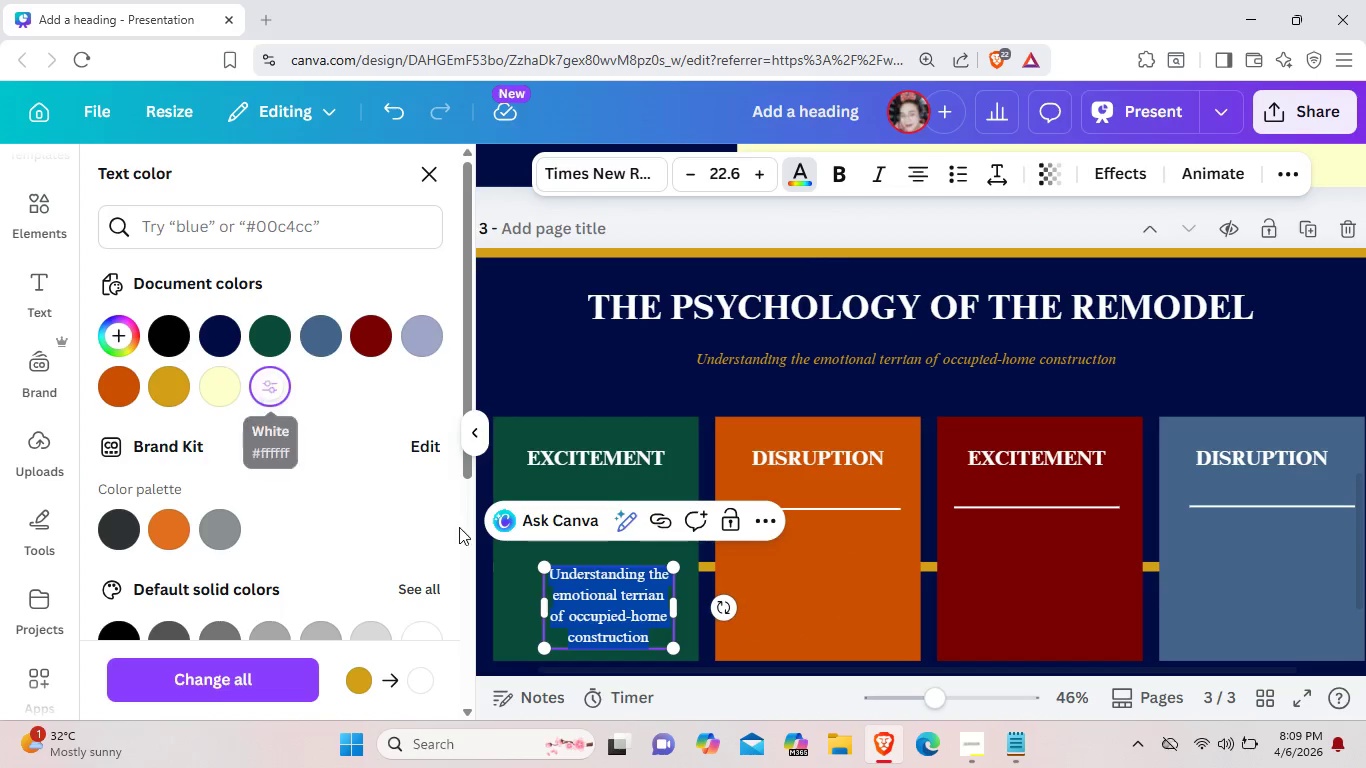 
scroll: coordinate [515, 555], scroll_direction: down, amount: 2.0
 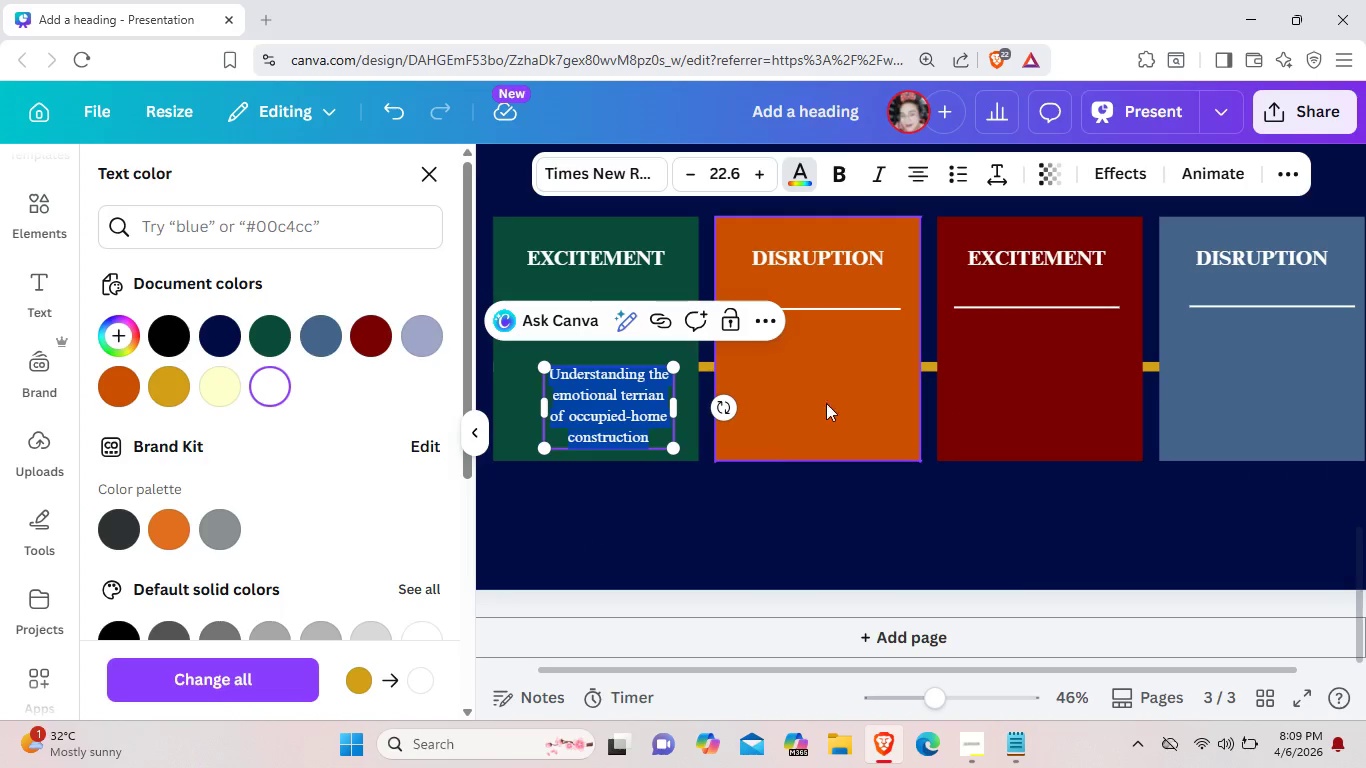 
left_click([846, 386])
 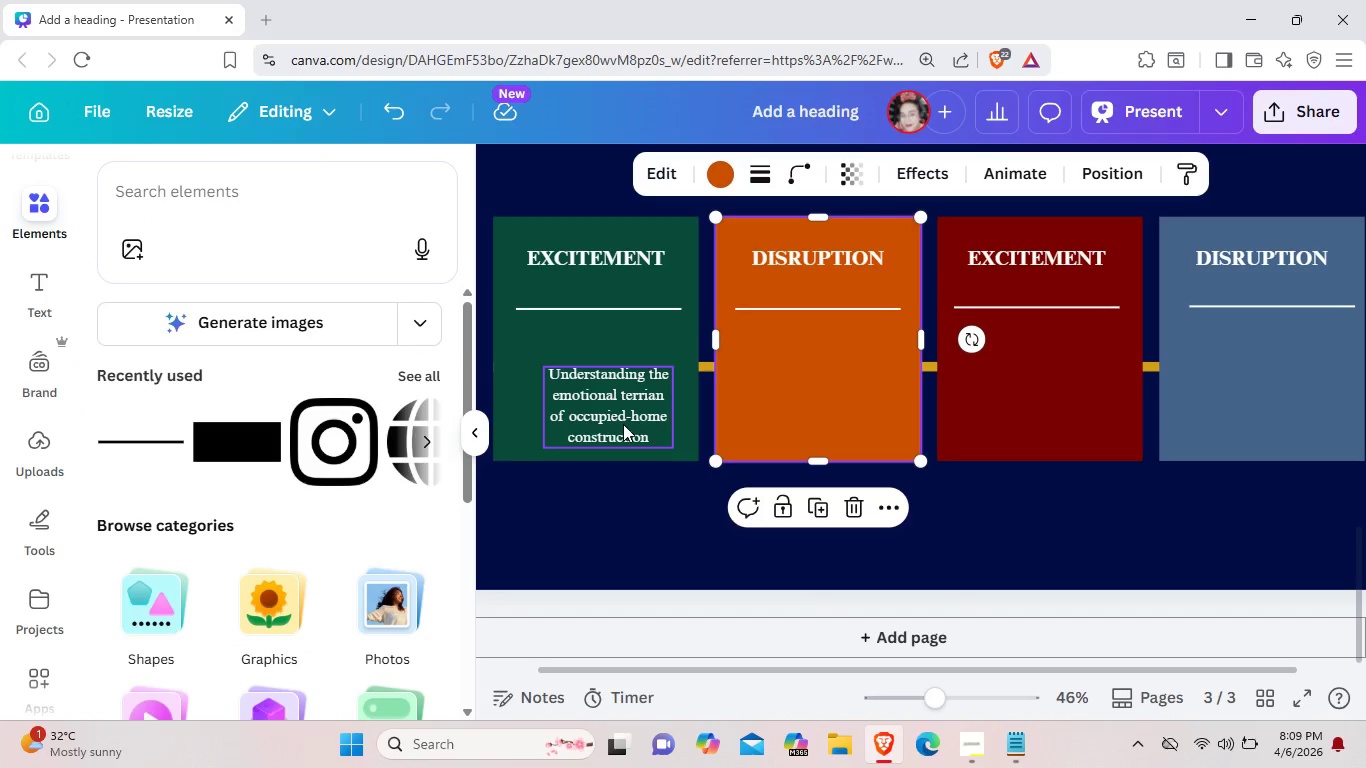 
left_click_drag(start_coordinate=[623, 424], to_coordinate=[596, 389])
 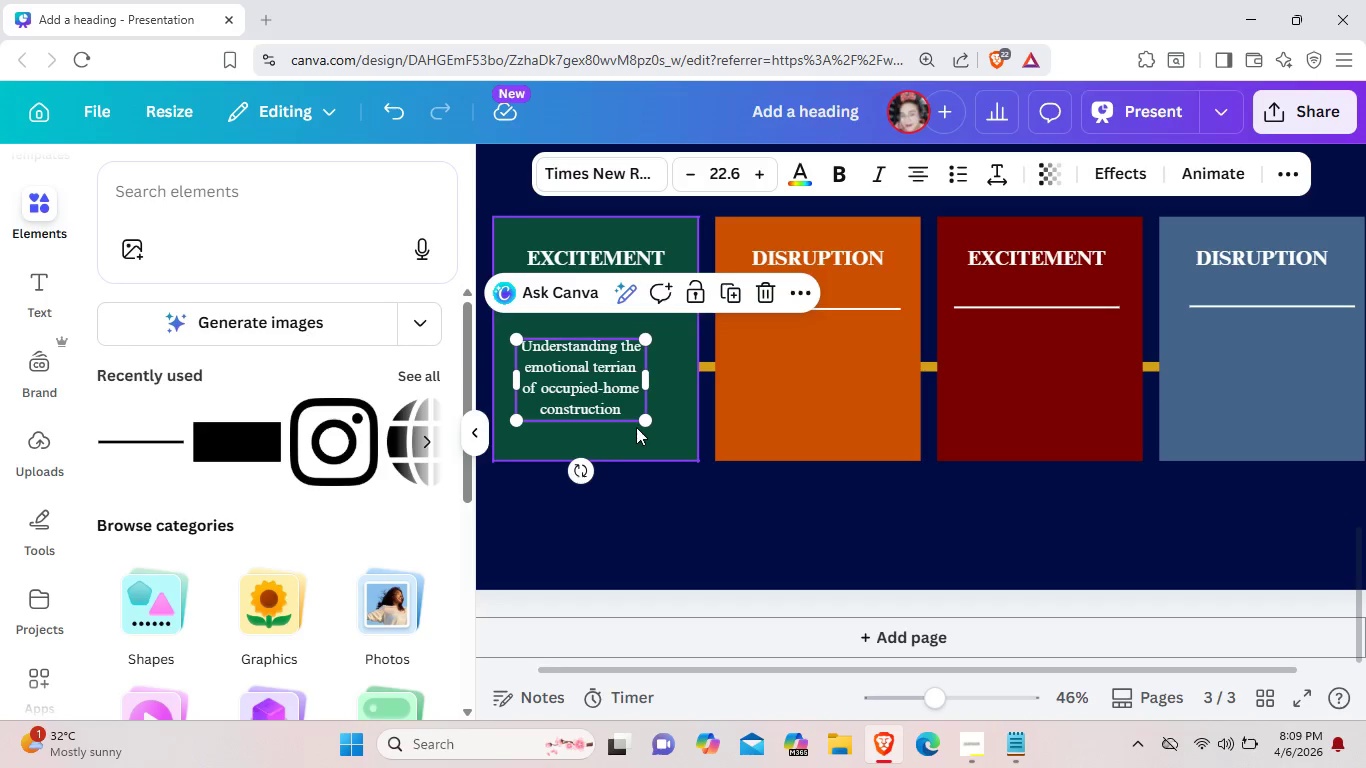 
left_click([631, 417])
 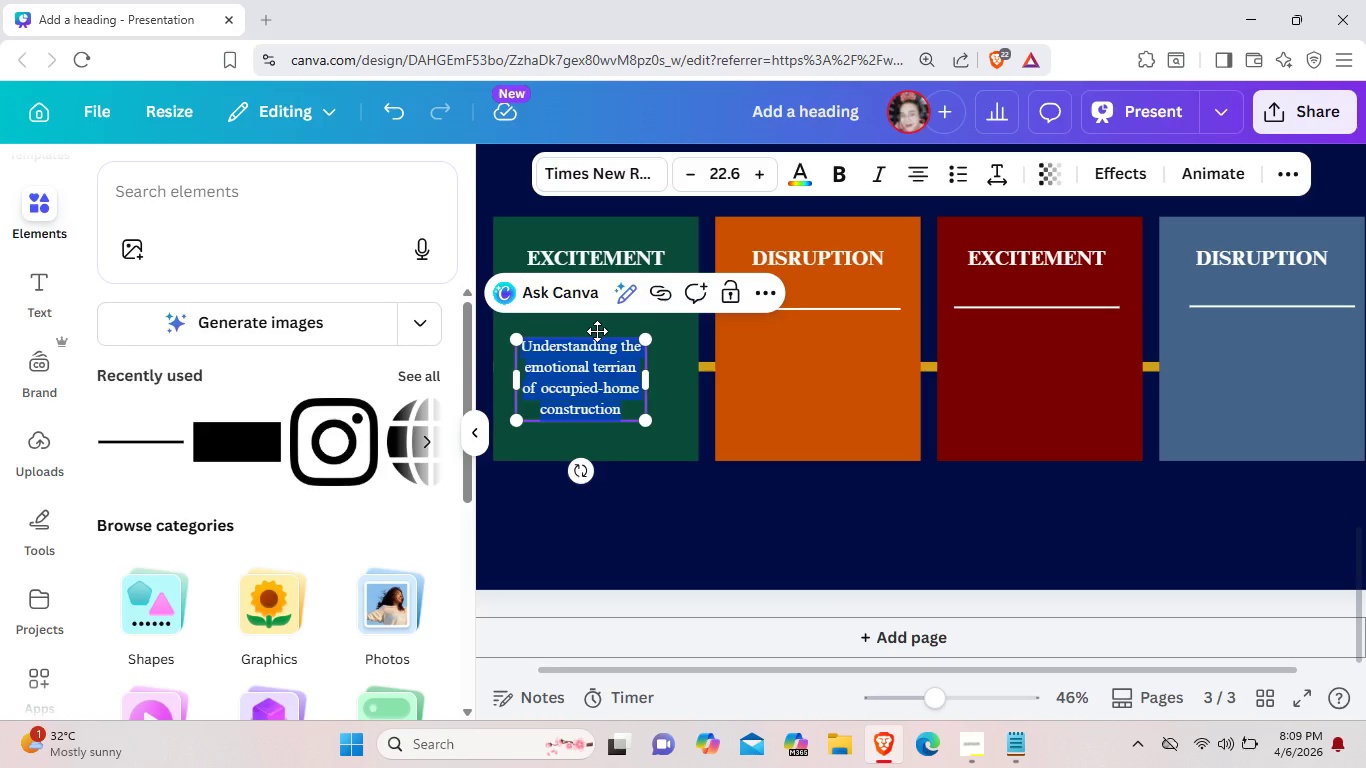 
key(Backspace)
type(Co)
key(Backspace)
key(Backspace)
type(cONTAT)
key(Backspace)
type(CT SIGNAL)
 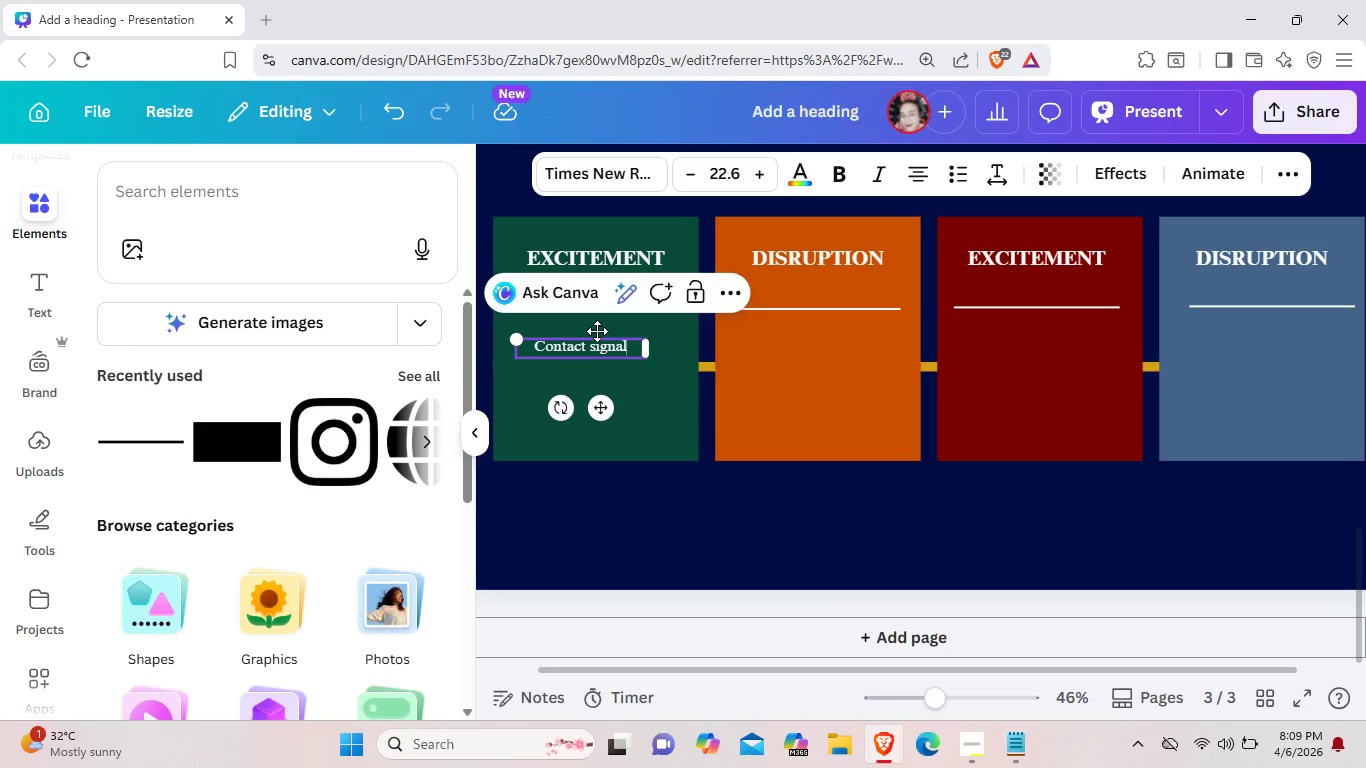 
key(Backspace)
key(Backspace)
type(ED, DREAMS ARE BIG)
 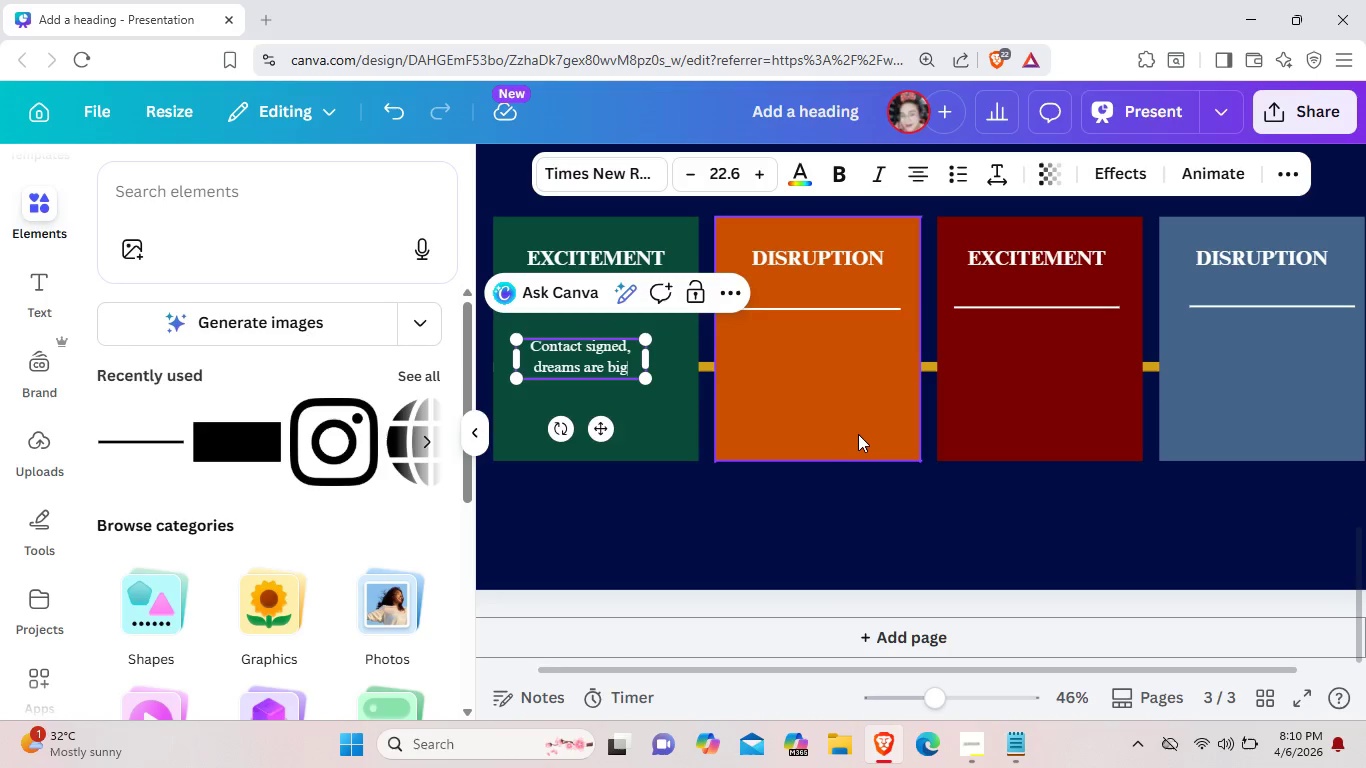 
left_click([790, 376])
 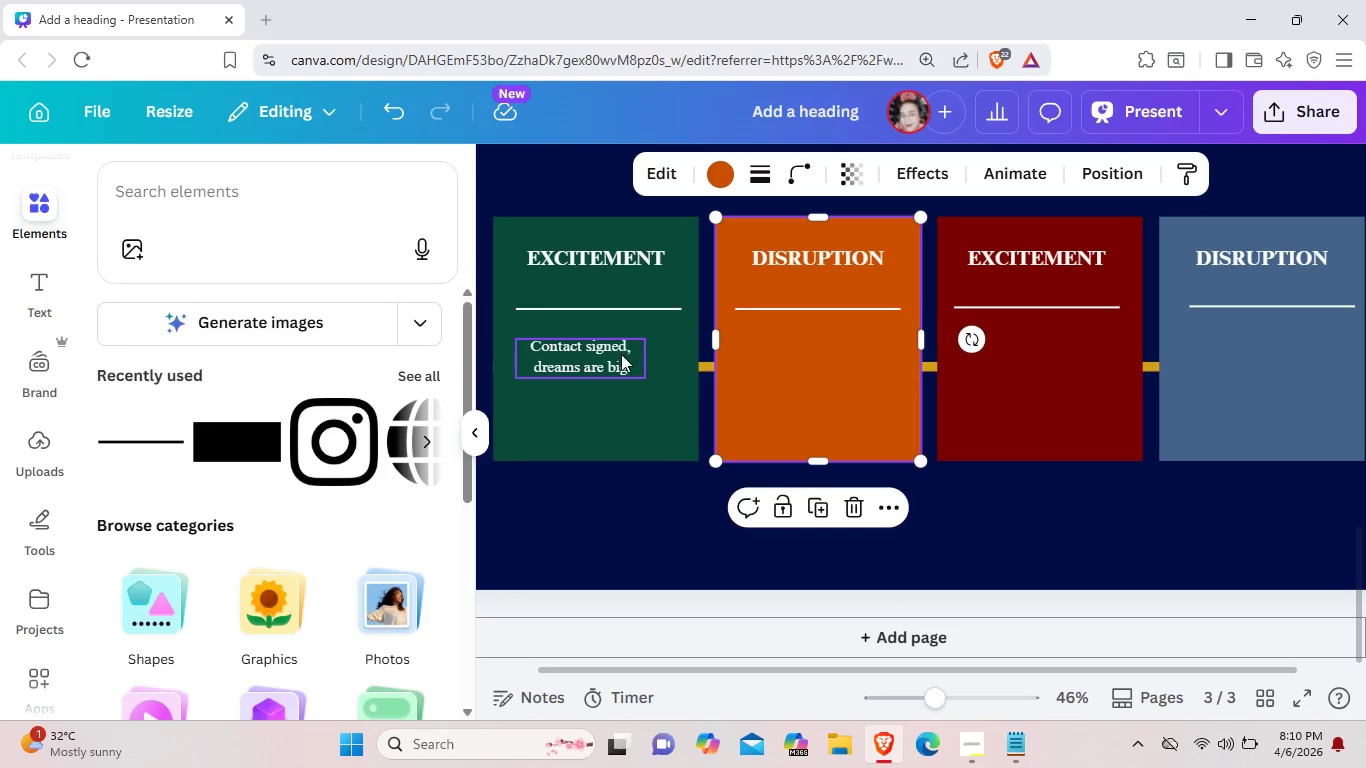 
left_click_drag(start_coordinate=[621, 354], to_coordinate=[632, 354])
 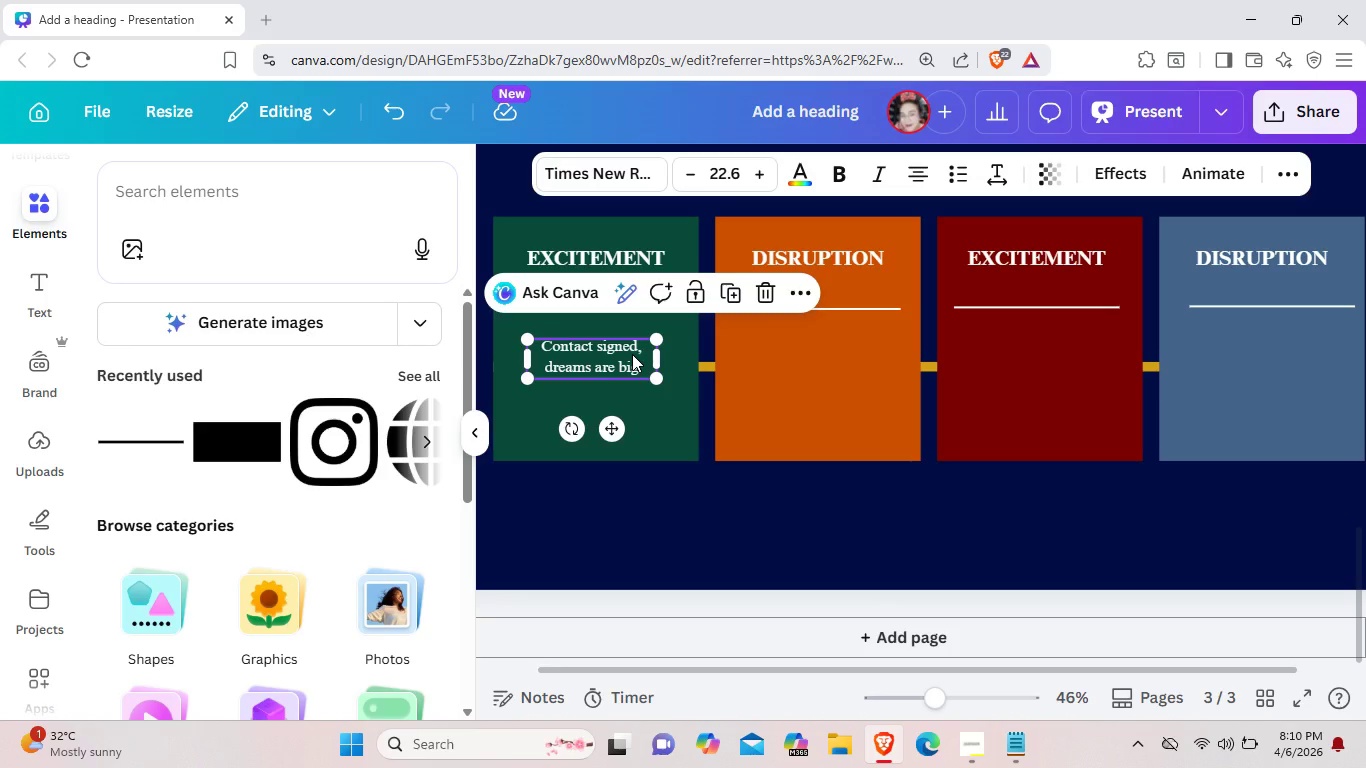 
key(Control+C)
 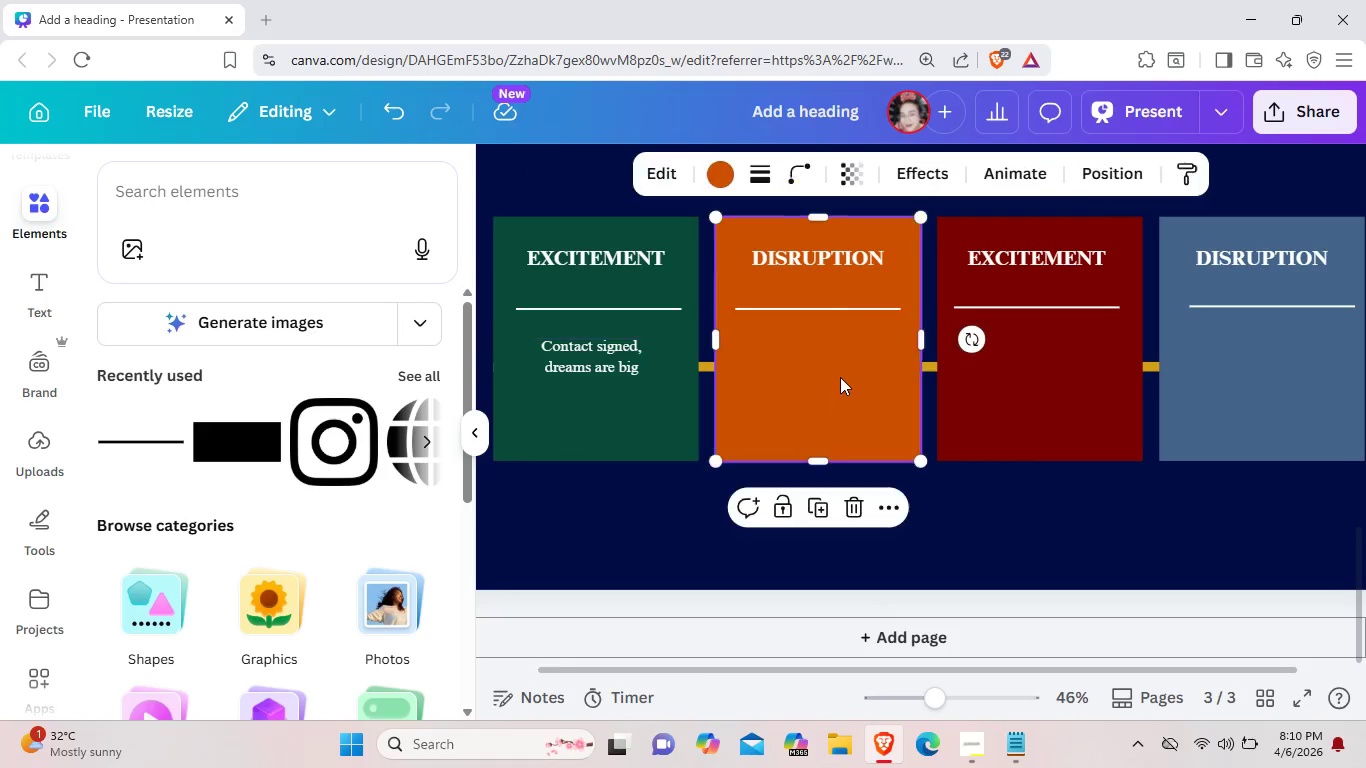 
left_click([840, 377])
 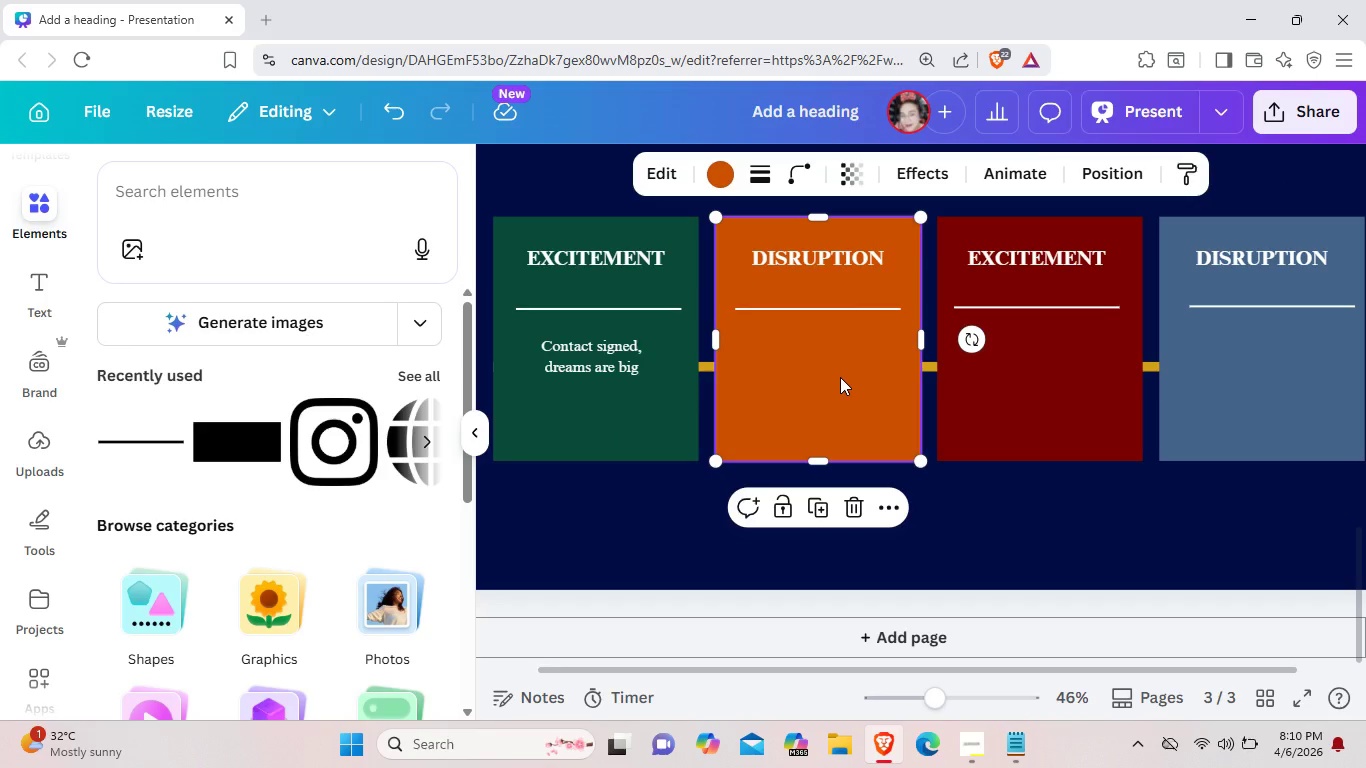 
key(Control+ControlLeft)
 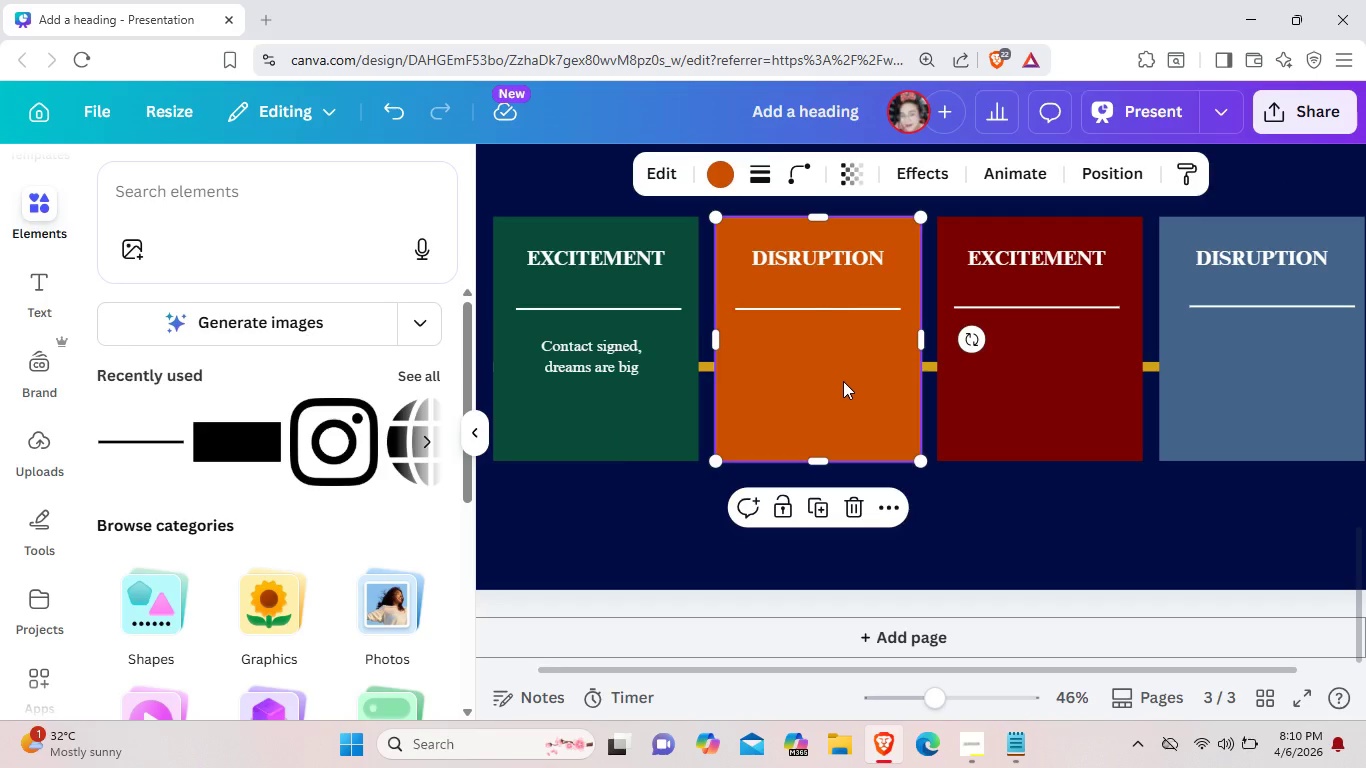 
key(Control+V)
 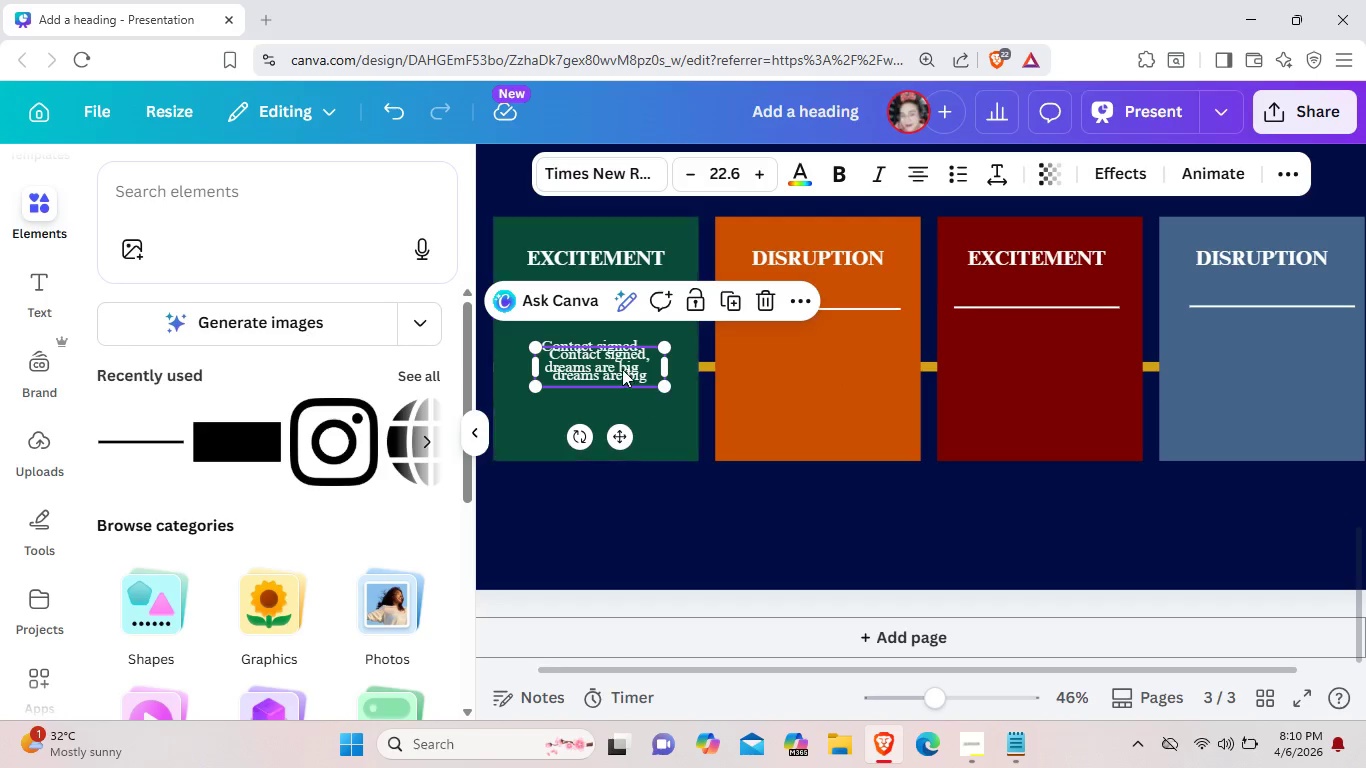 
left_click_drag(start_coordinate=[622, 369], to_coordinate=[834, 364])
 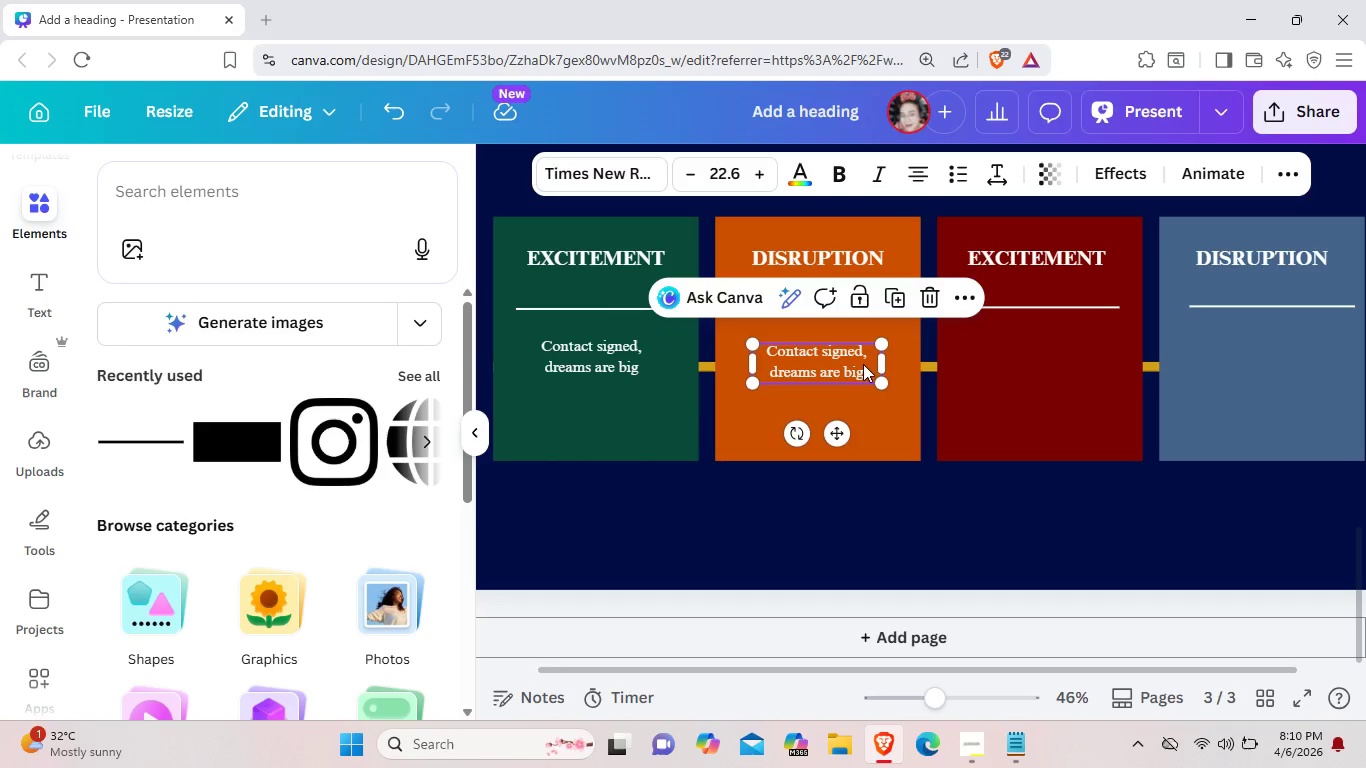 
left_click([869, 366])
 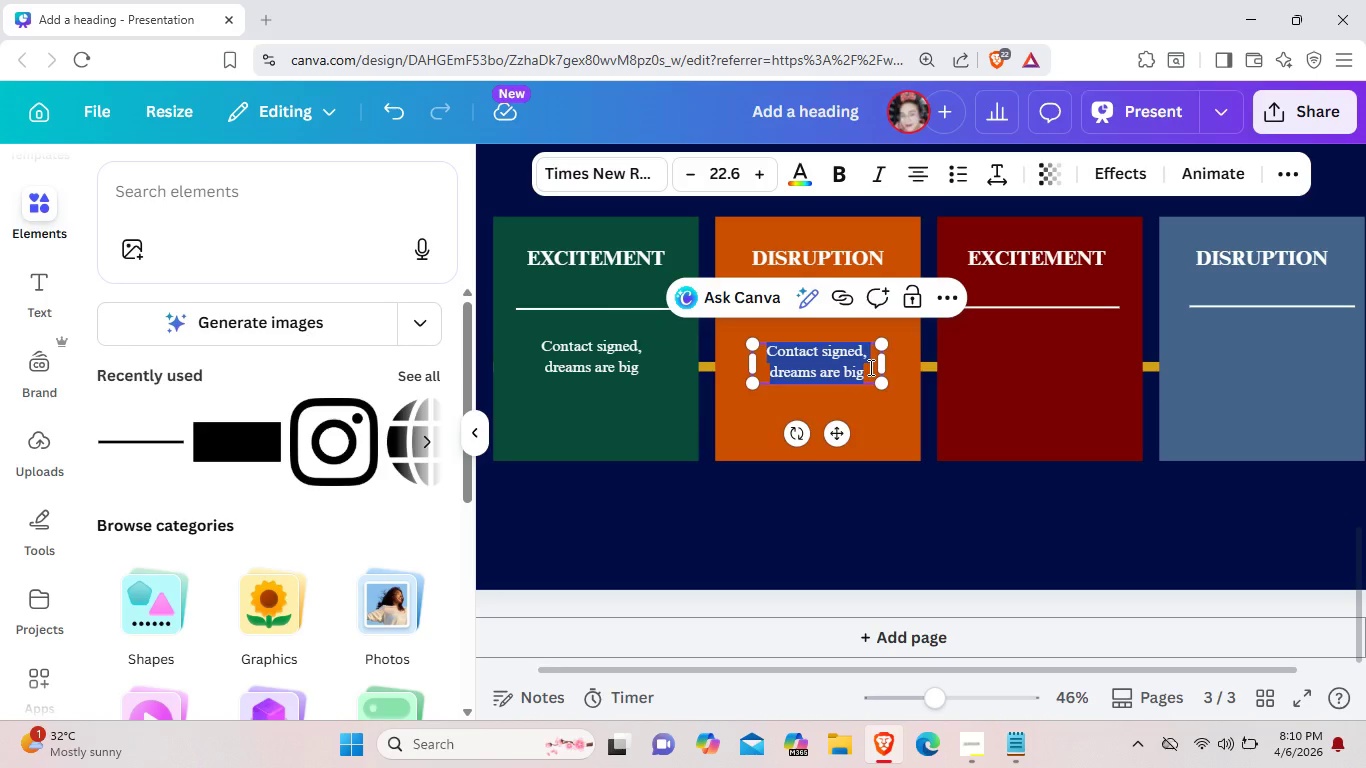 
key(Backspace)
type(demo)
key(Backspace)
key(Backspace)
key(Backspace)
key(Backspace)
type(Demo ge)
key(Backspace)
key(Backspace)
type(begins, normac)
key(Backspace)
type(lcy breaks dwon)
 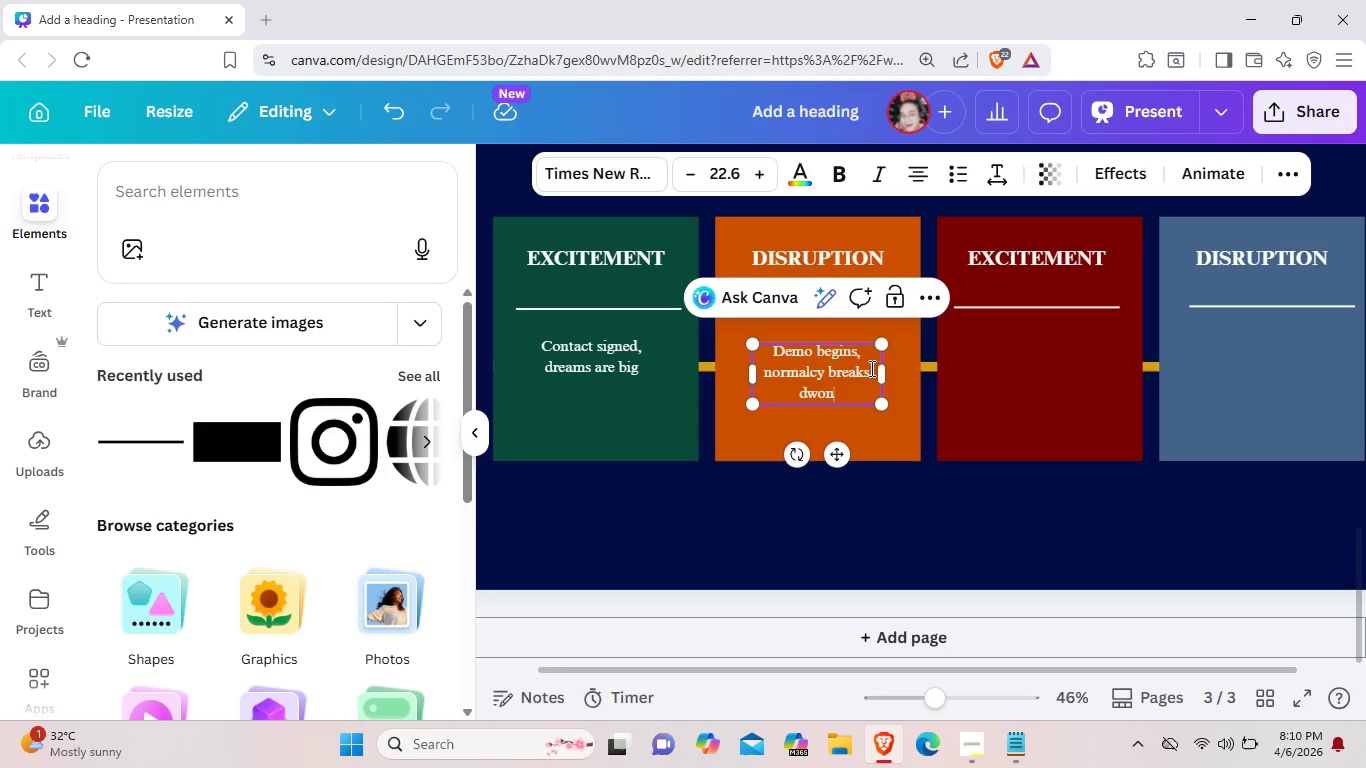 
left_click([872, 369])
 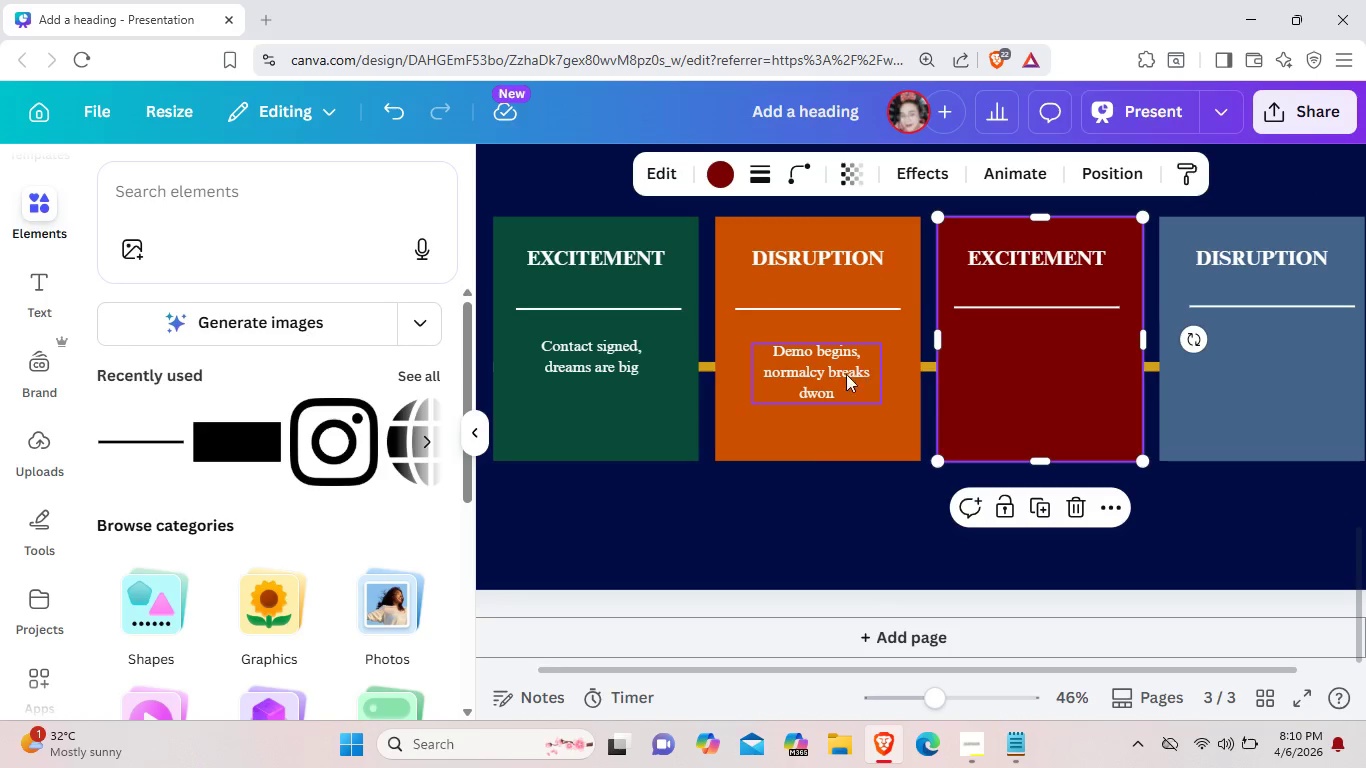 
left_click_drag(start_coordinate=[826, 375], to_coordinate=[826, 365])
 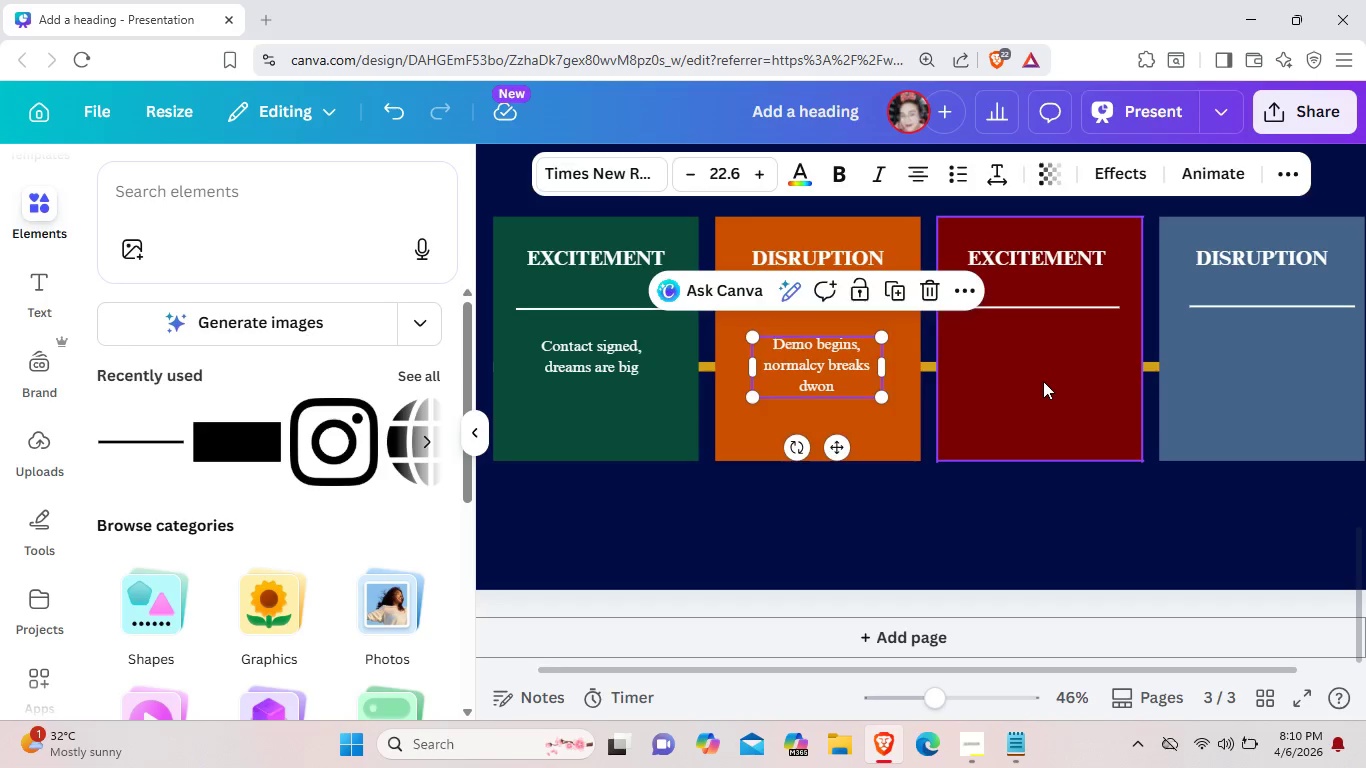 
left_click([1043, 381])
 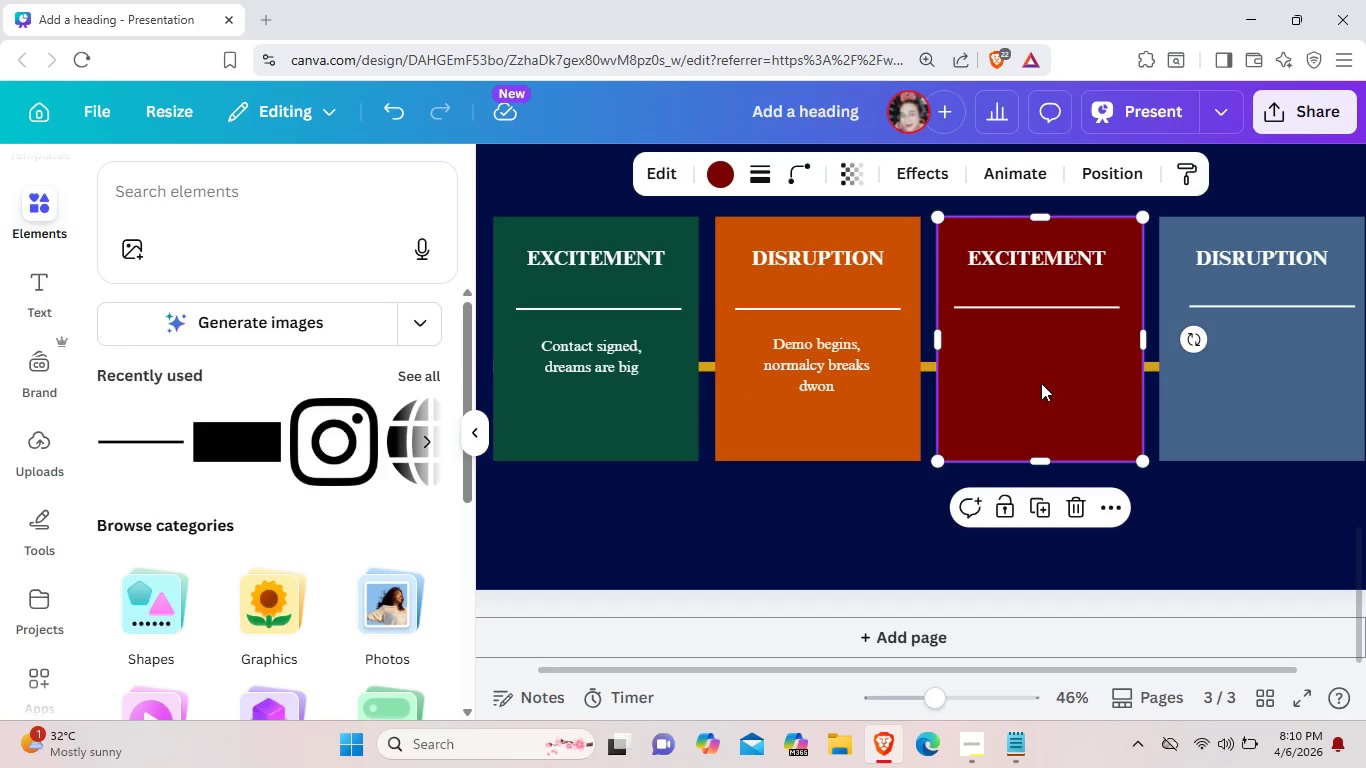 
key(Control+ControlLeft)
 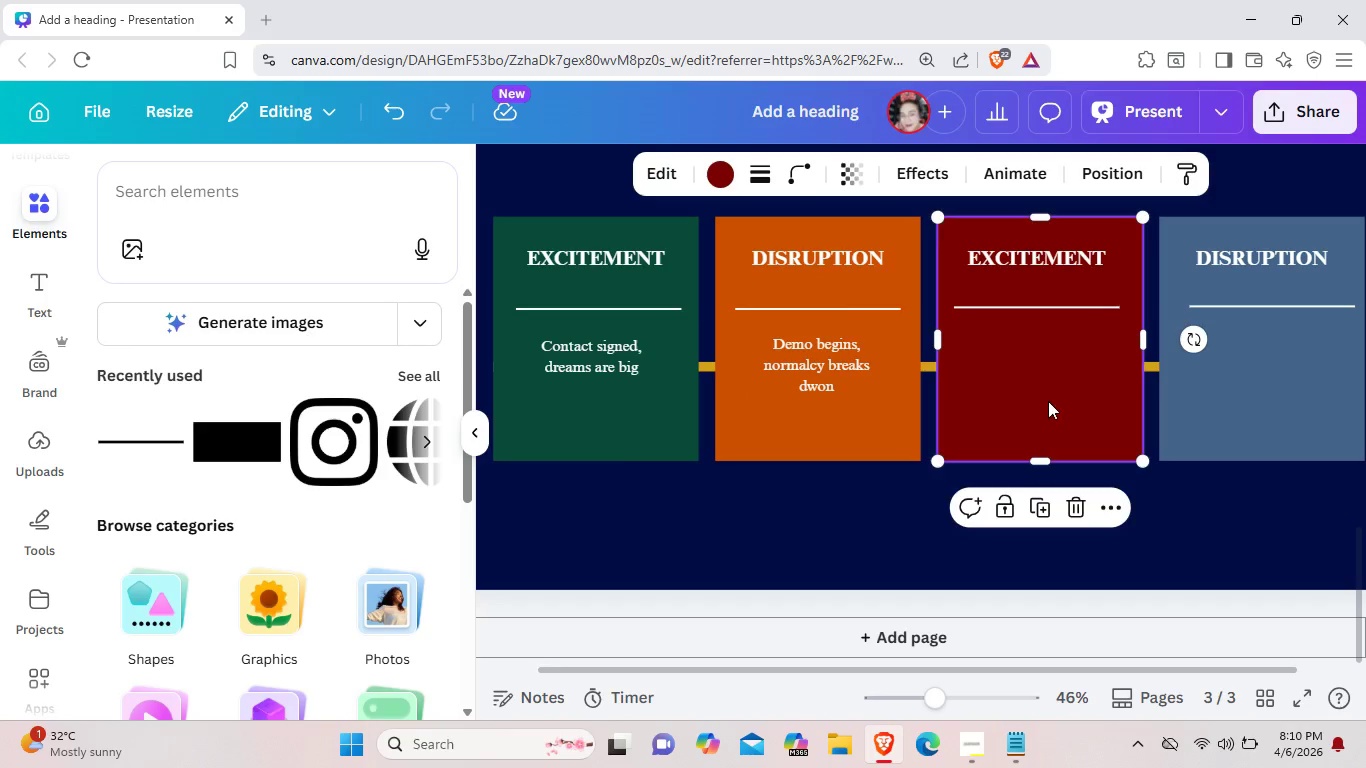 
key(Control+V)
 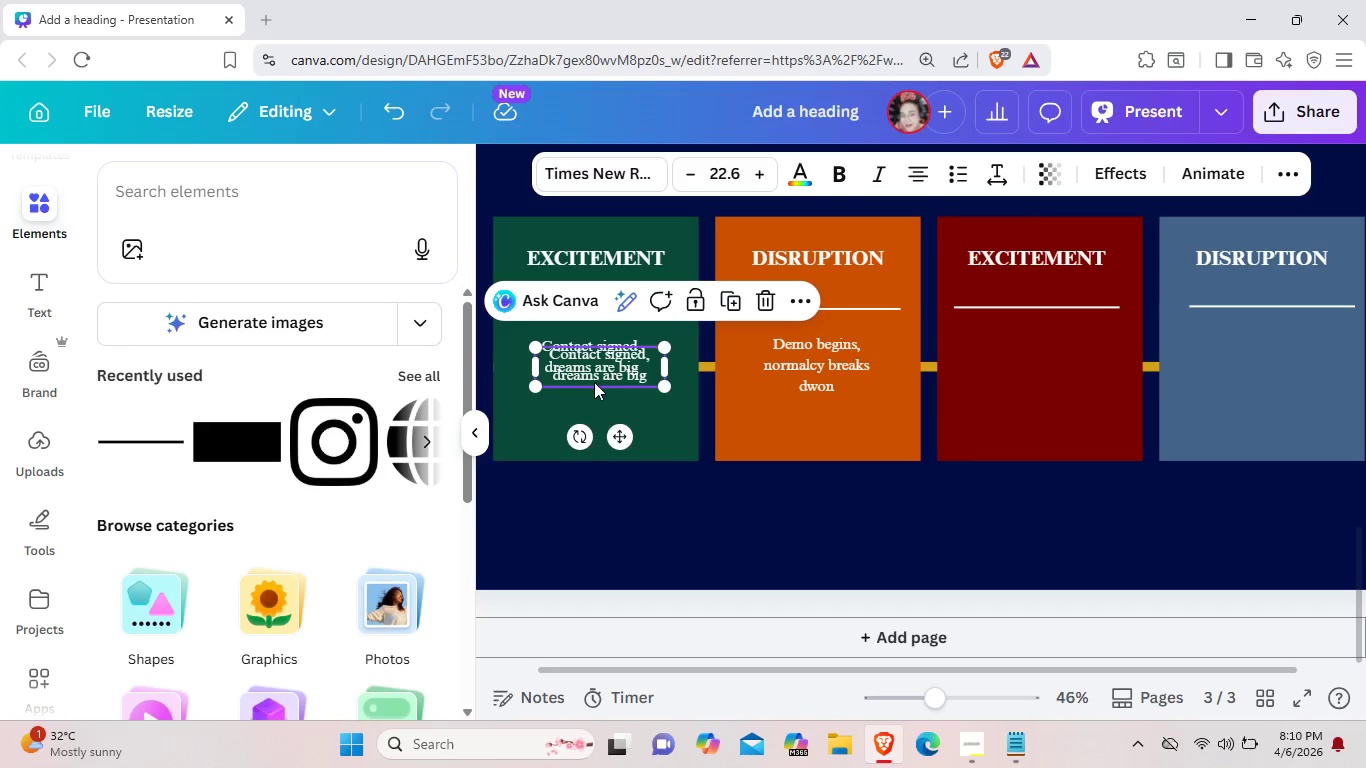 
left_click_drag(start_coordinate=[593, 381], to_coordinate=[1035, 369])
 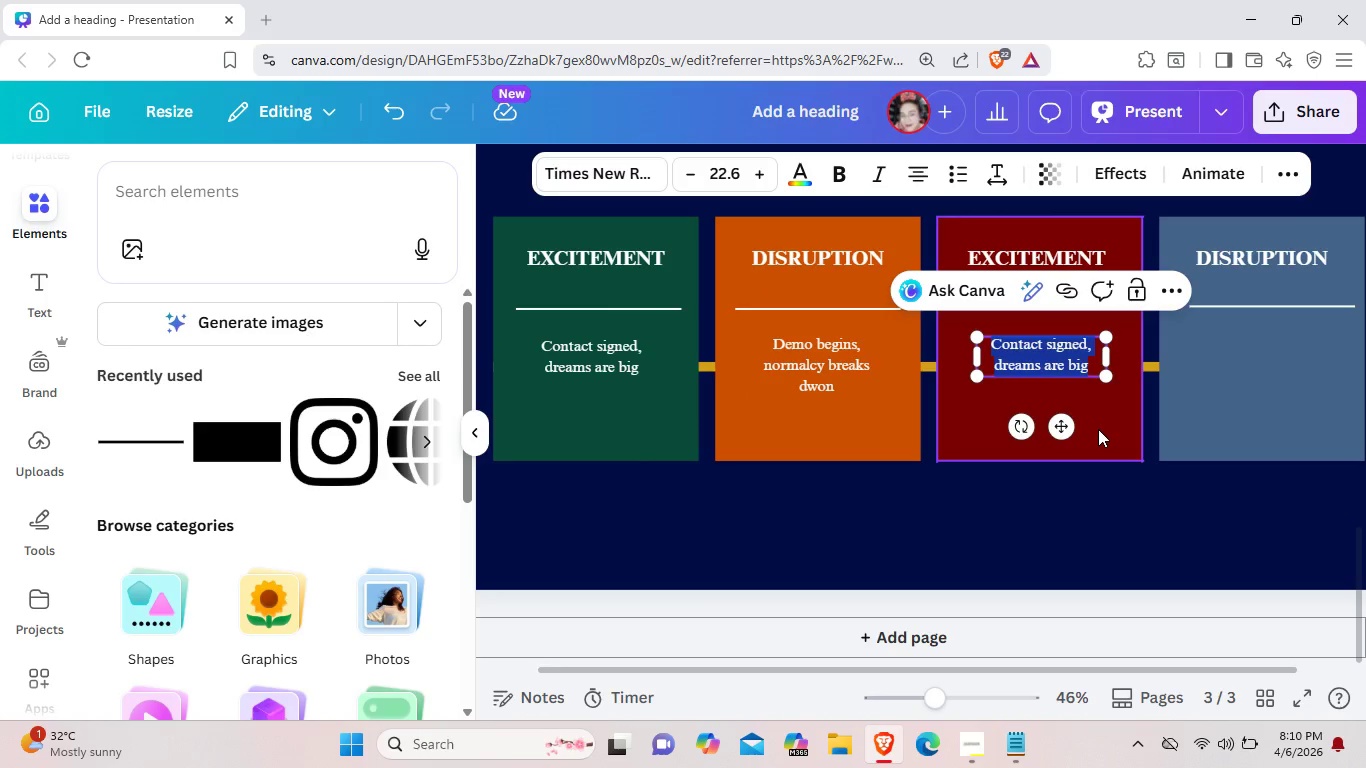 
key(Backspace)
type(Anxiety)
 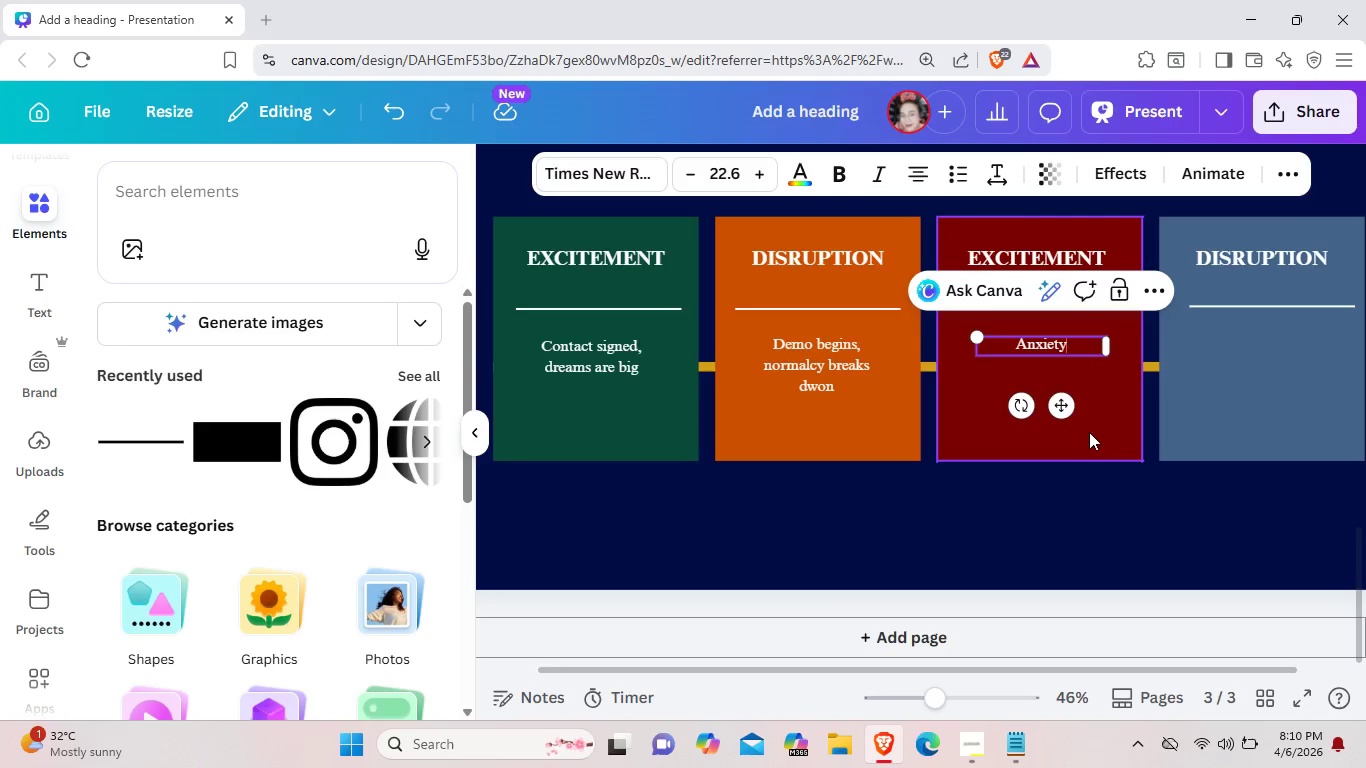 
wait(10.2)
 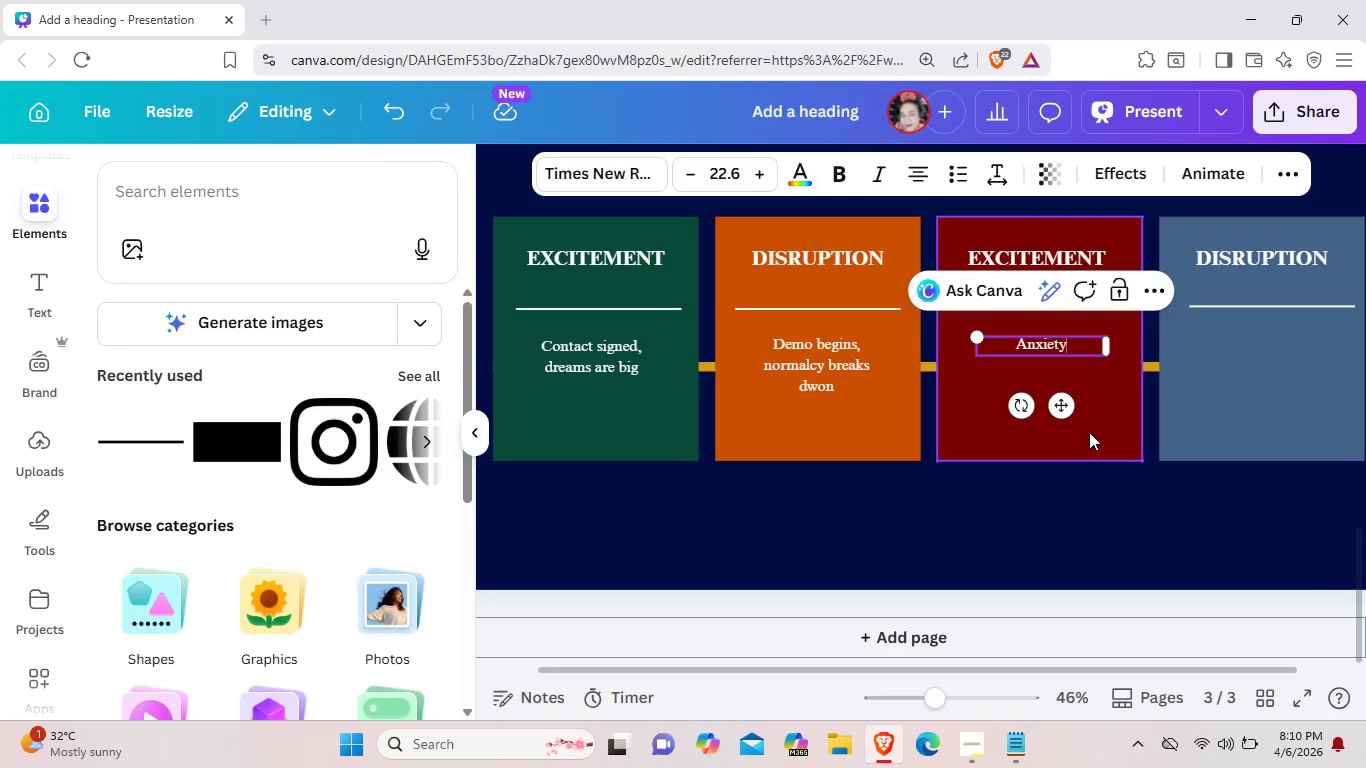 
left_click([1102, 250])
 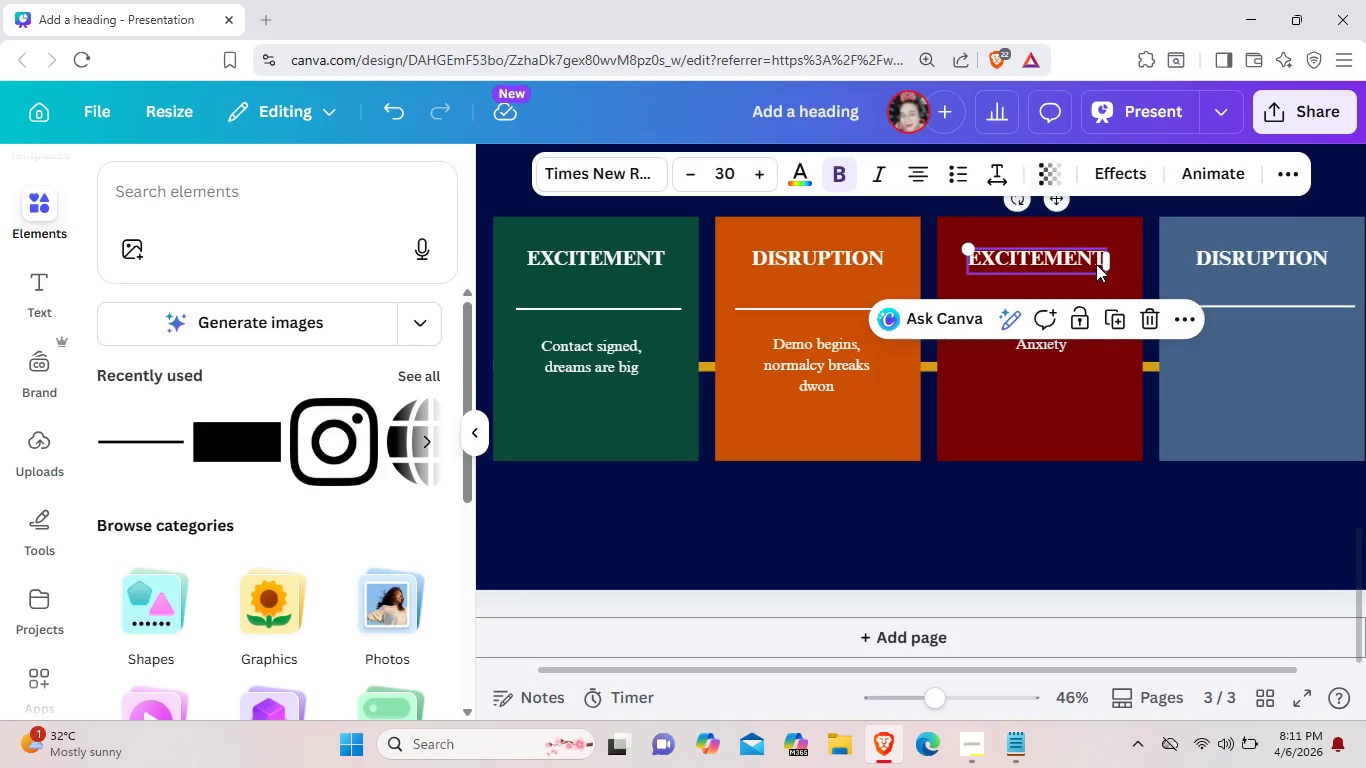 
left_click([1096, 265])
 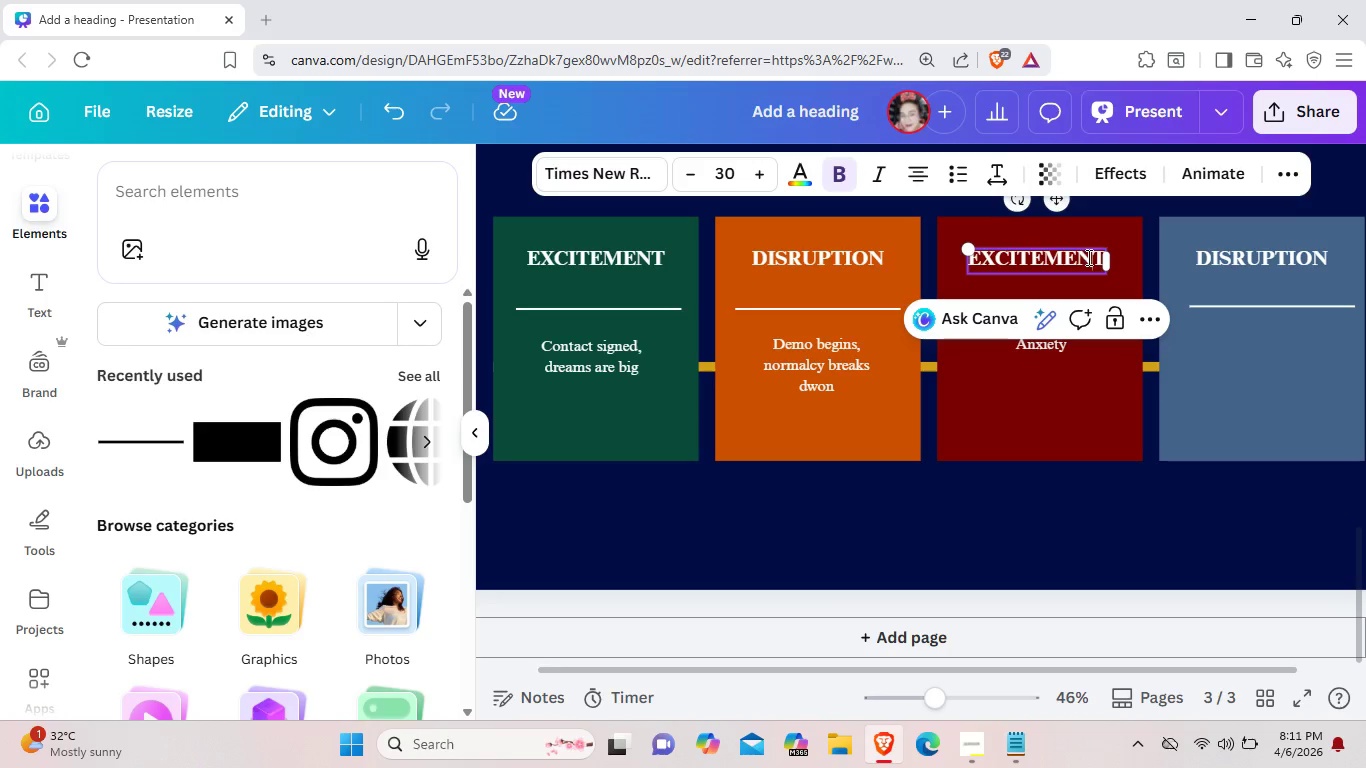 
left_click([1101, 254])
 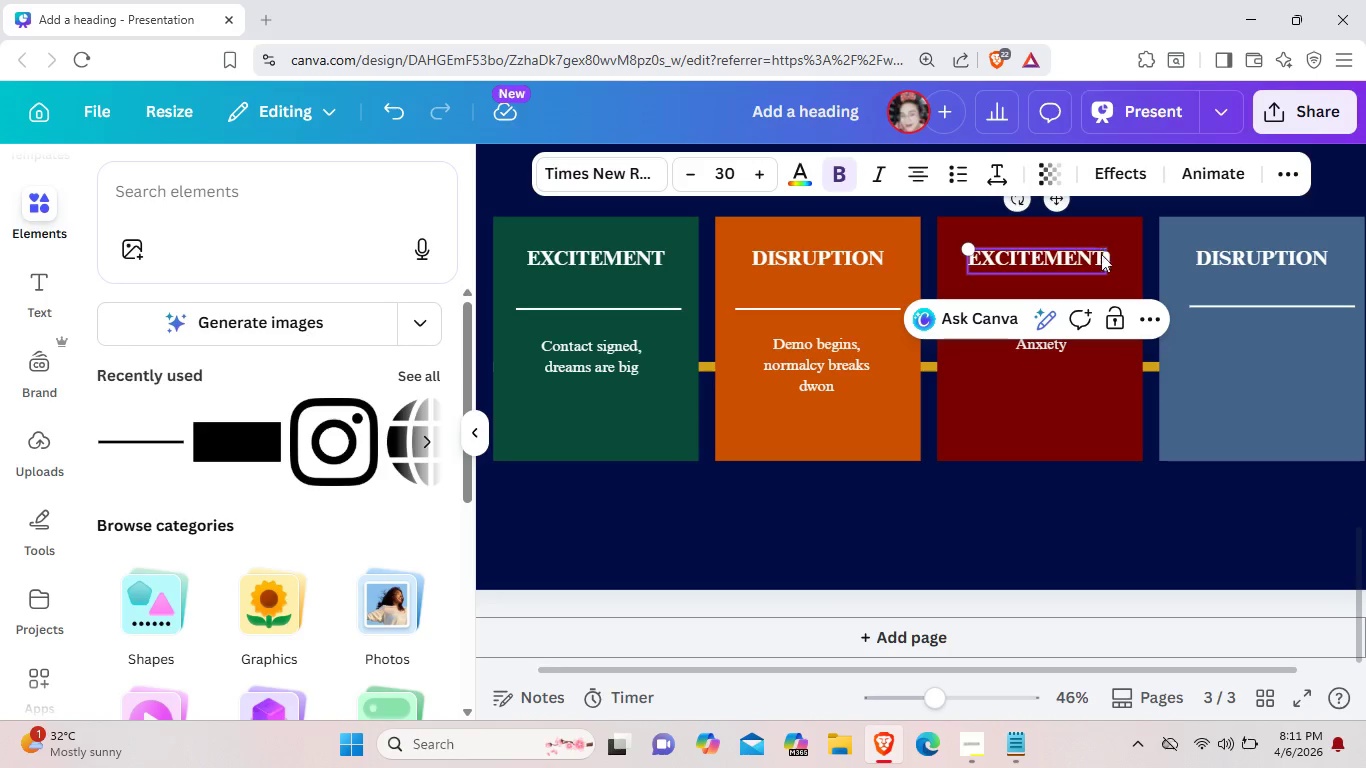 
key(Backspace)
key(Backspace)
key(Backspace)
key(Backspace)
key(Backspace)
key(Backspace)
key(Backspace)
key(Backspace)
key(Backspace)
key(Backspace)
type(anxiety)
key(Backspace)
key(Backspace)
key(Backspace)
key(Backspace)
key(Backspace)
key(Backspace)
key(Backspace)
type(ANXIETY)
 